 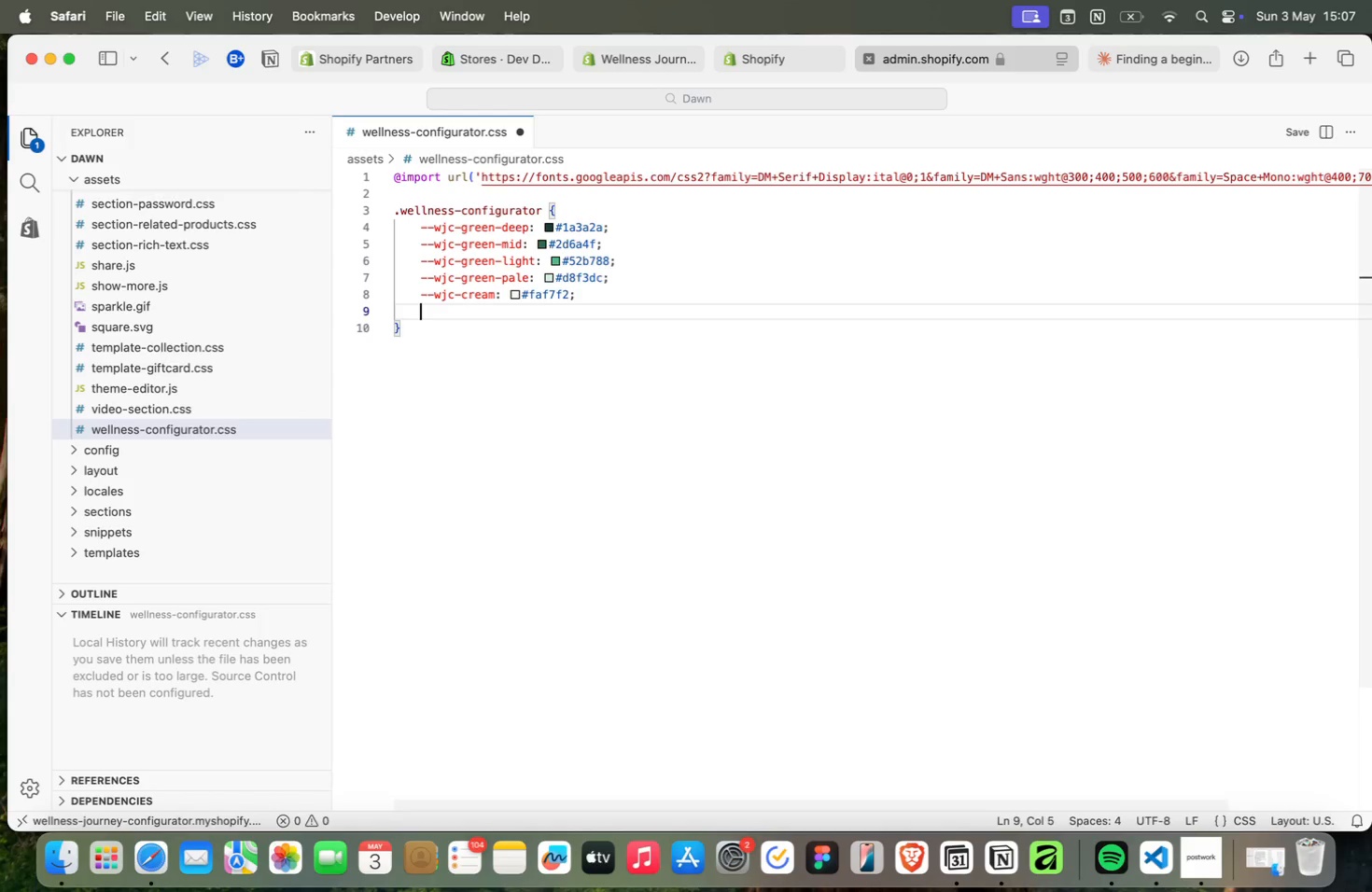 
key(Enter)
 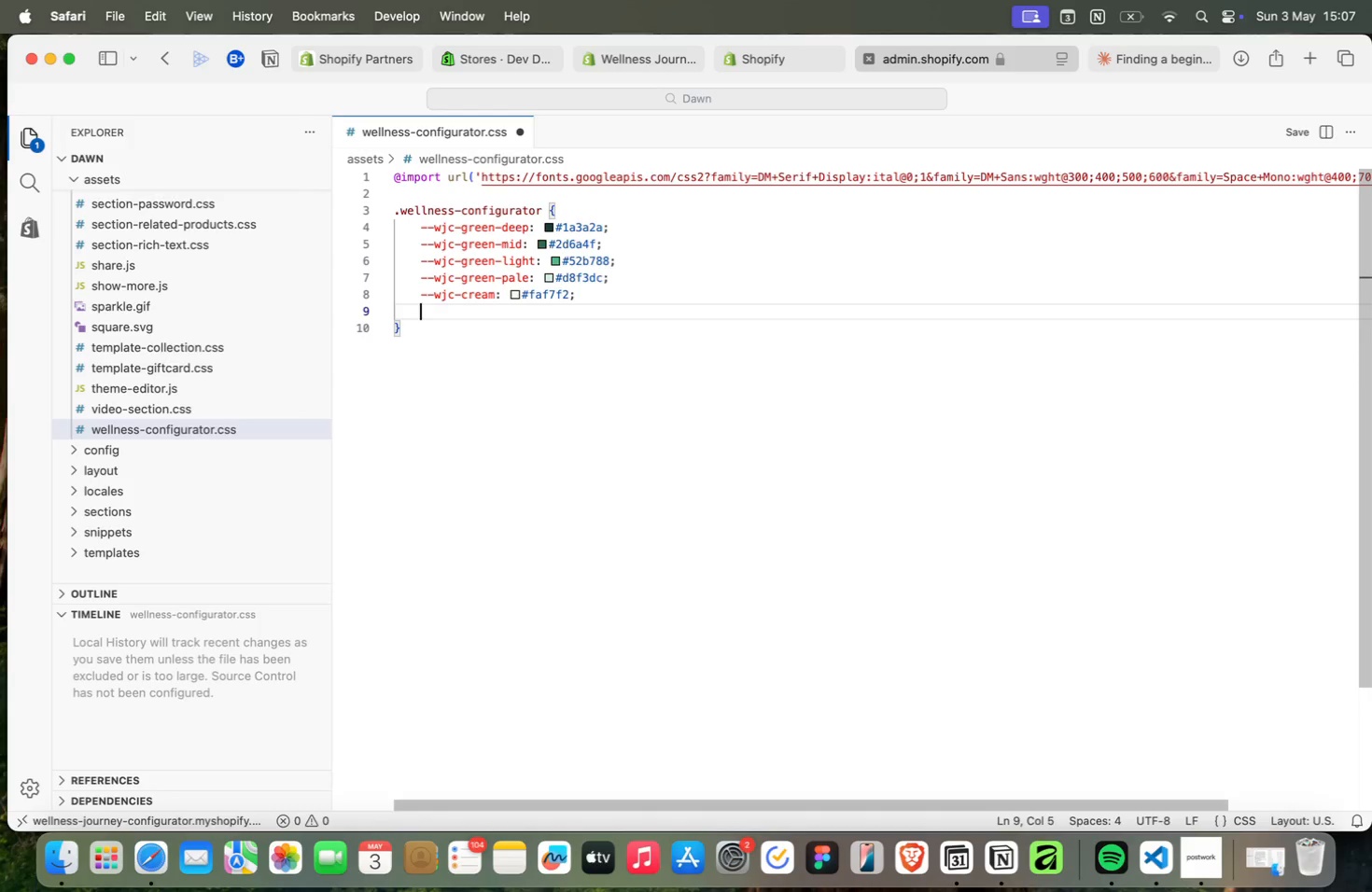 
key(Meta+CommandLeft)
 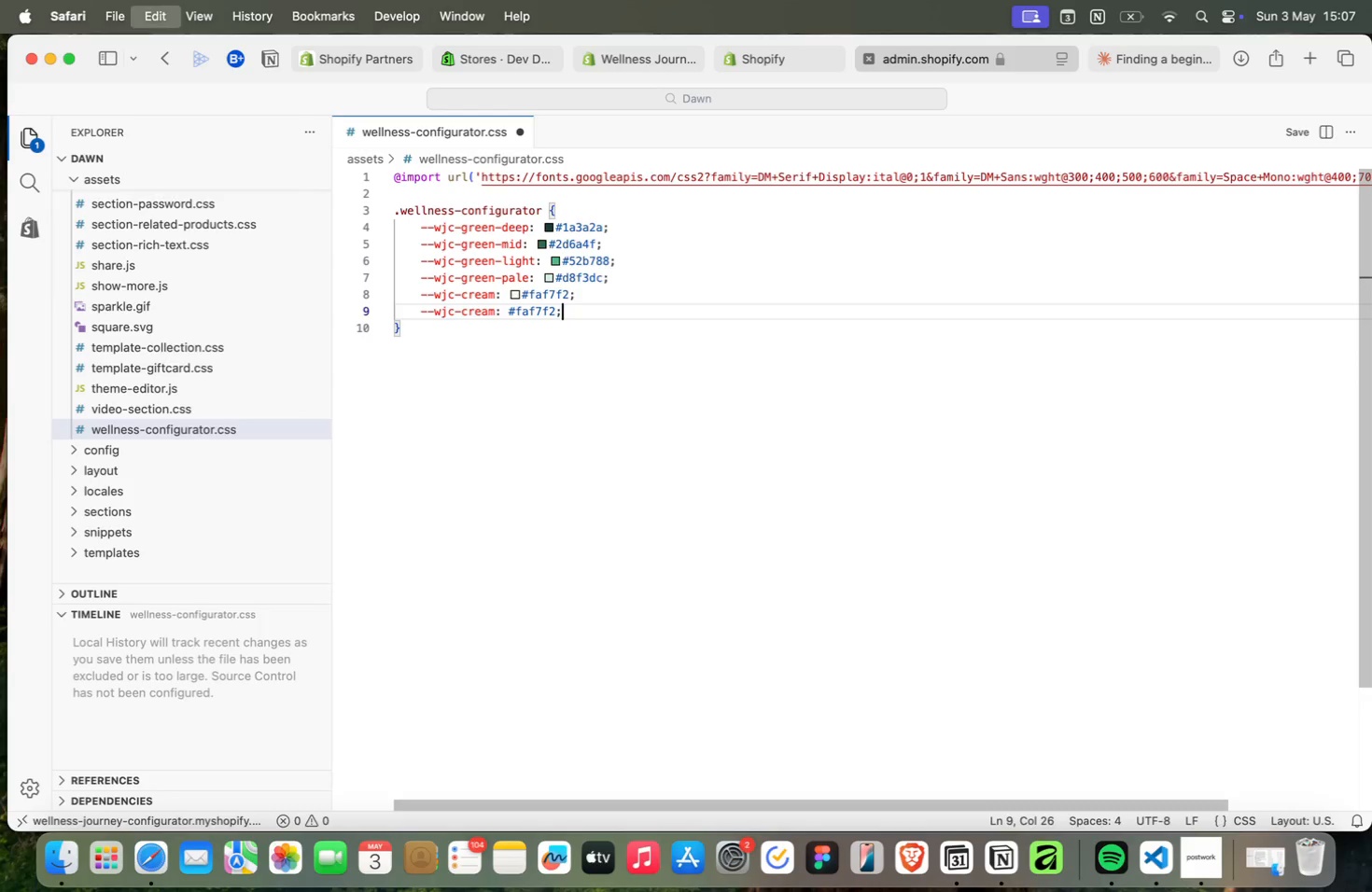 
key(Meta+V)
 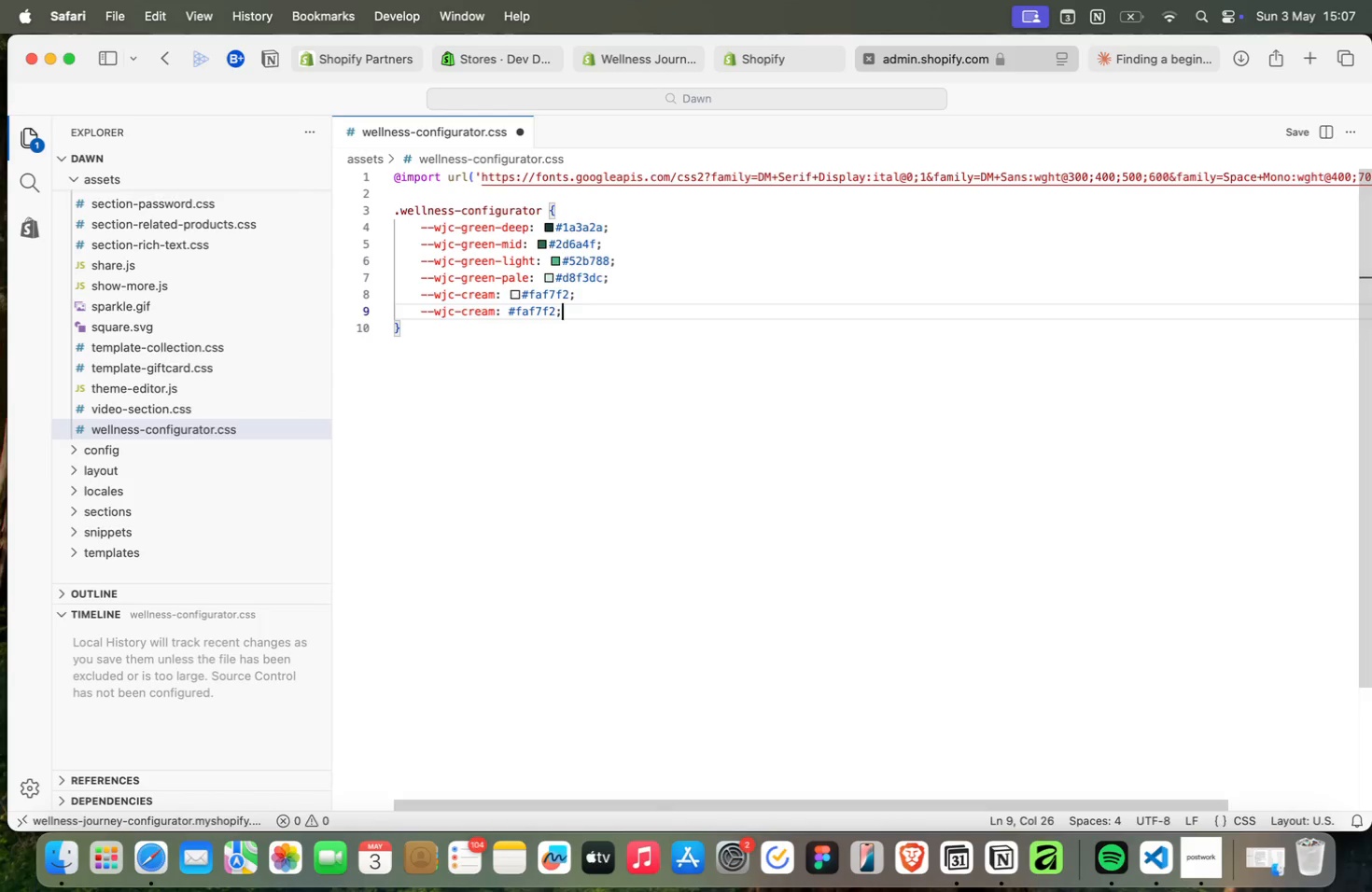 
key(ArrowLeft)
 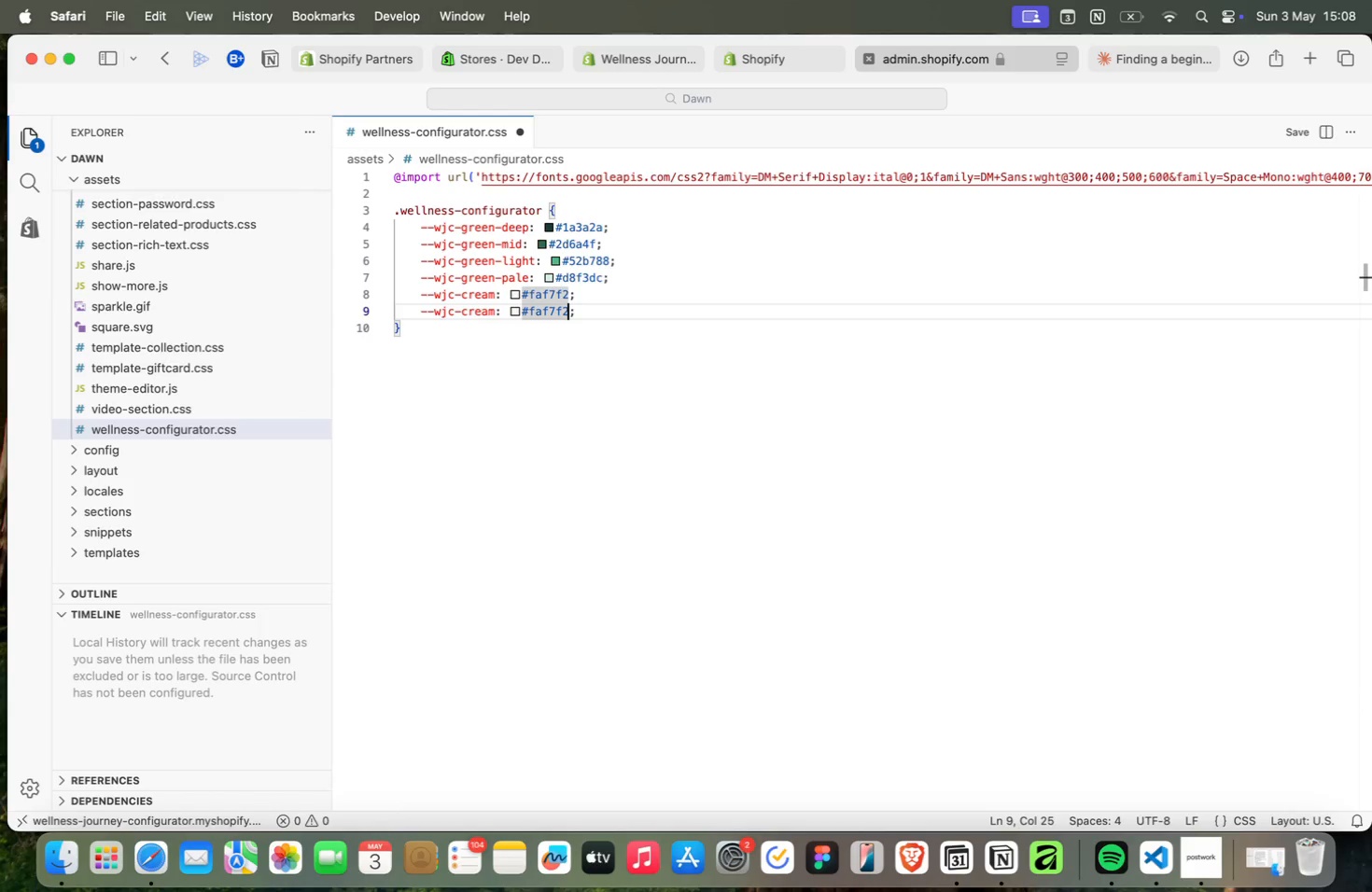 
key(Backspace)
 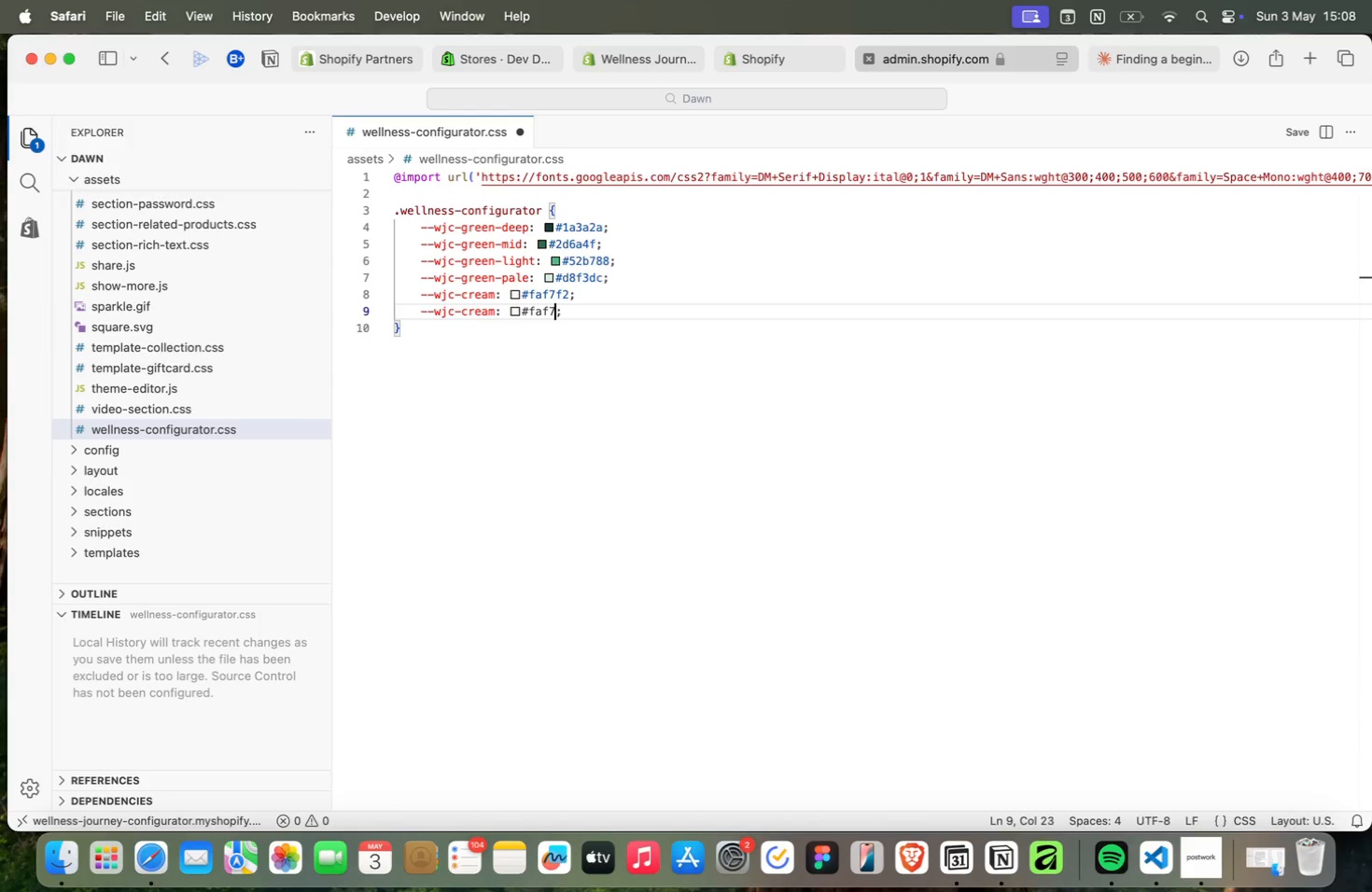 
key(Backspace)
 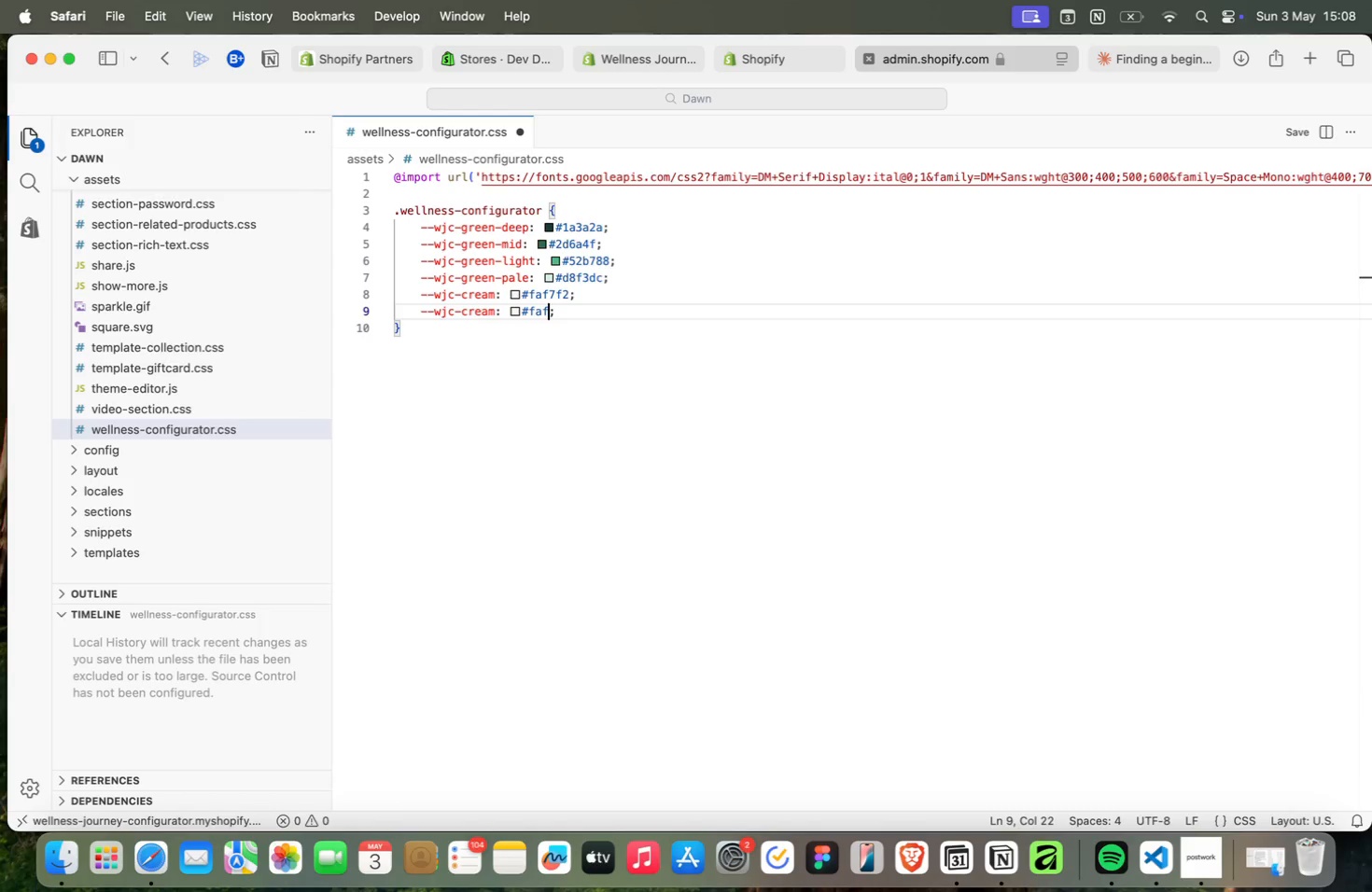 
key(Backspace)
 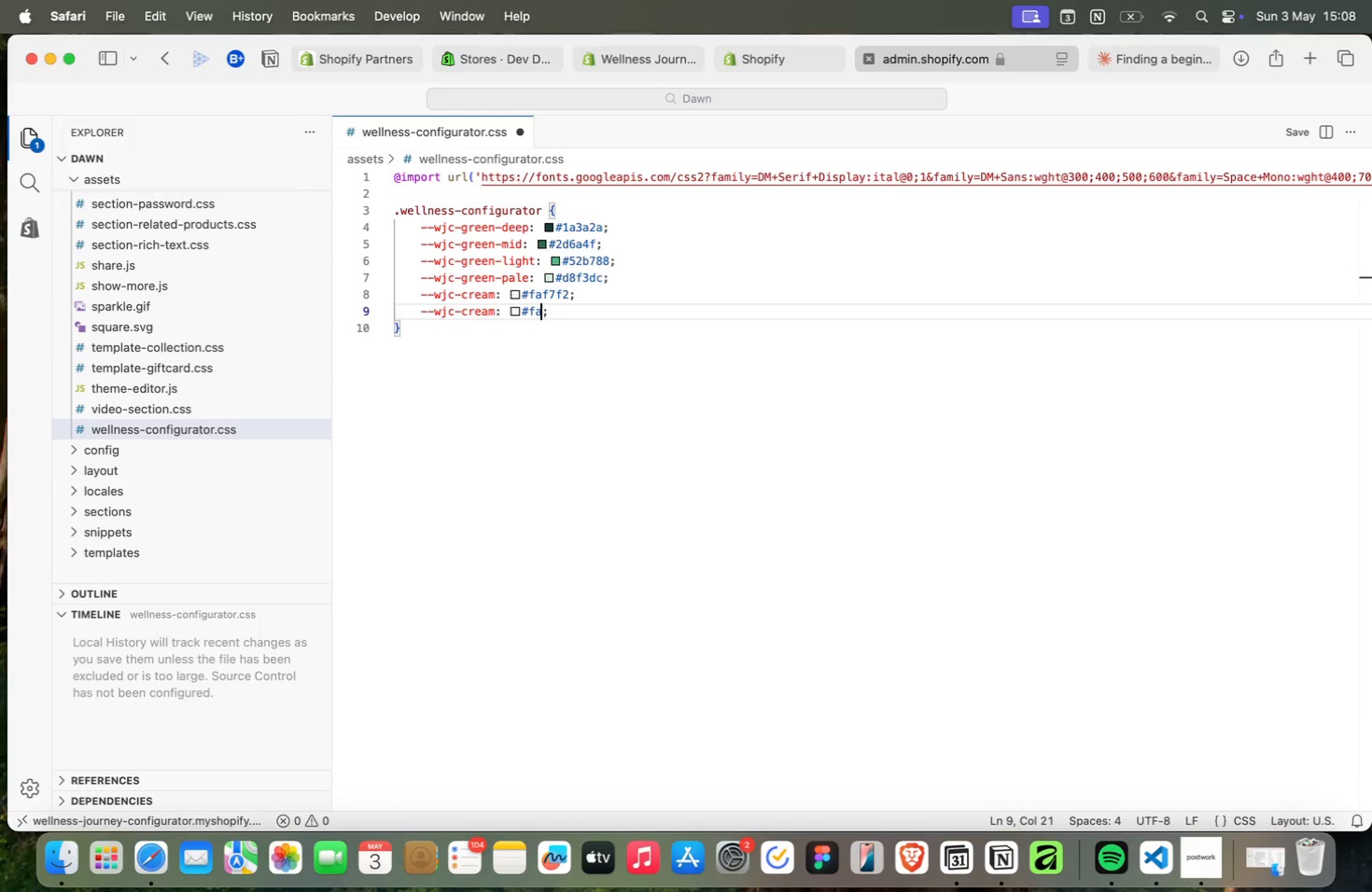 
key(Backspace)
 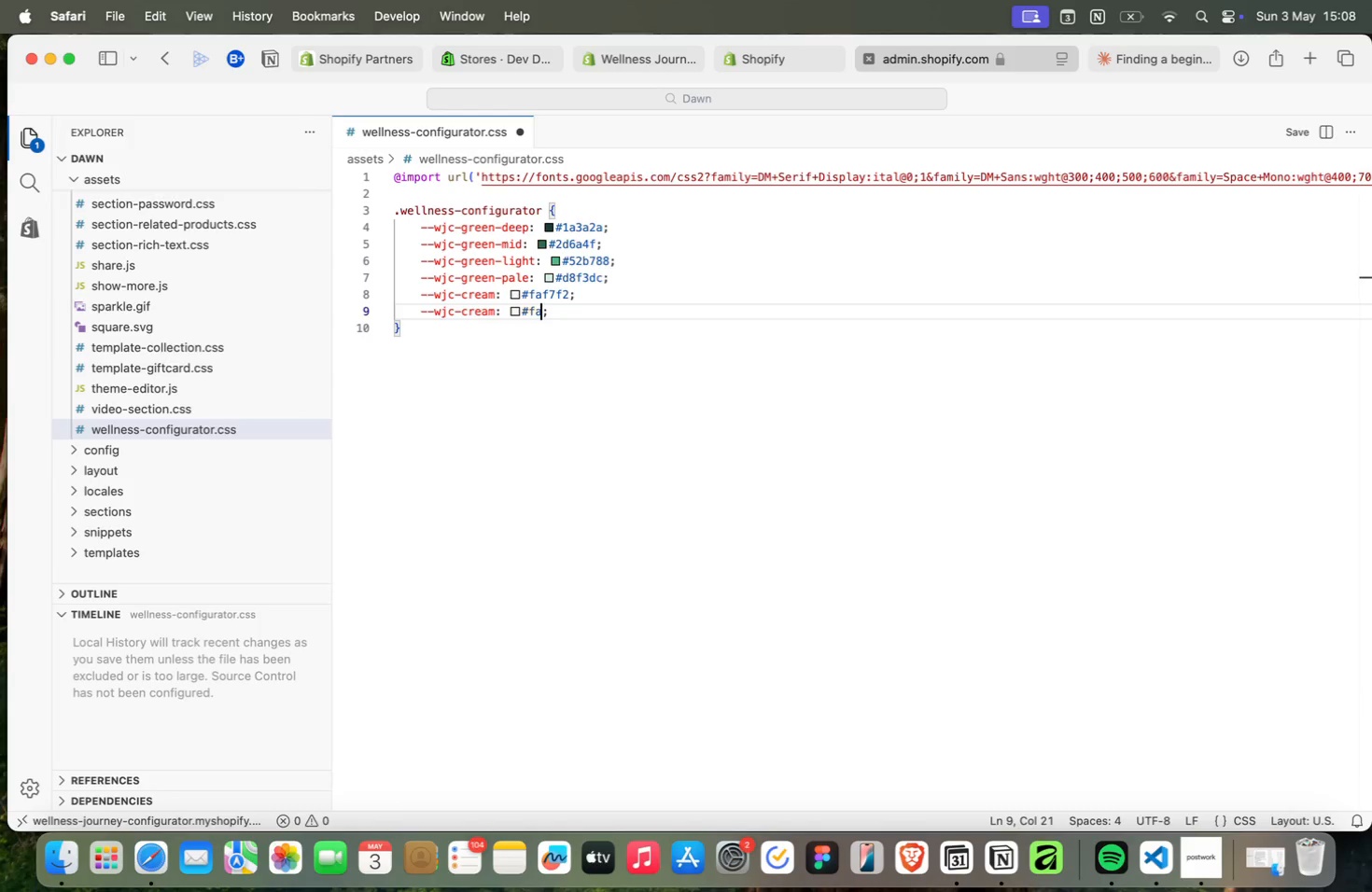 
key(Backspace)
 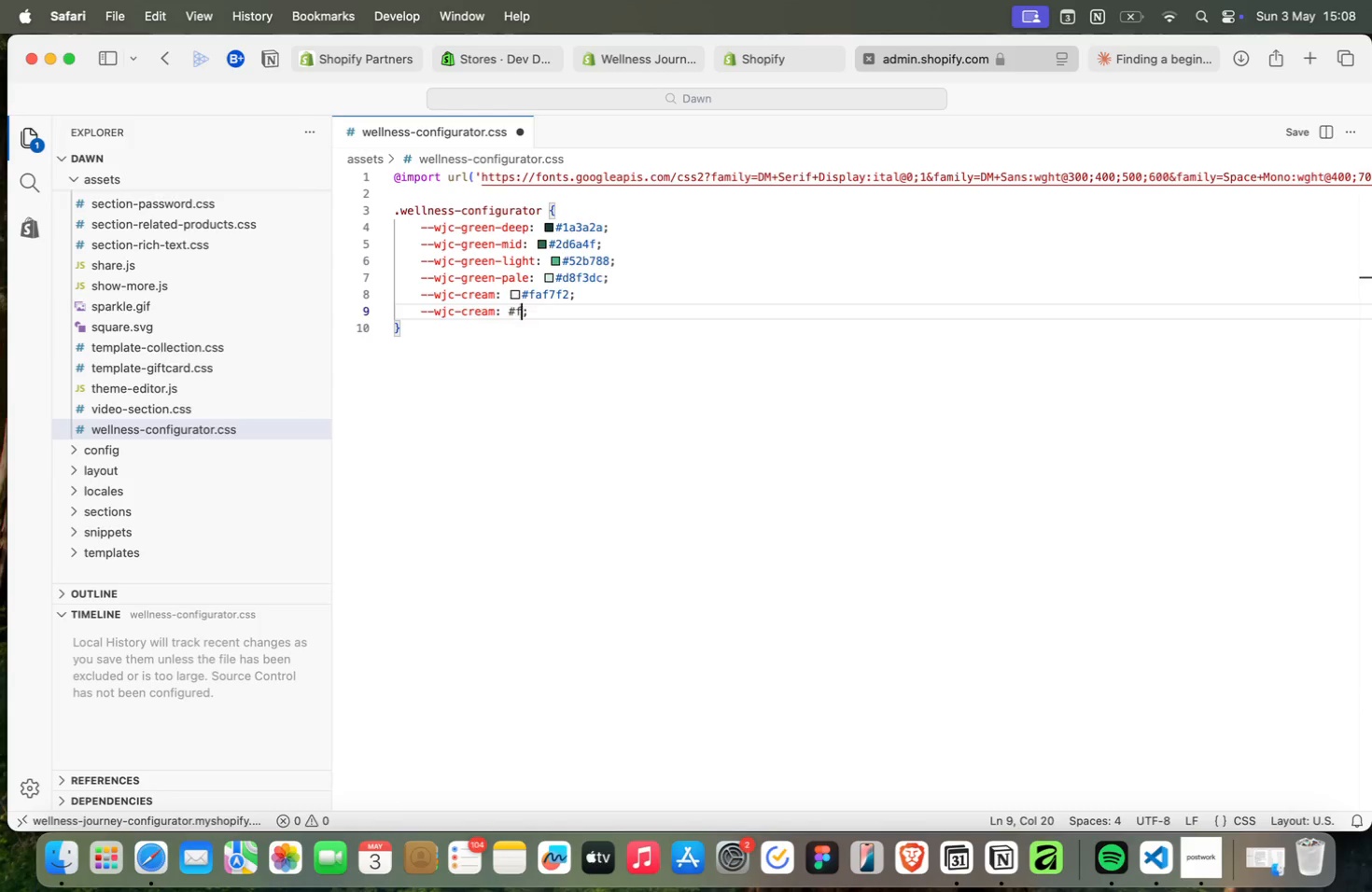 
key(Backspace)
 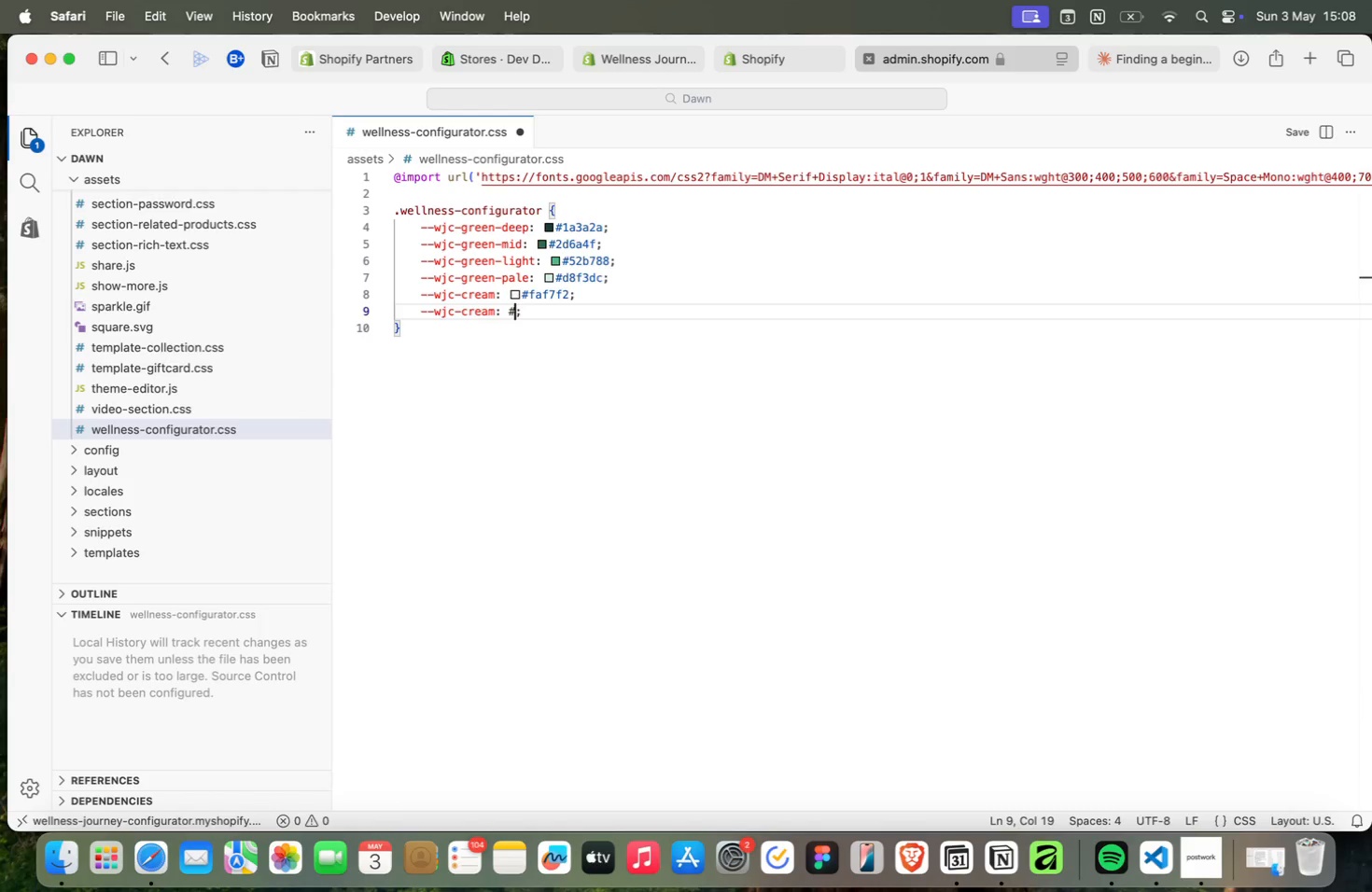 
type(f03b)
key(Backspace)
key(Backspace)
type(ebe0)
 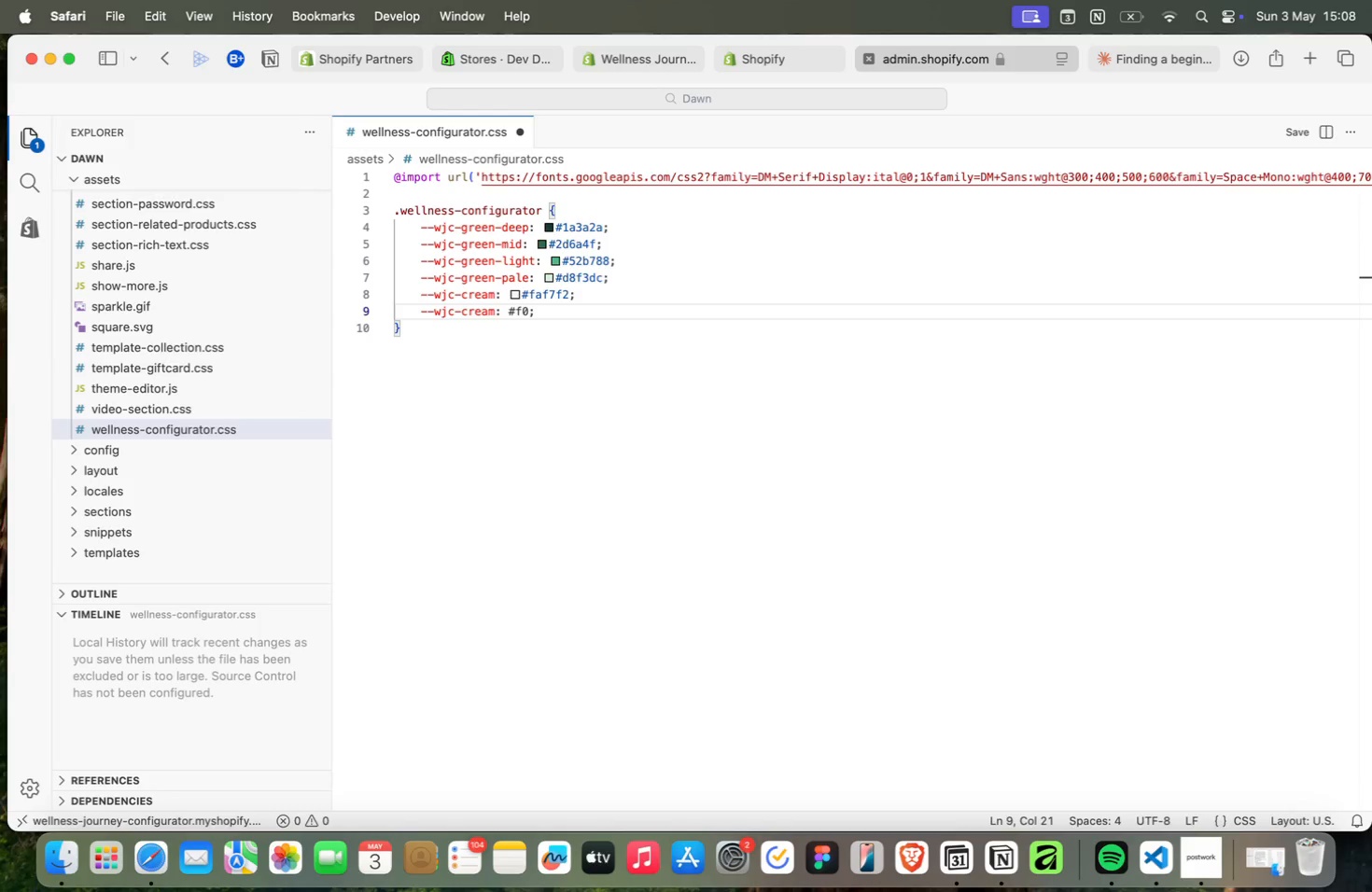 
hold_key(key=ArrowLeft, duration=1.19)
 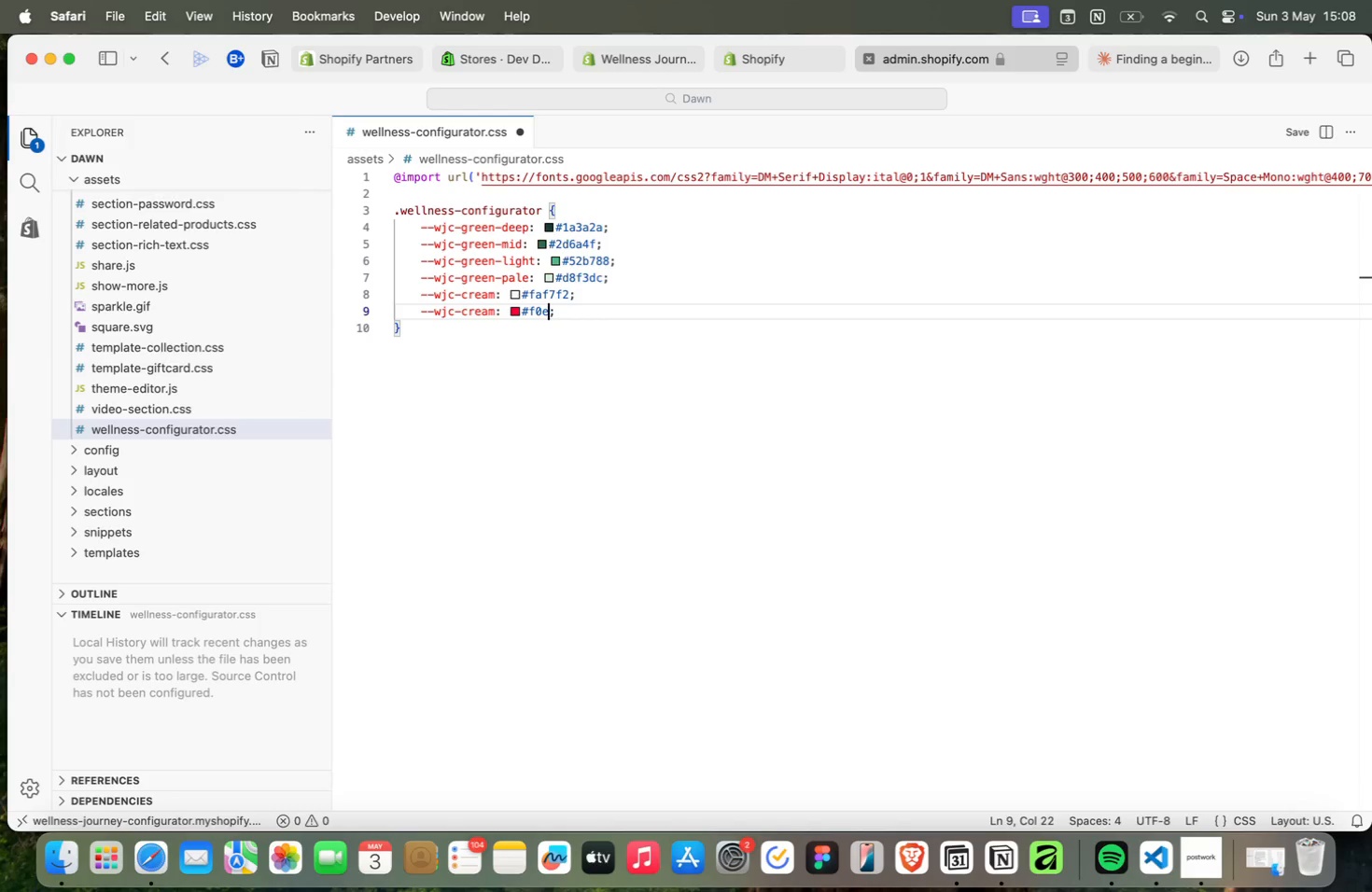 
key(ArrowRight)
 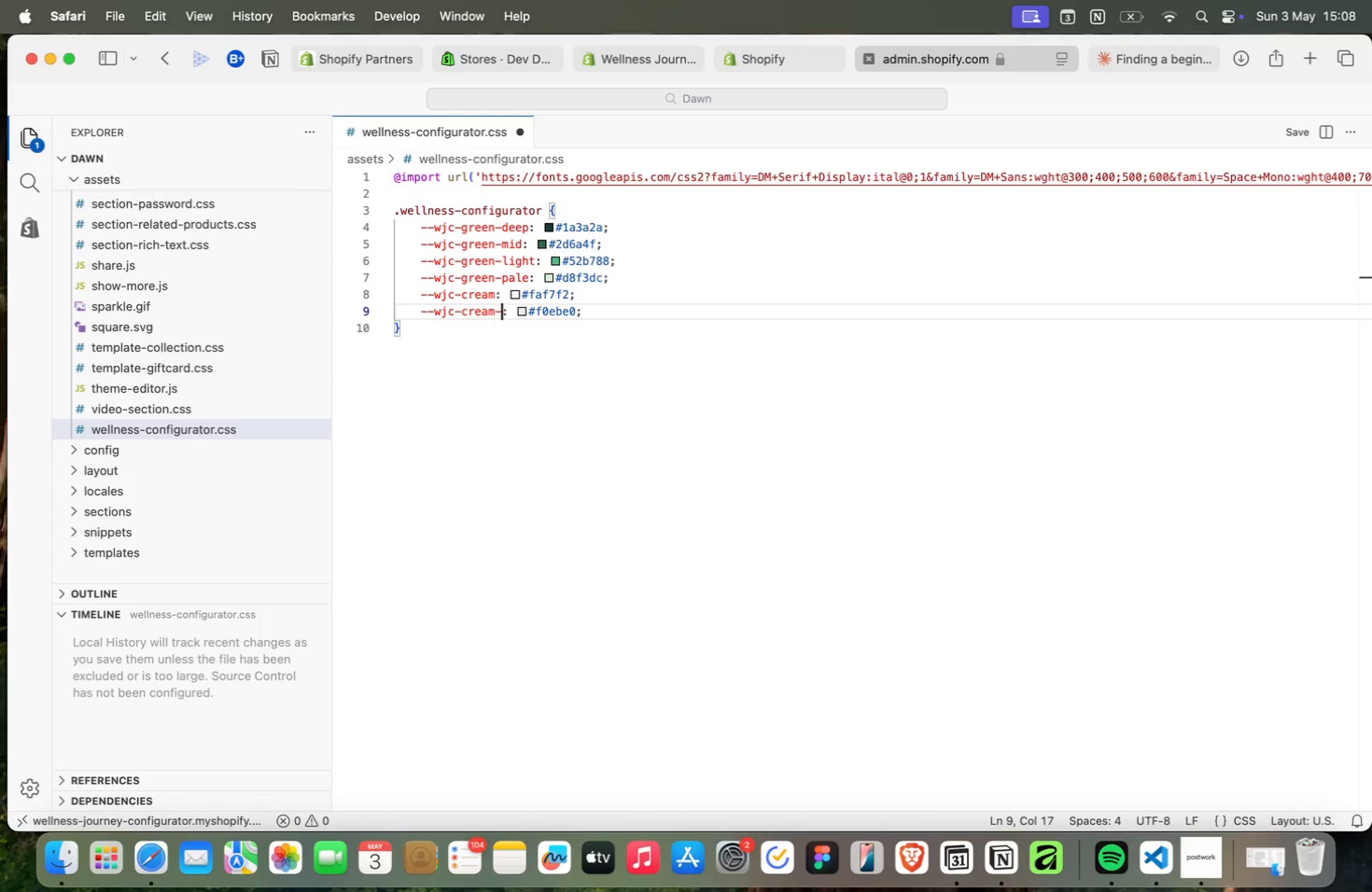 
type(-darl)
key(Backspace)
type(k)
 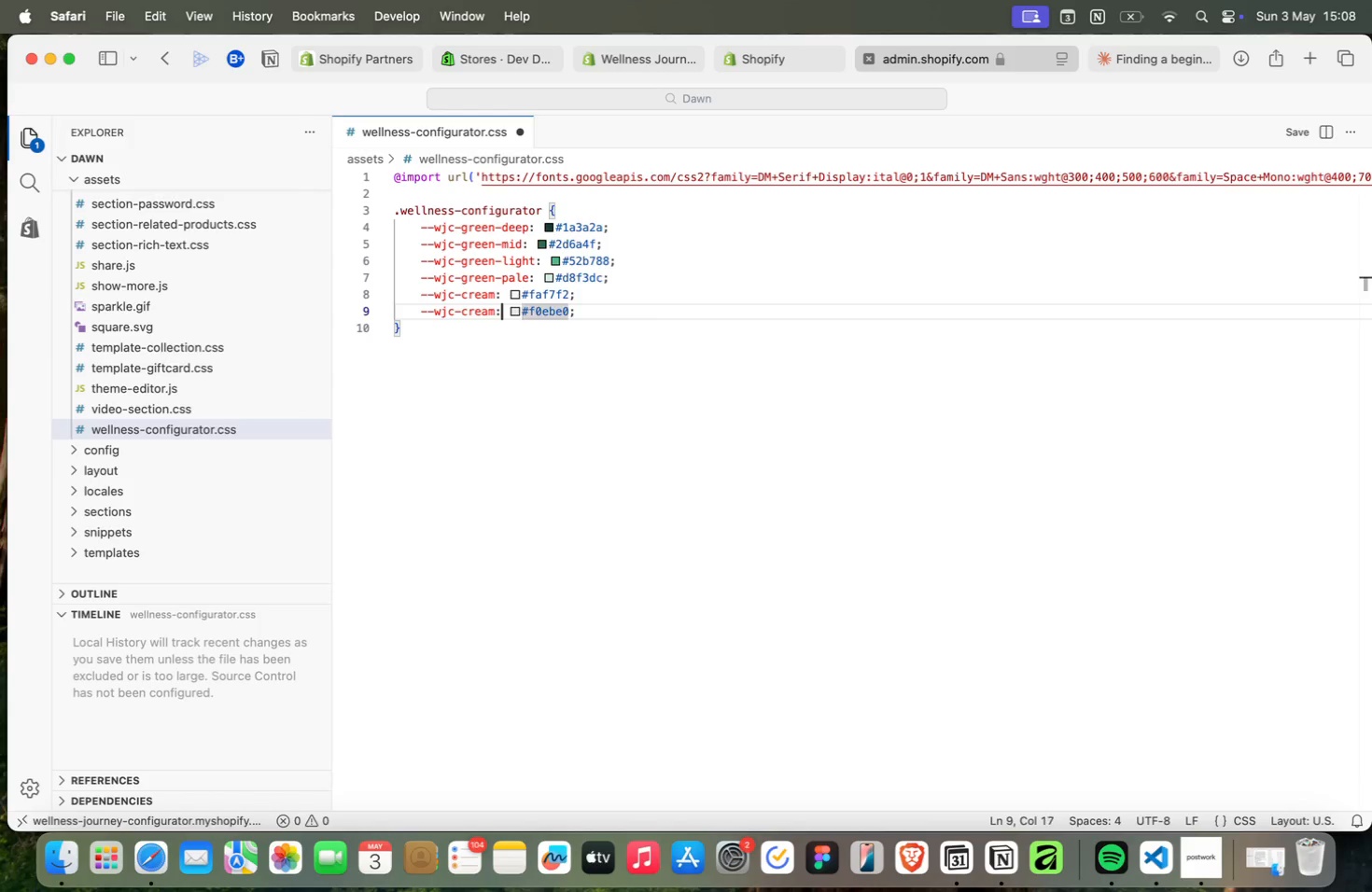 
key(Meta+ArrowRight)
 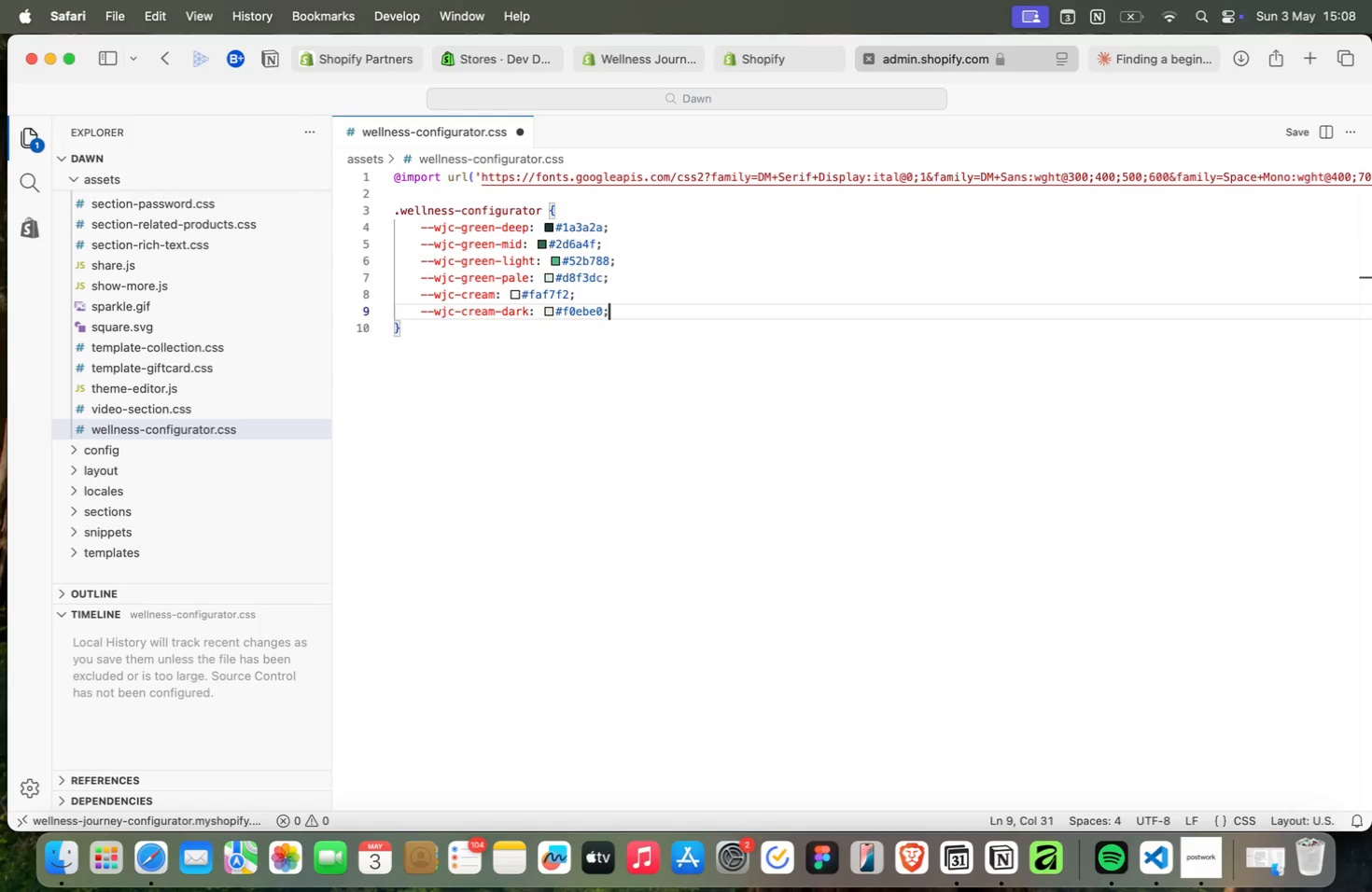 
key(Enter)
 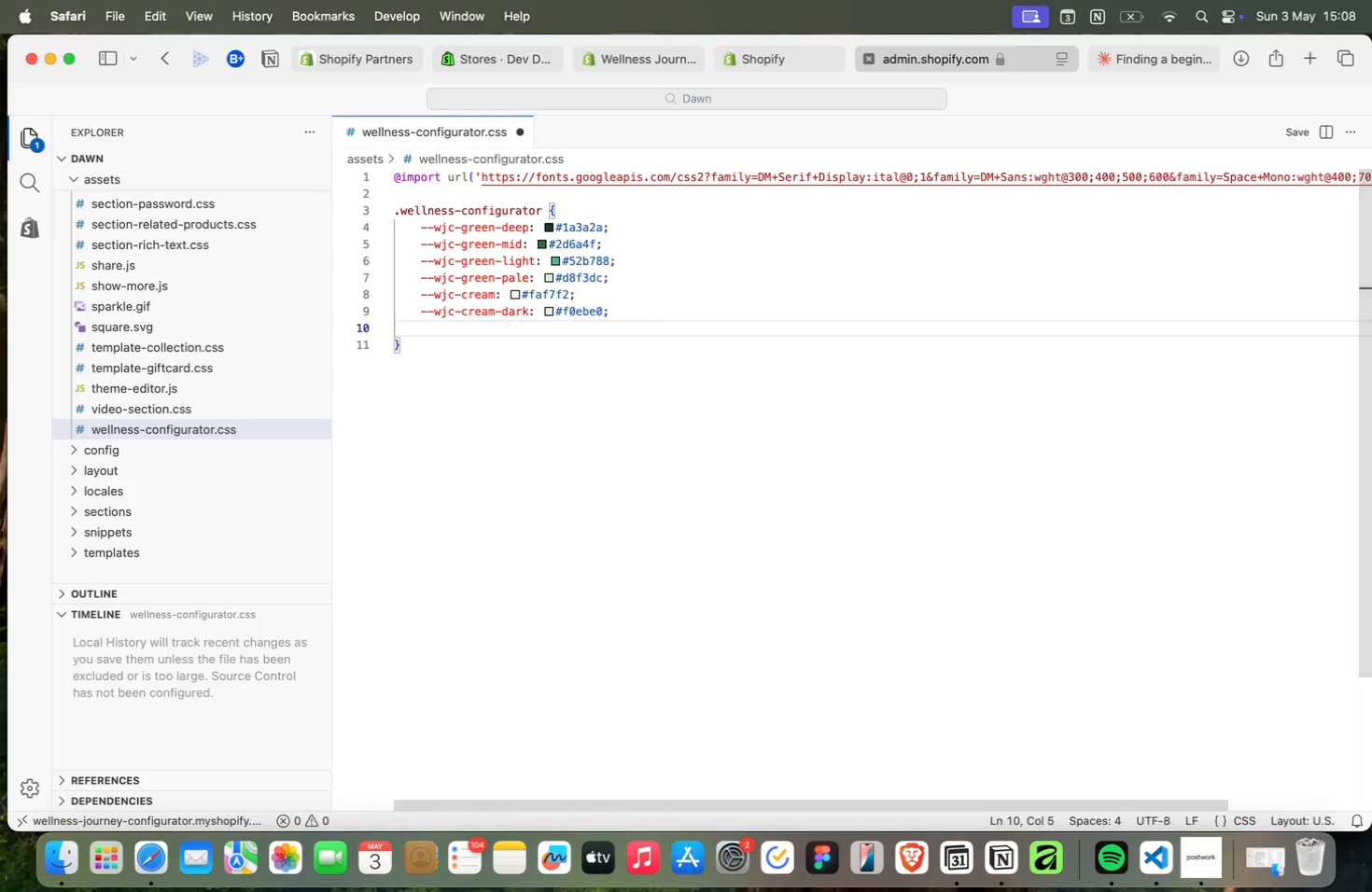 
key(Meta+V)
 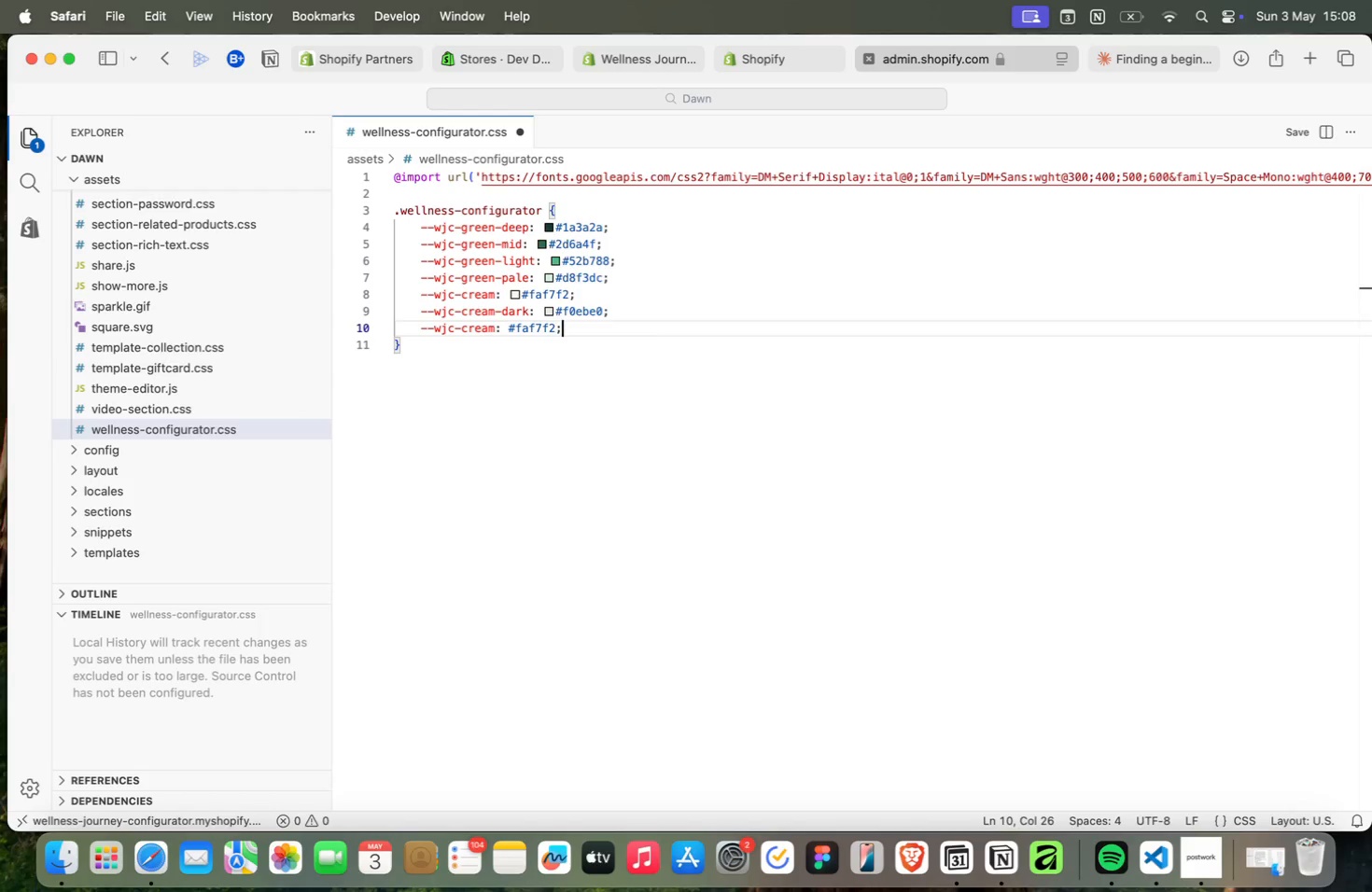 
key(ArrowLeft)
 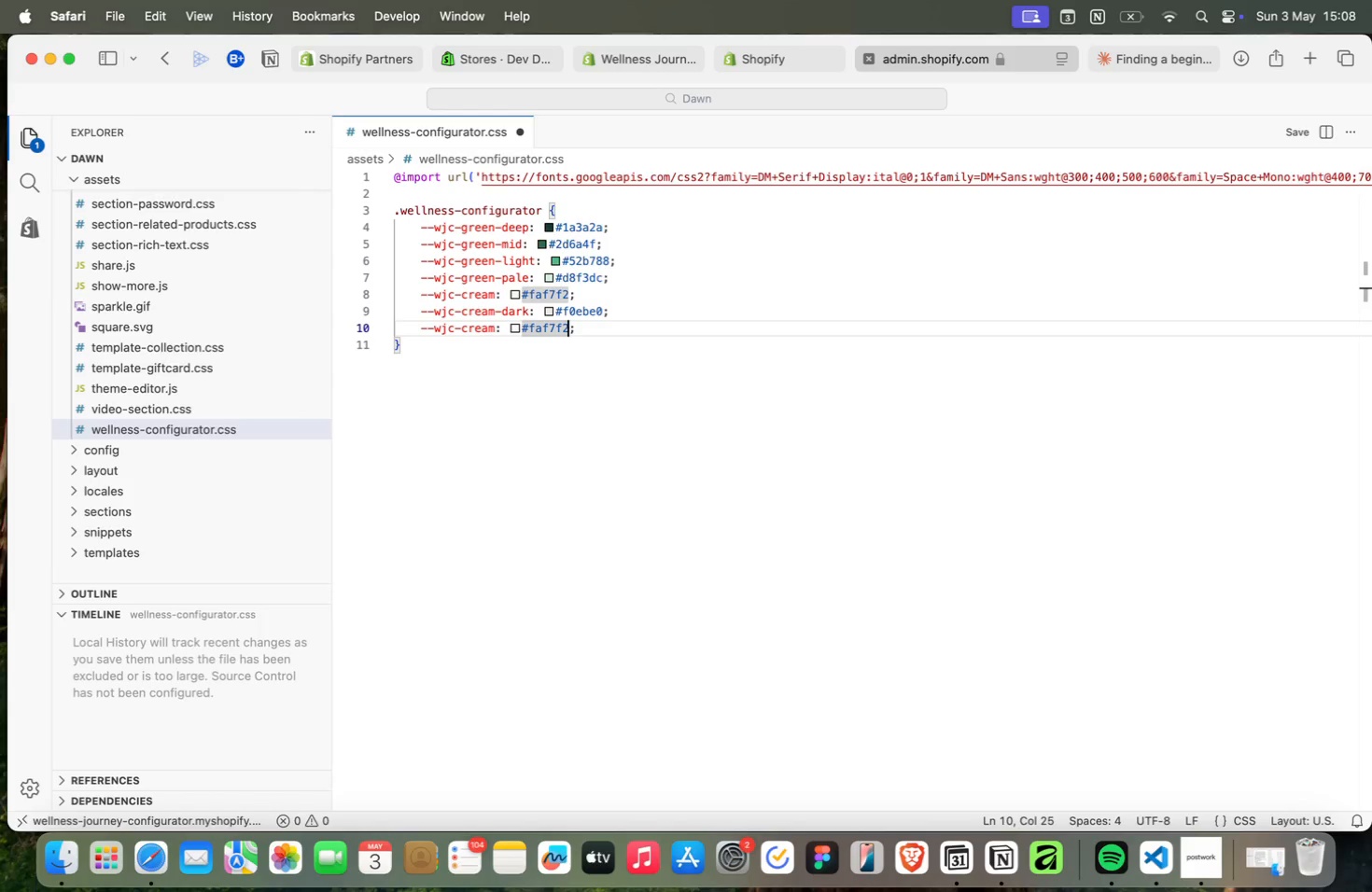 
key(Backspace)
key(Backspace)
key(Backspace)
key(Backspace)
key(Backspace)
key(Backspace)
type(2c2c2c)
 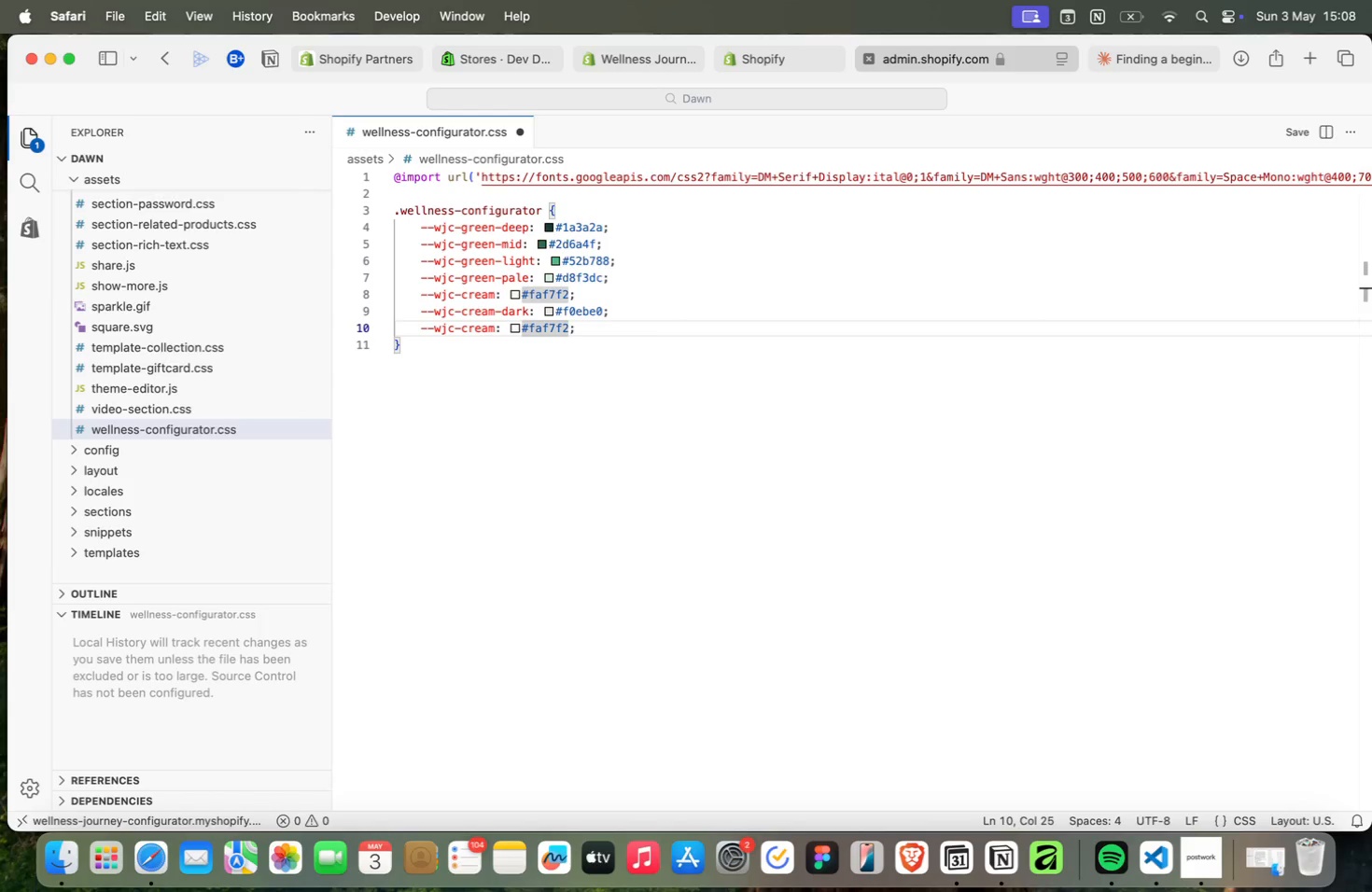 
hold_key(key=ArrowLeft, duration=1.18)
 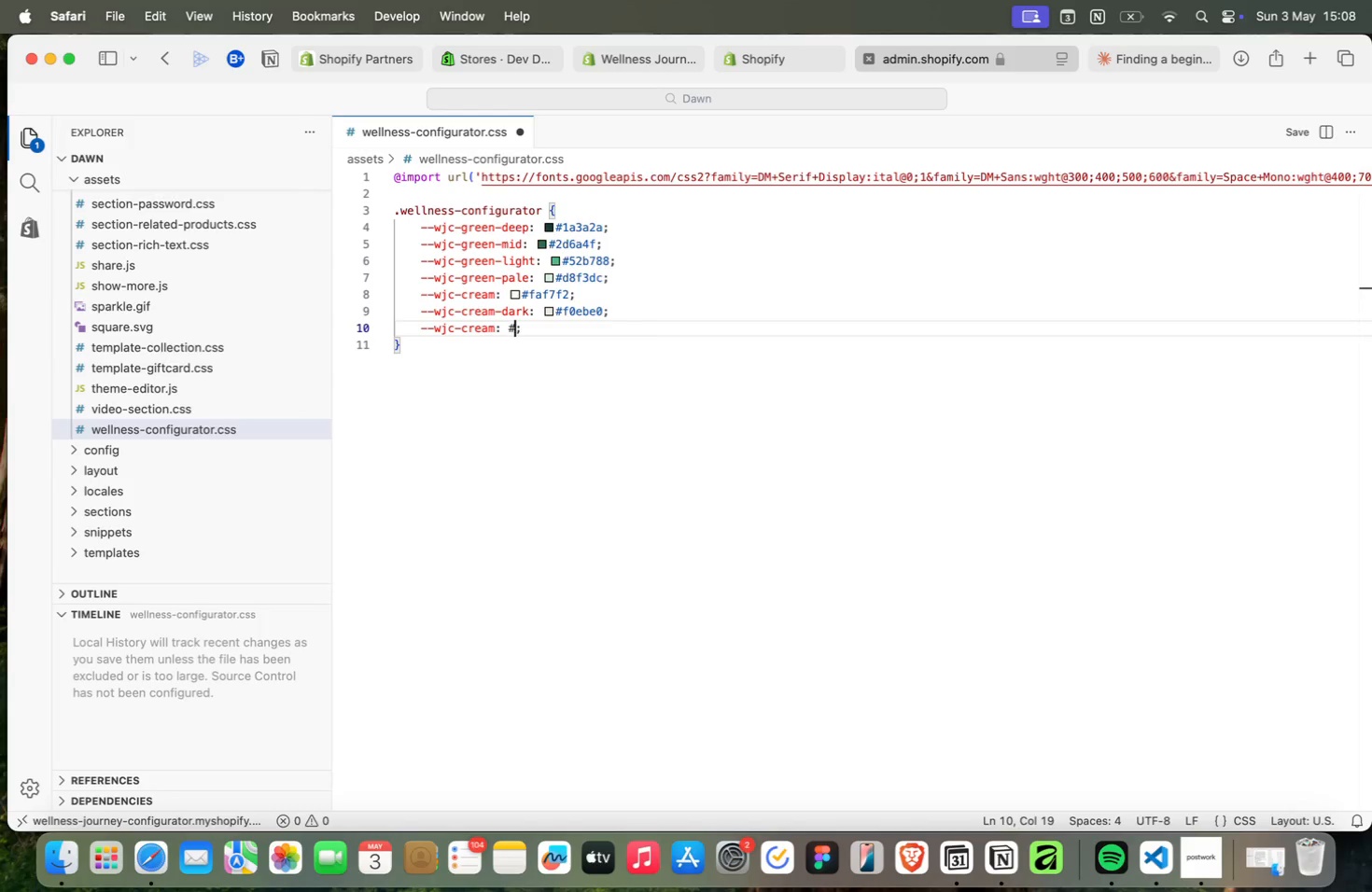 
key(ArrowRight)
 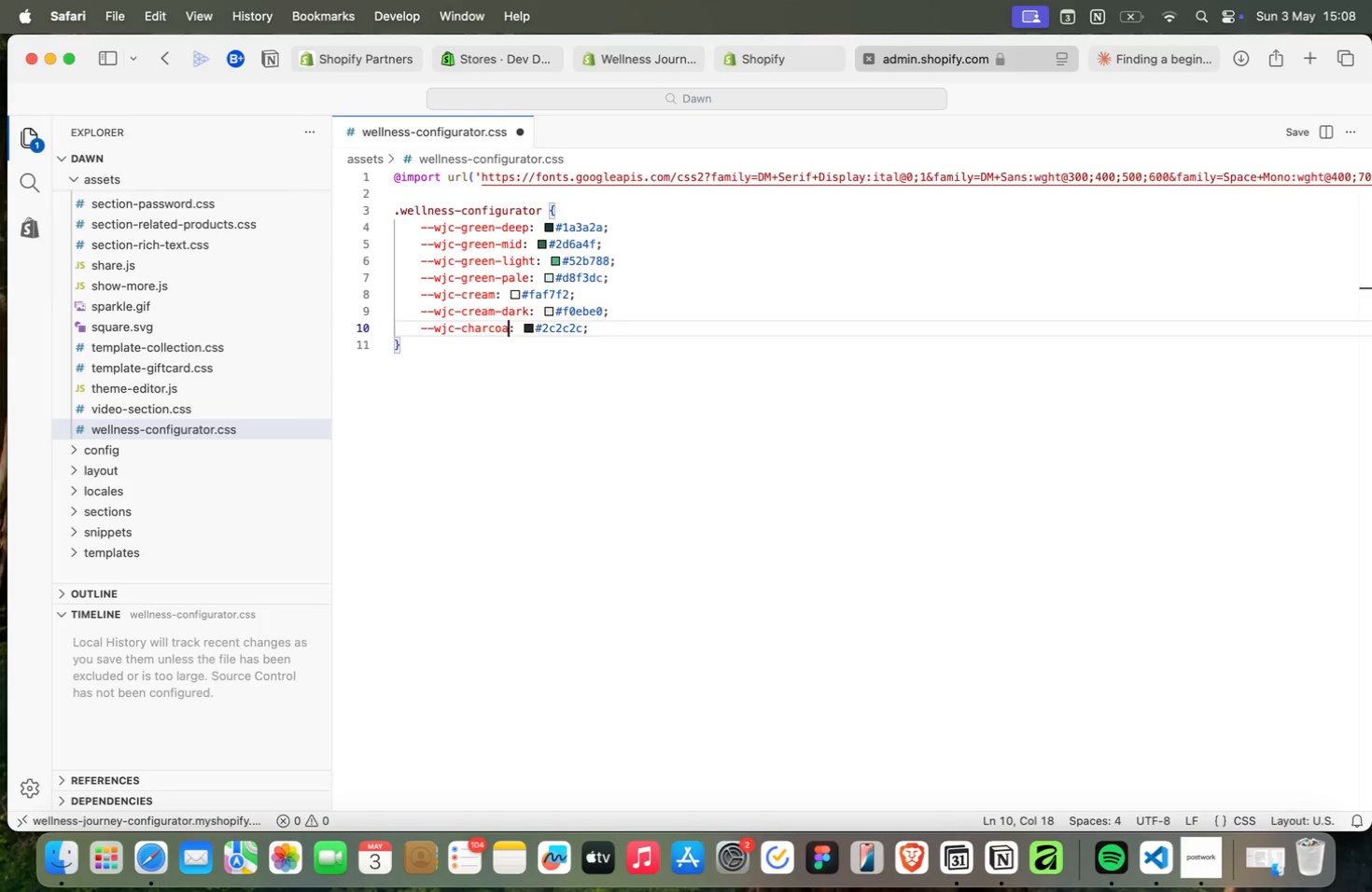 
key(Backspace)
key(Backspace)
key(Backspace)
key(Backspace)
type(harcoal)
 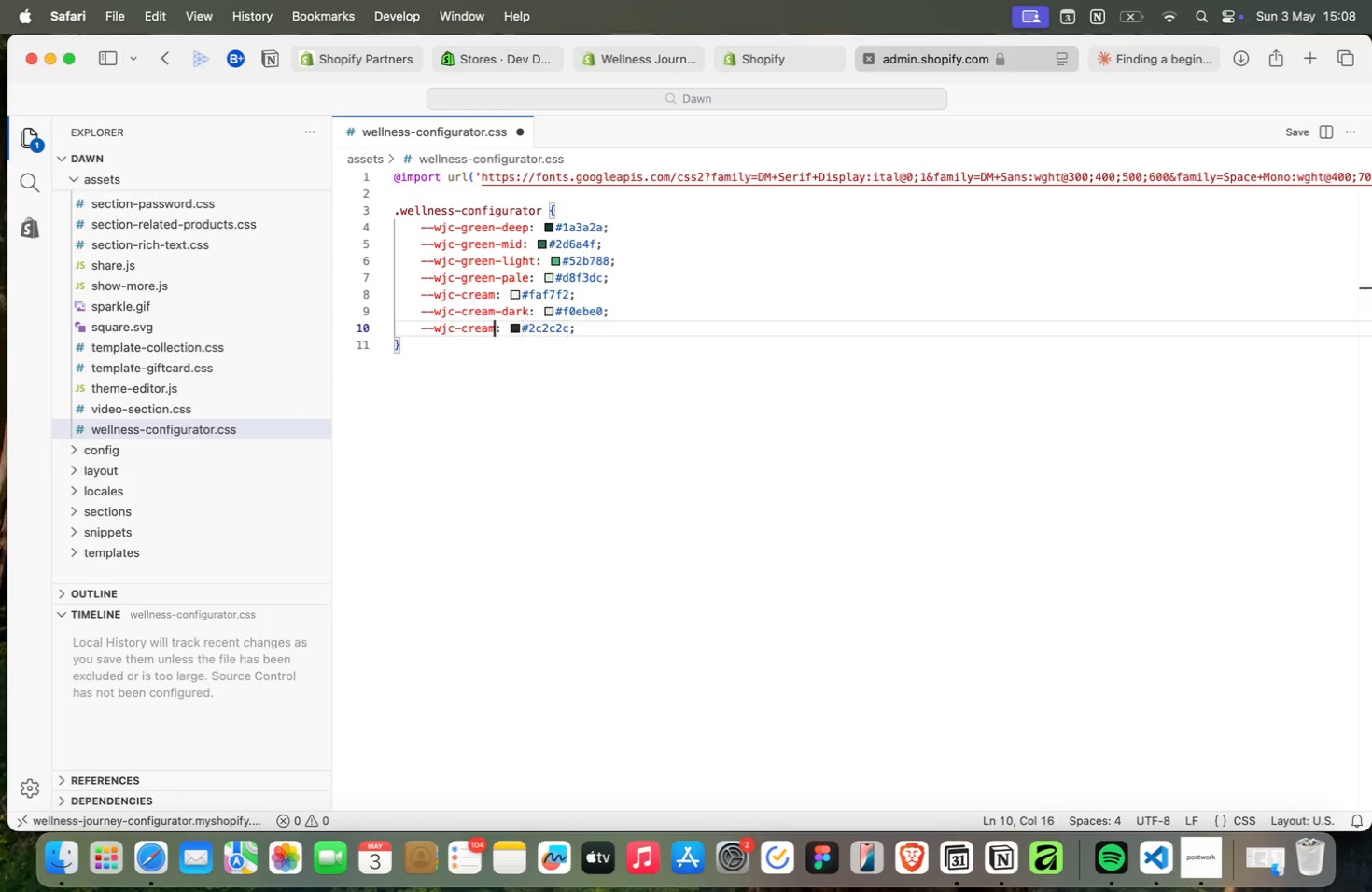 
key(Meta+CommandLeft)
 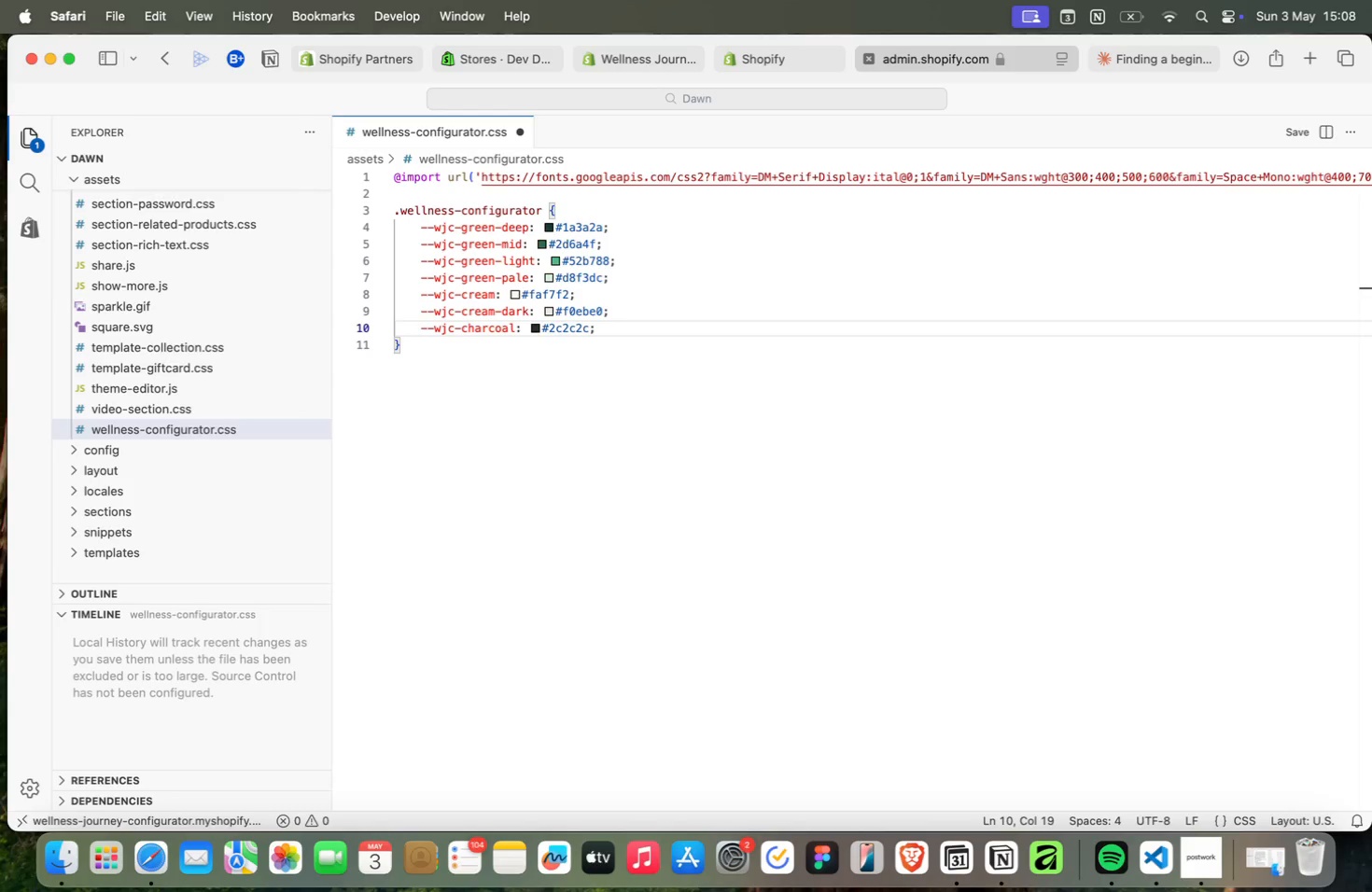 
key(Meta+ArrowRight)
 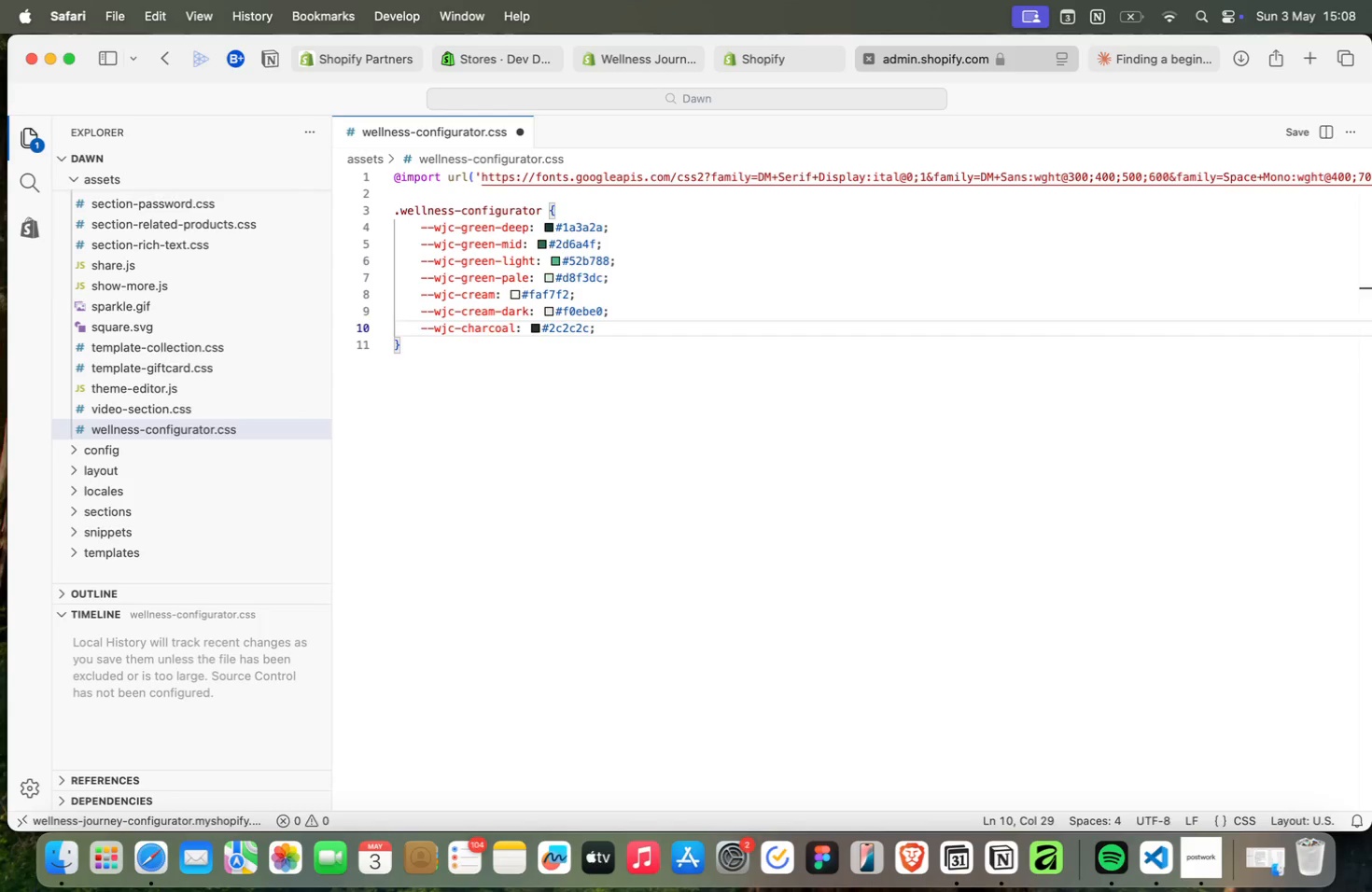 
key(Enter)
 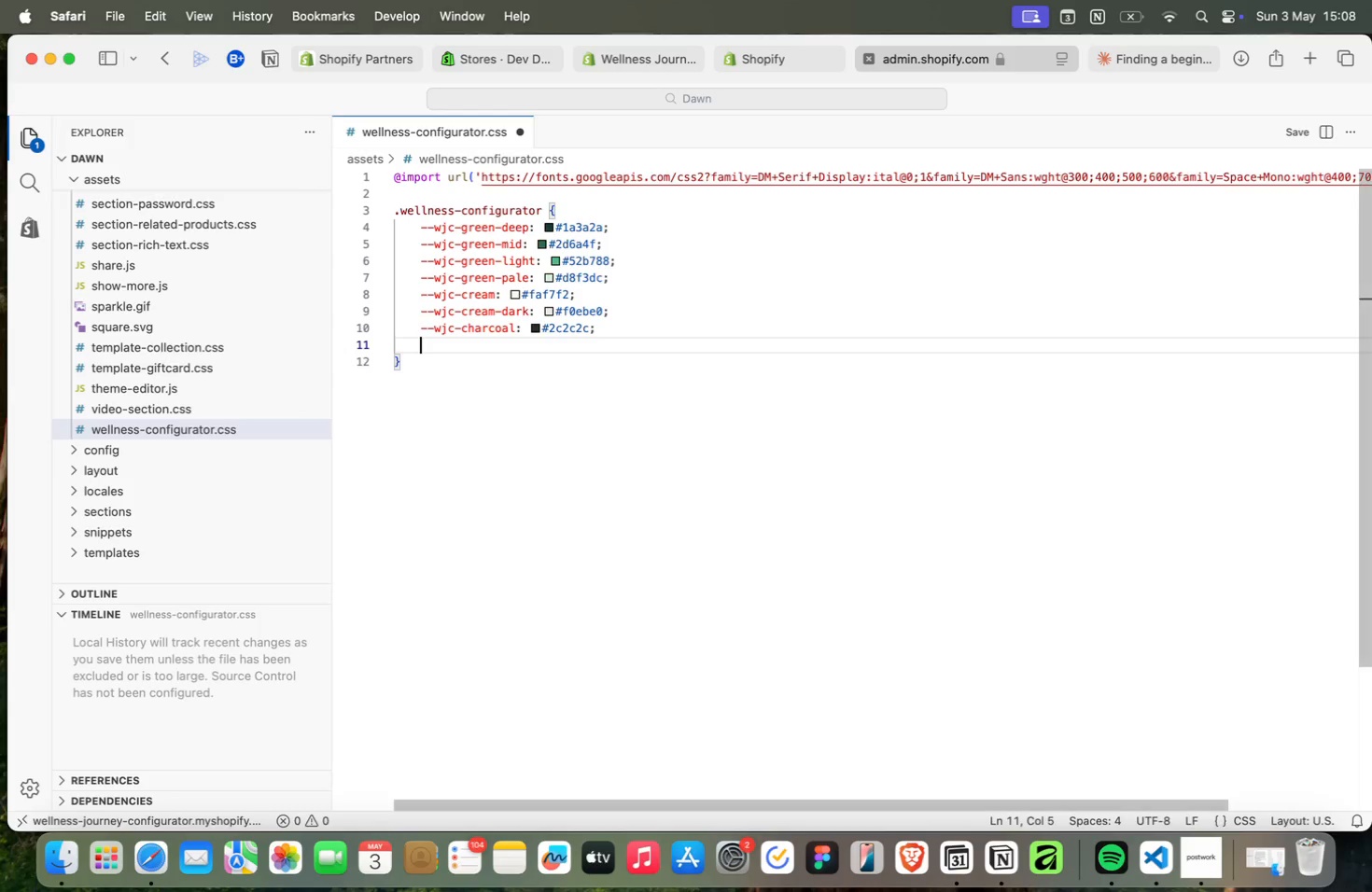 
key(Meta+CommandLeft)
 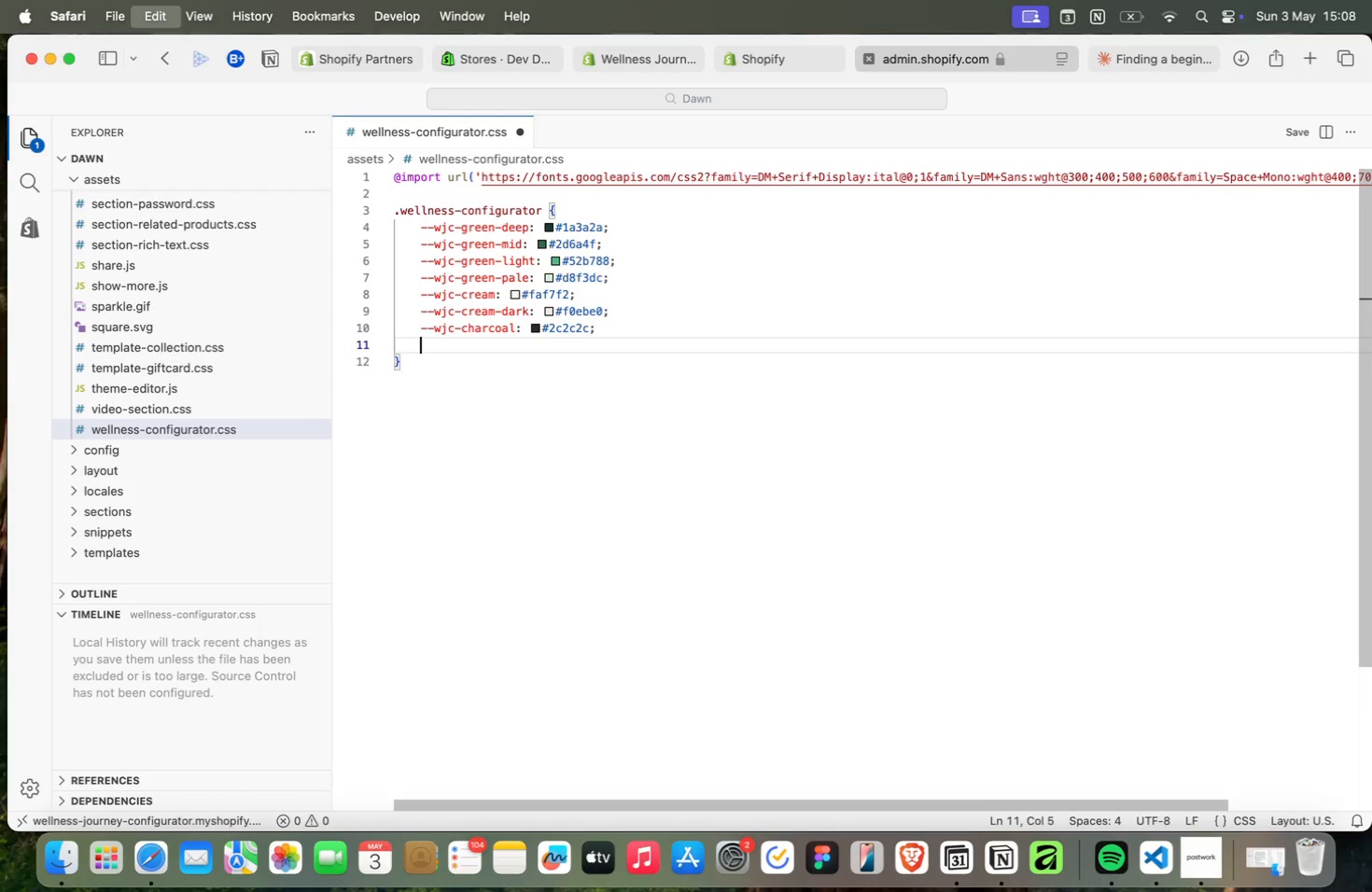 
key(Meta+V)
 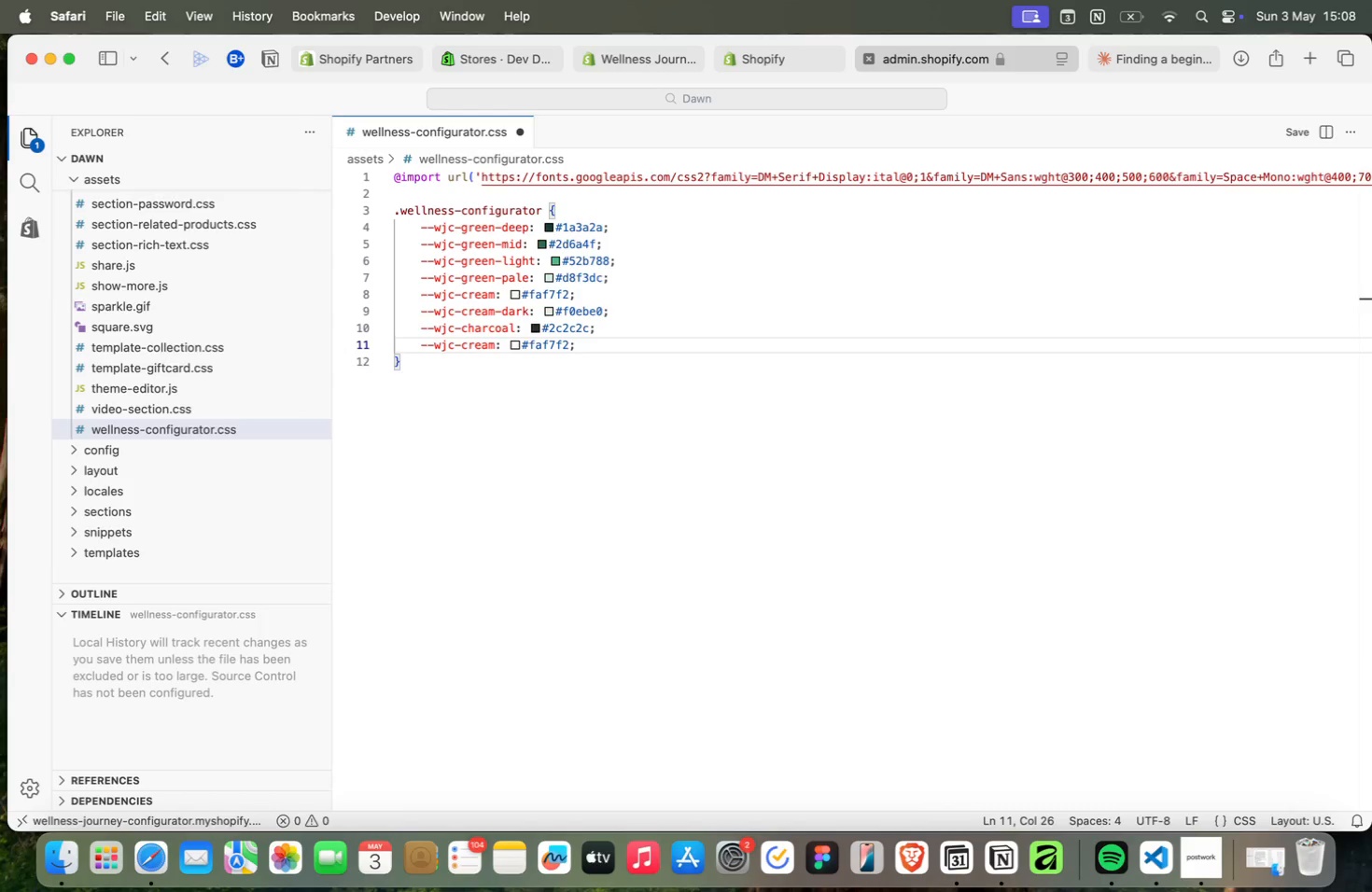 
key(ArrowLeft)
 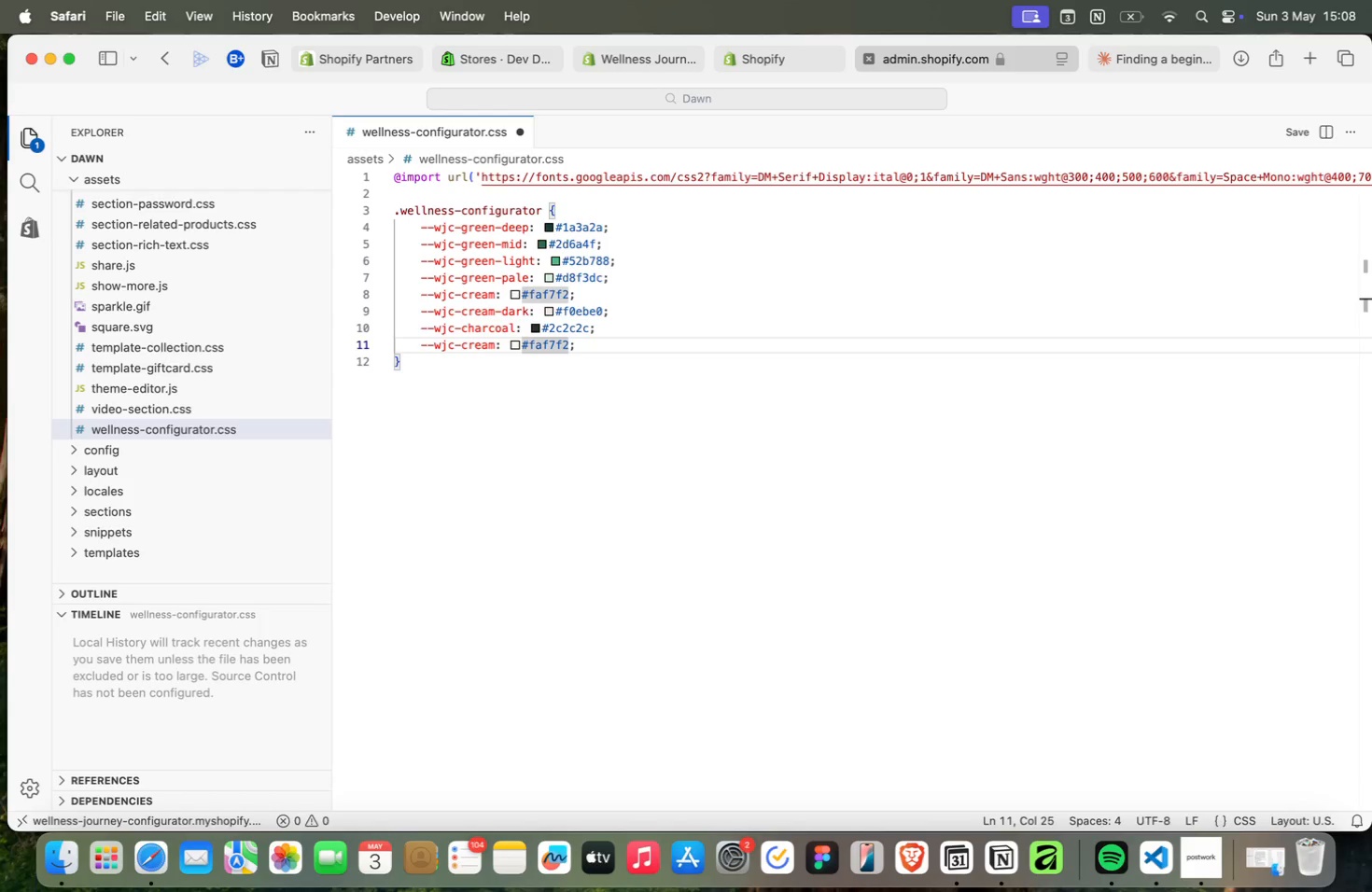 
key(Backspace)
key(Backspace)
key(Backspace)
key(Backspace)
key(Backspace)
key(Backspace)
type(555555)
 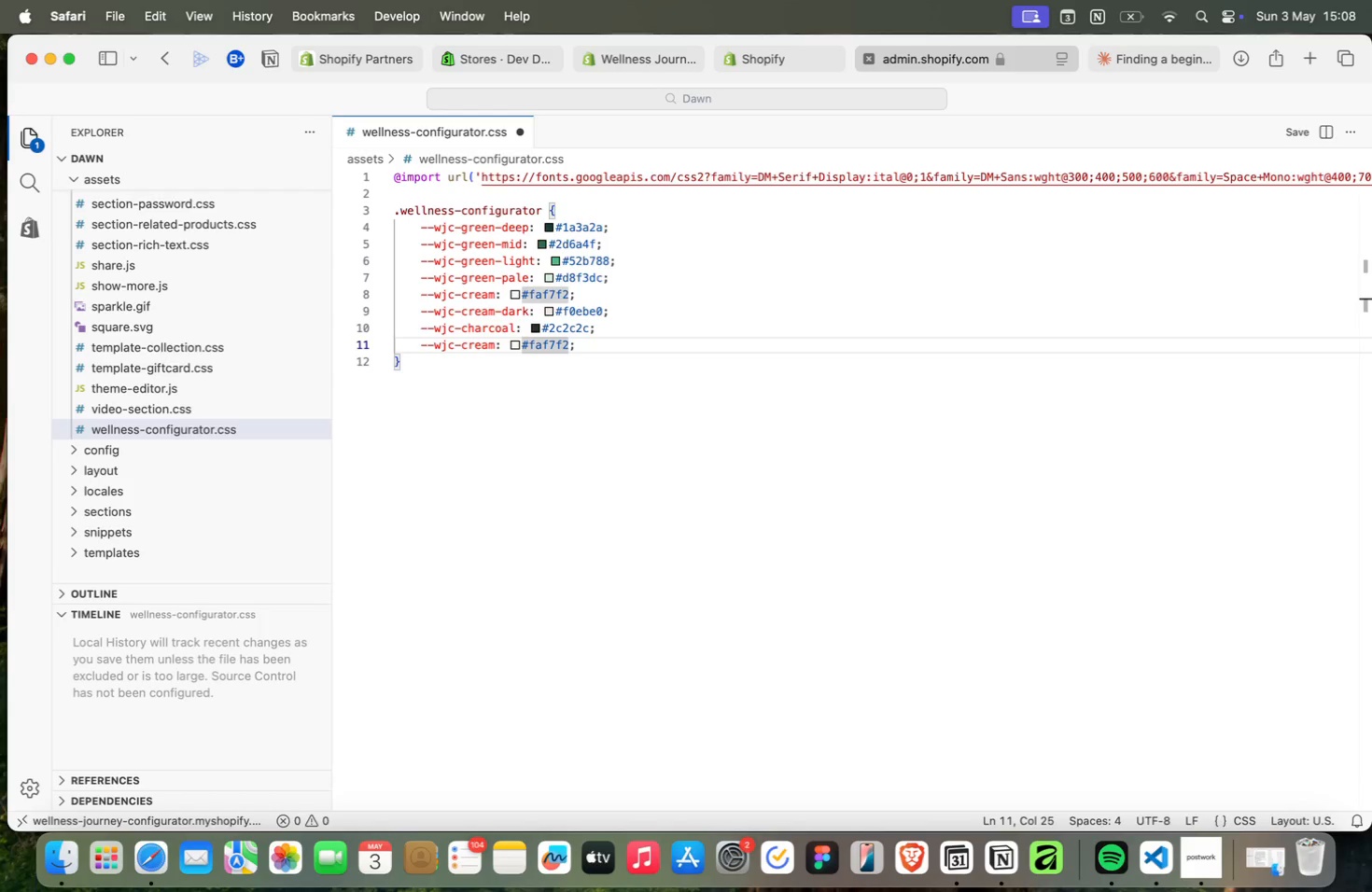 
hold_key(key=ArrowLeft, duration=1.1)
 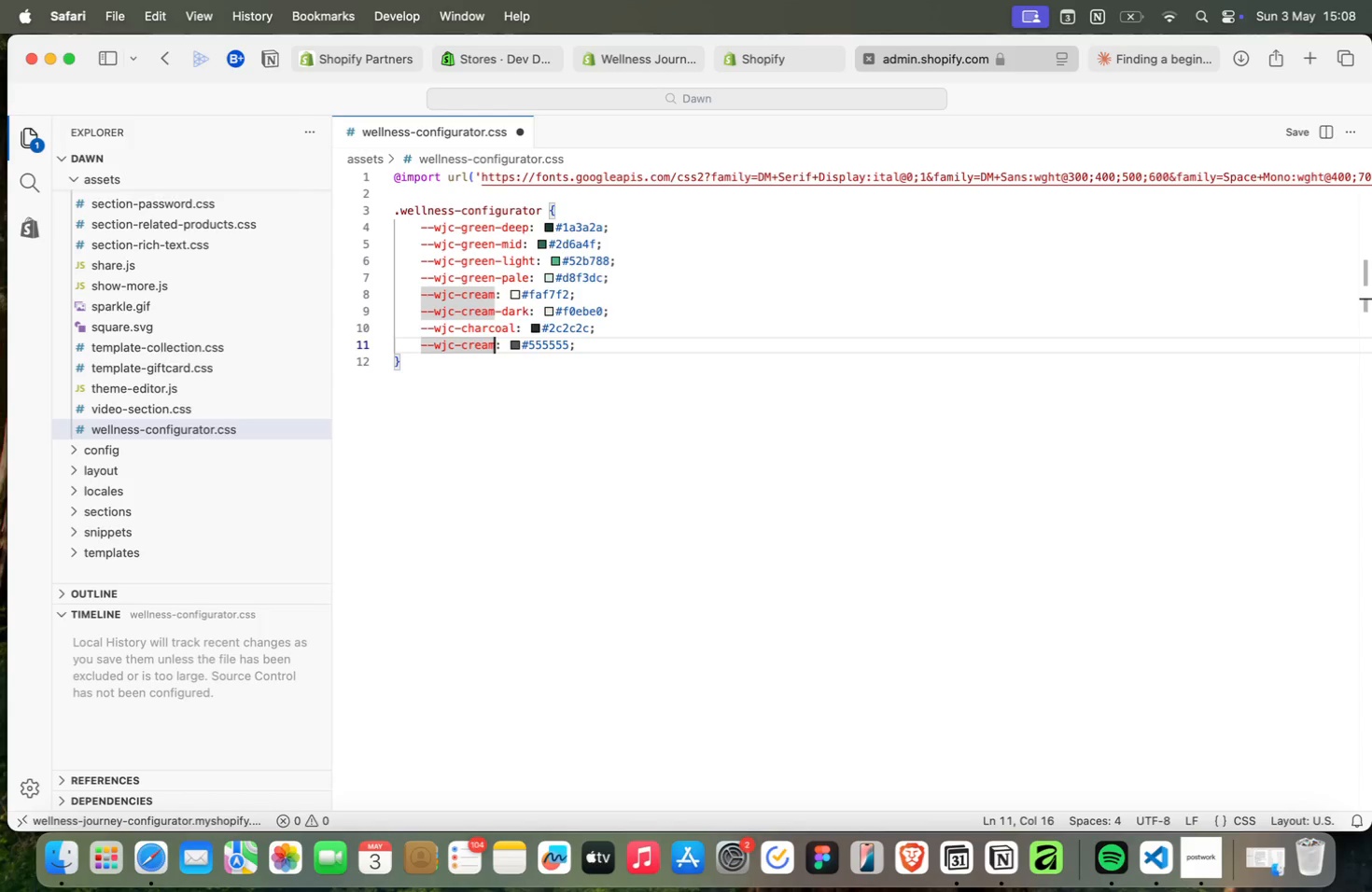 
wait(6.72)
 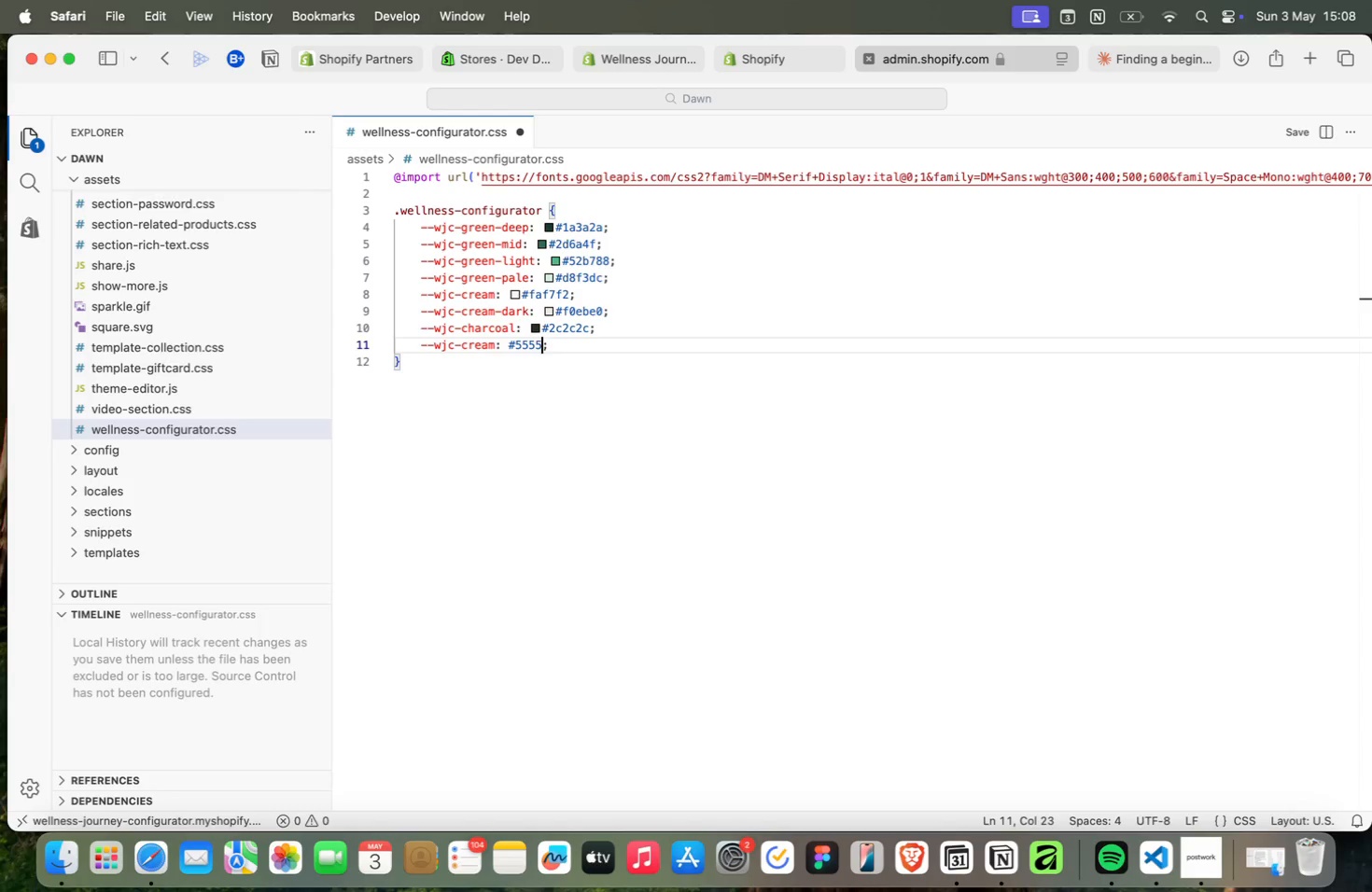 
key(Backspace)
key(Backspace)
key(Backspace)
key(Backspace)
key(Backspace)
type(text-mid)
 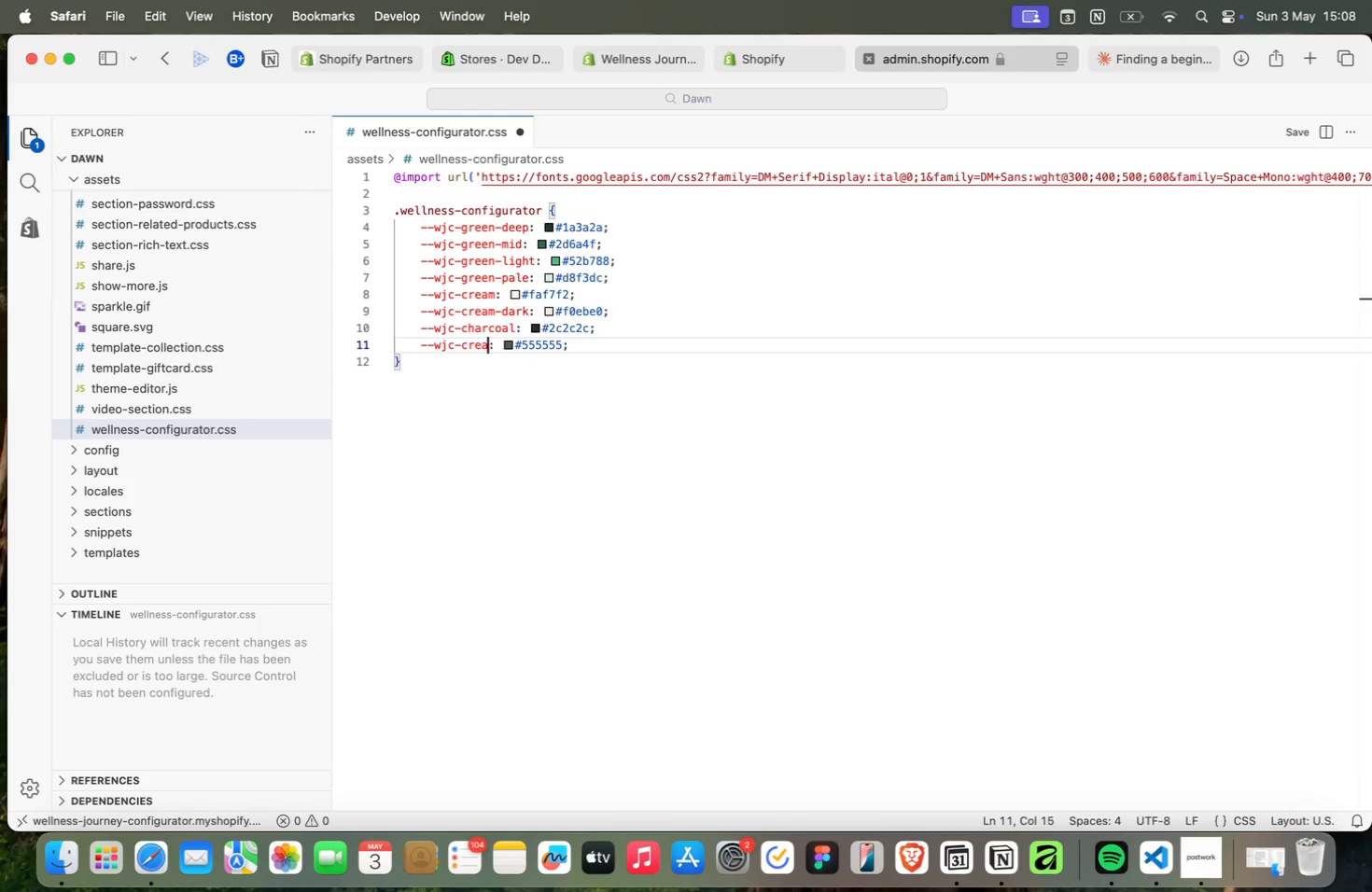 
key(Meta+CommandLeft)
 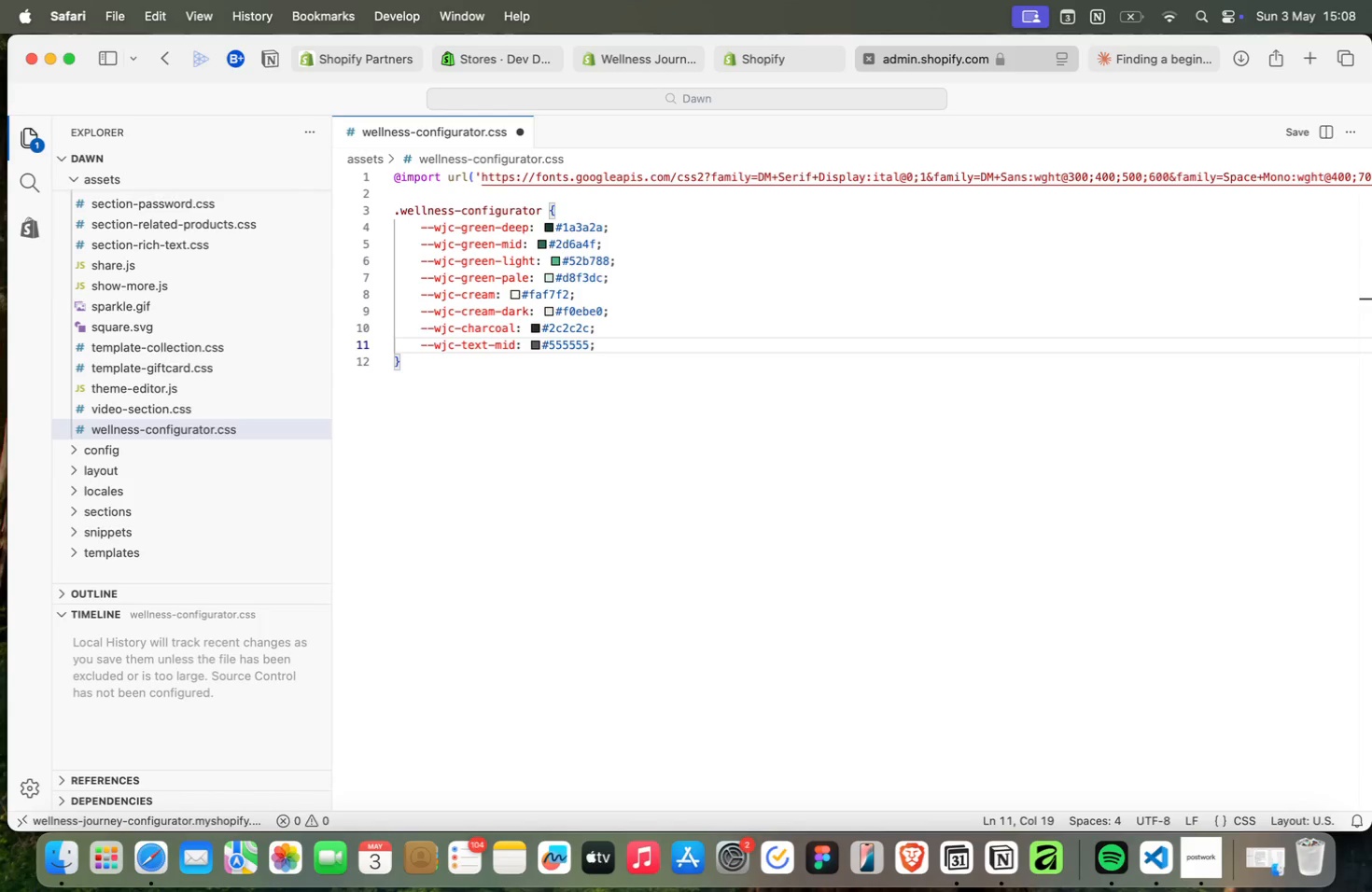 
key(Meta+CommandLeft)
 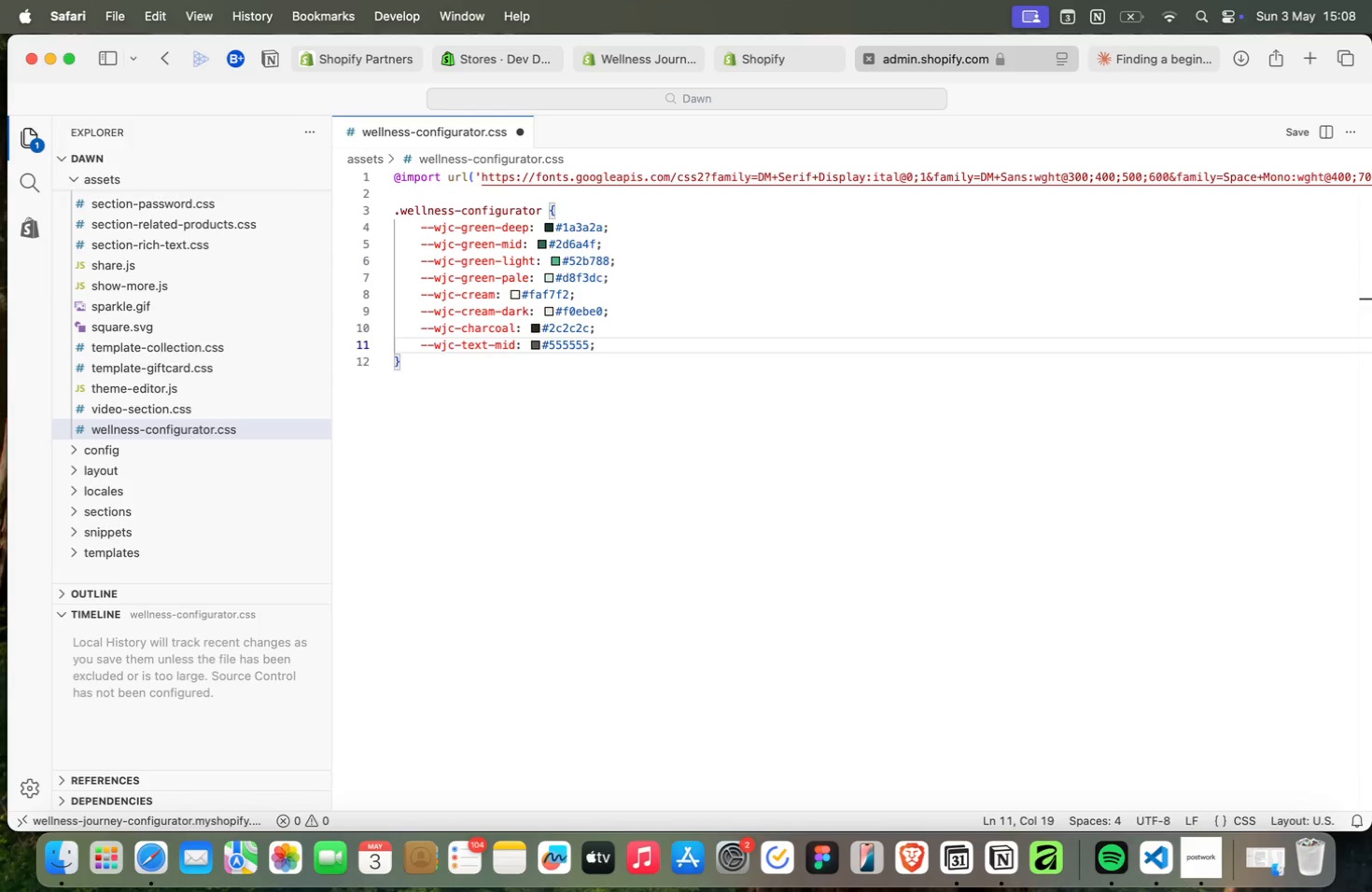 
key(Meta+ArrowRight)
 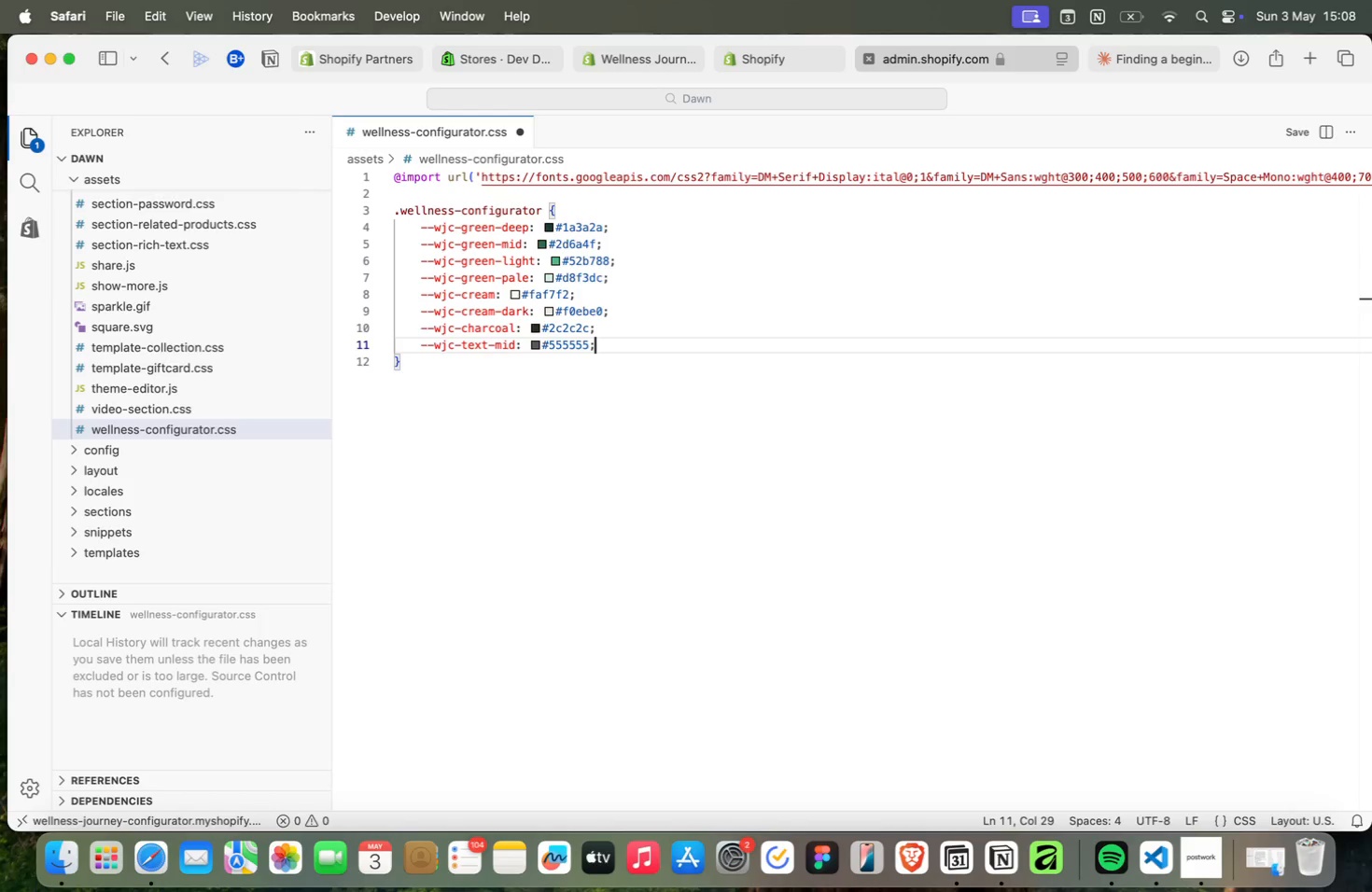 
key(Enter)
 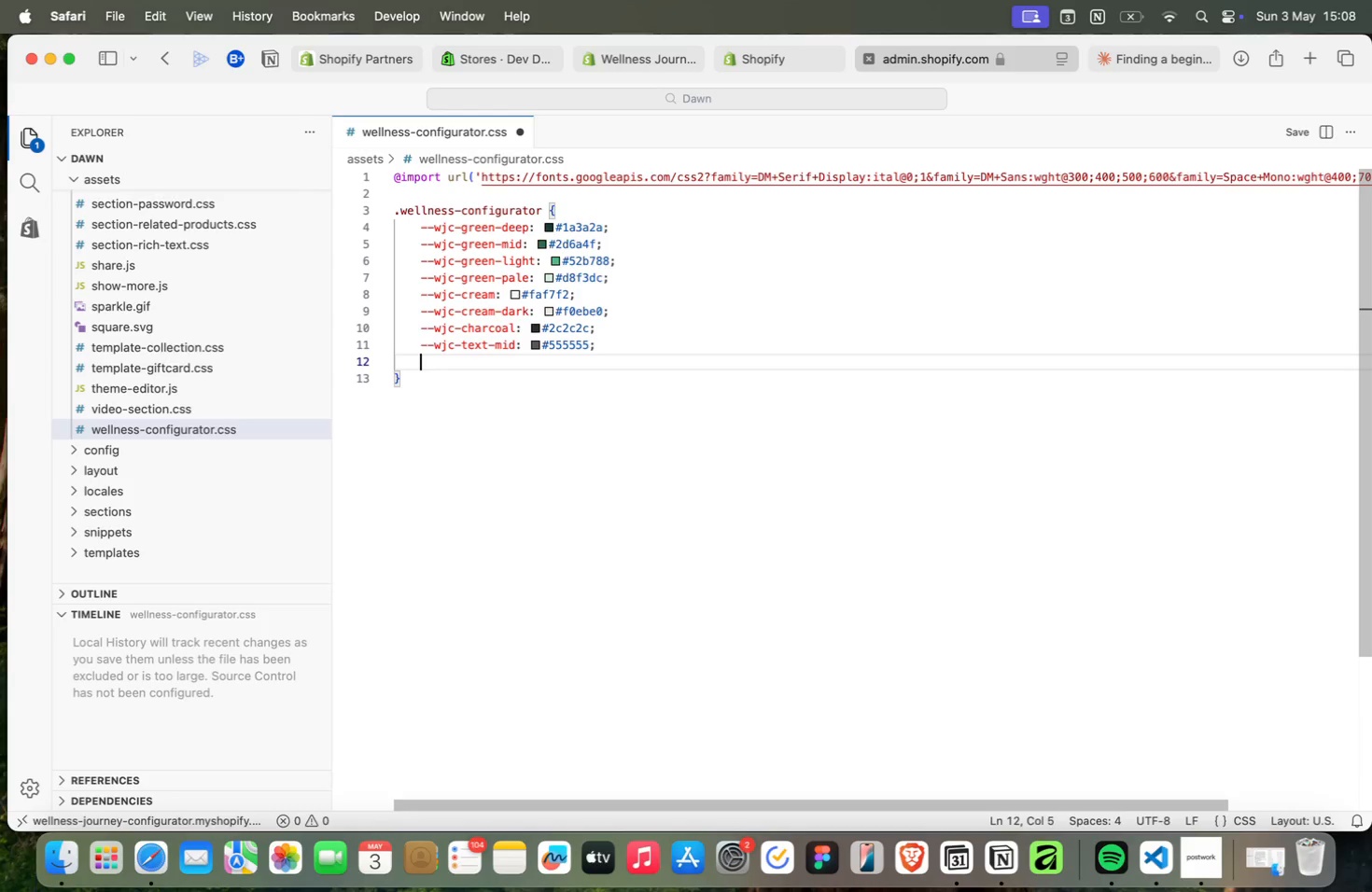 
key(Meta+CommandLeft)
 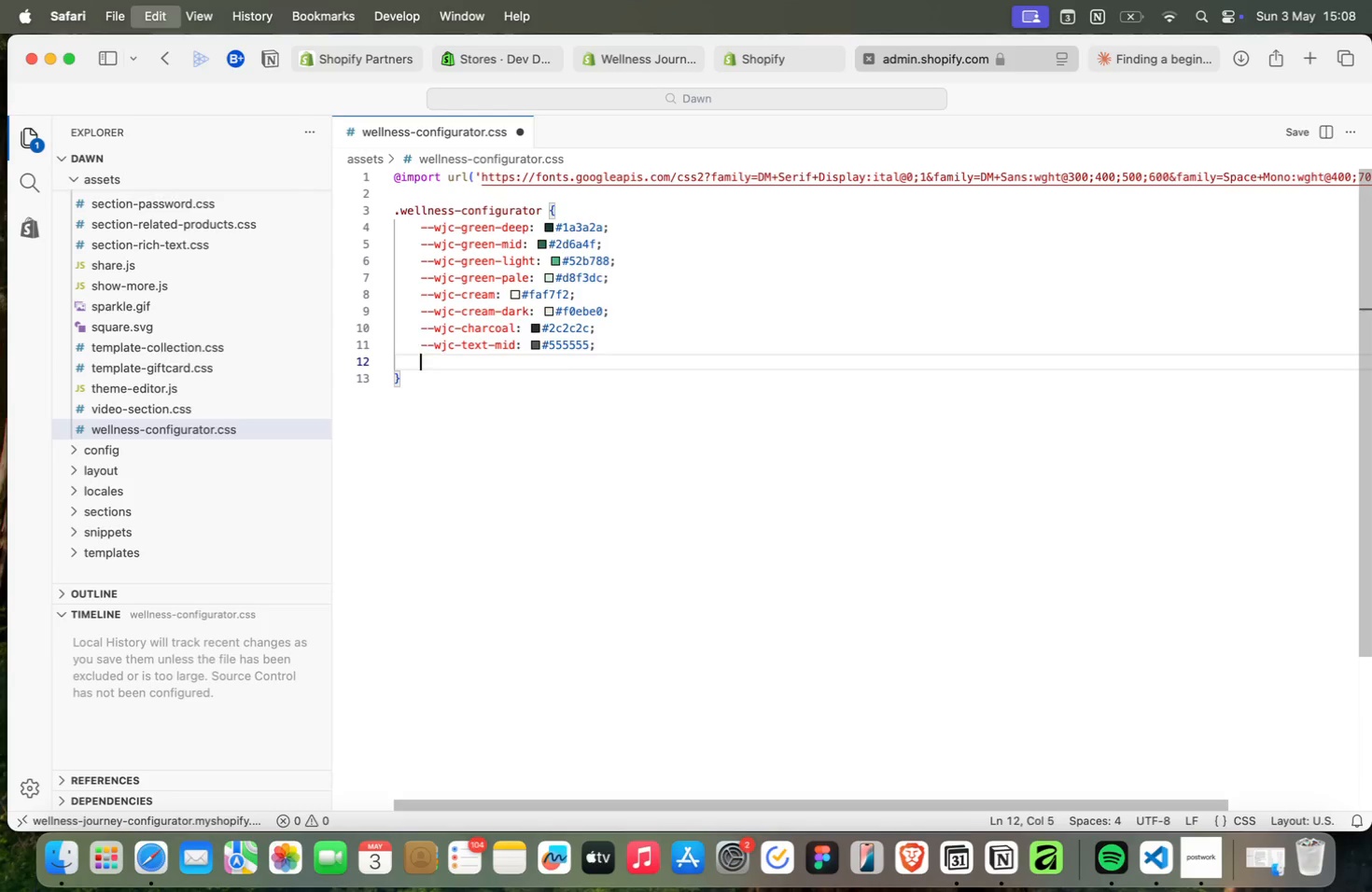 
key(Meta+V)
 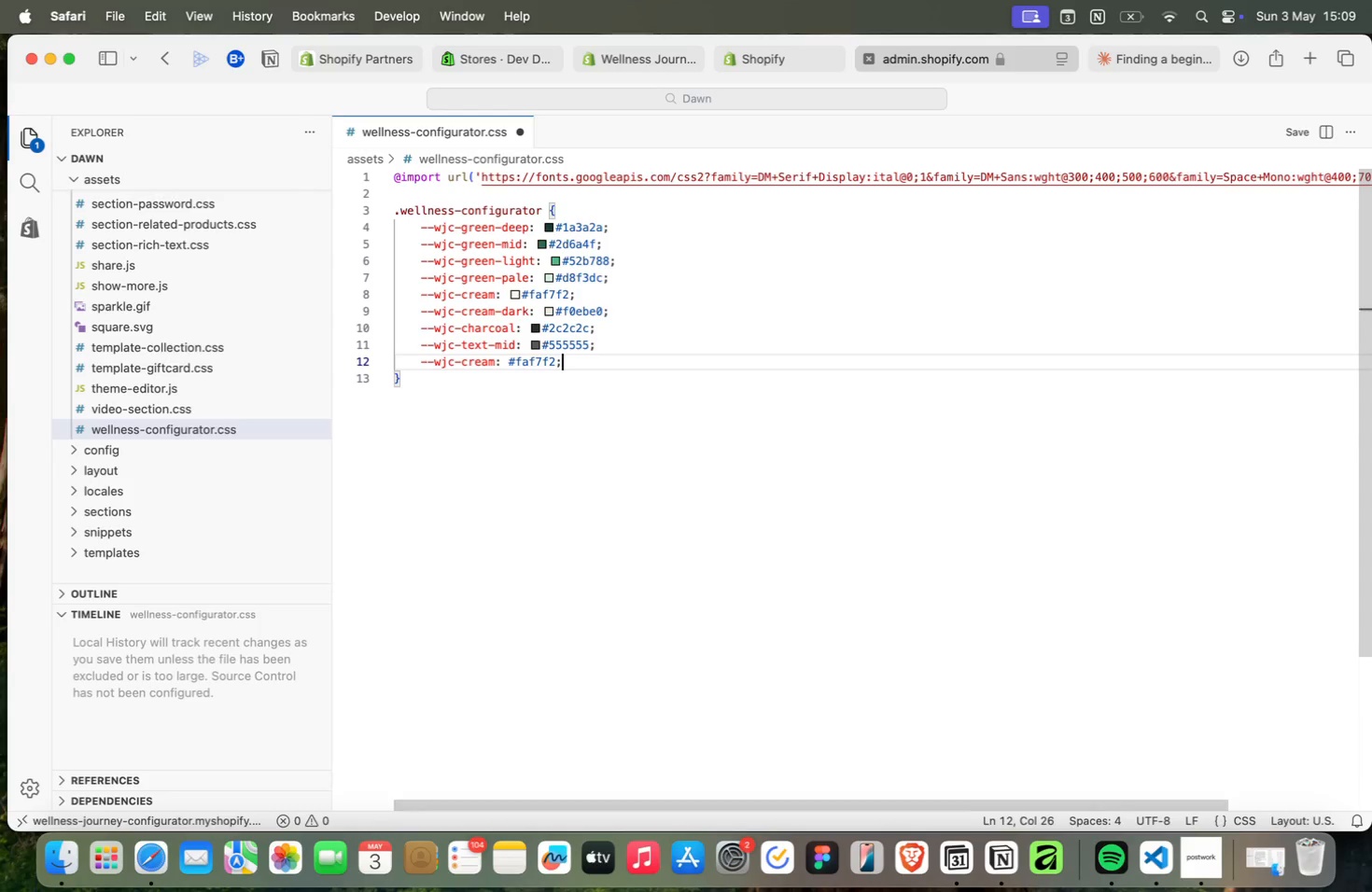 
key(ArrowLeft)
 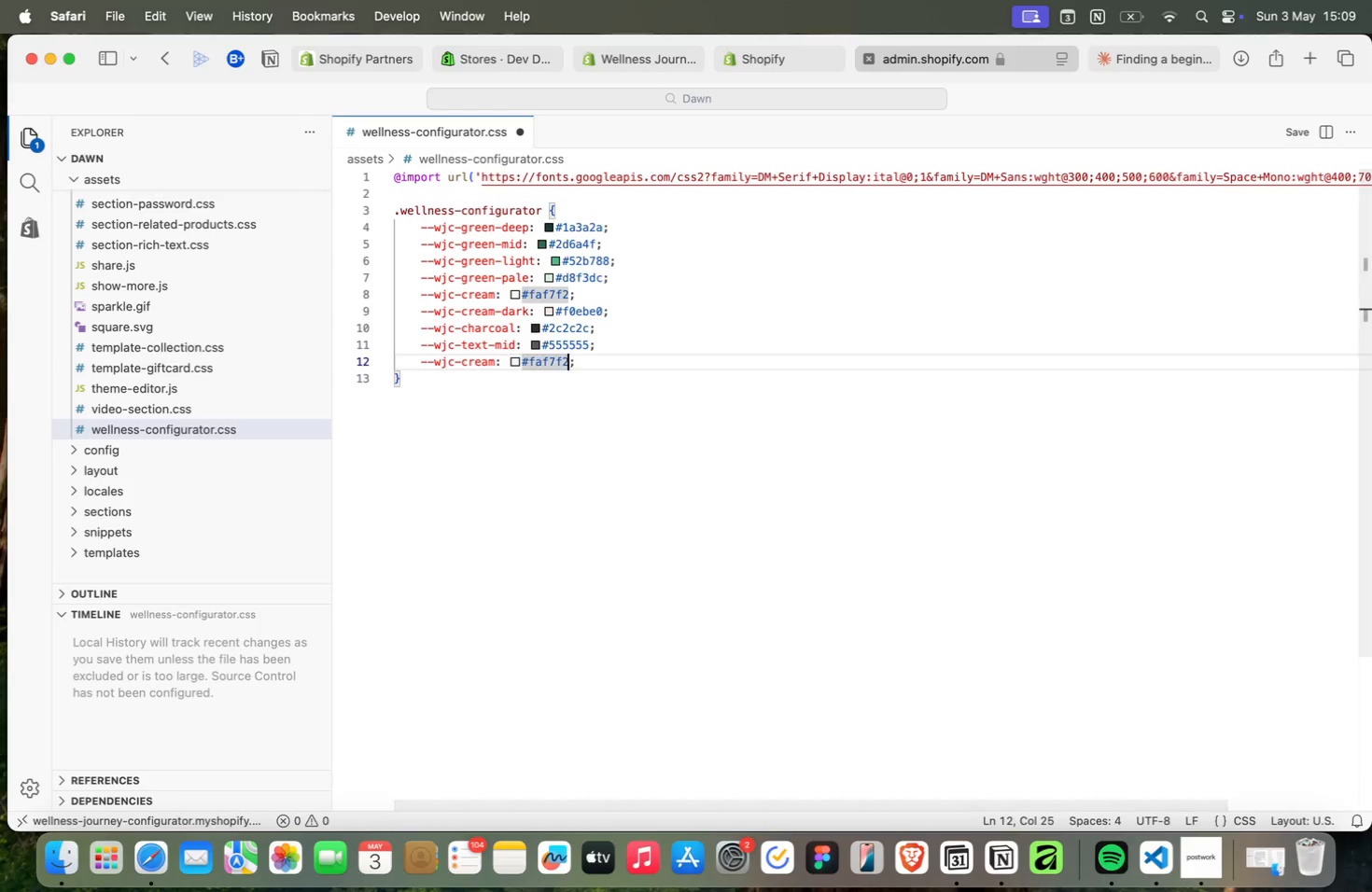 
hold_key(key=Backspace, duration=0.41)
 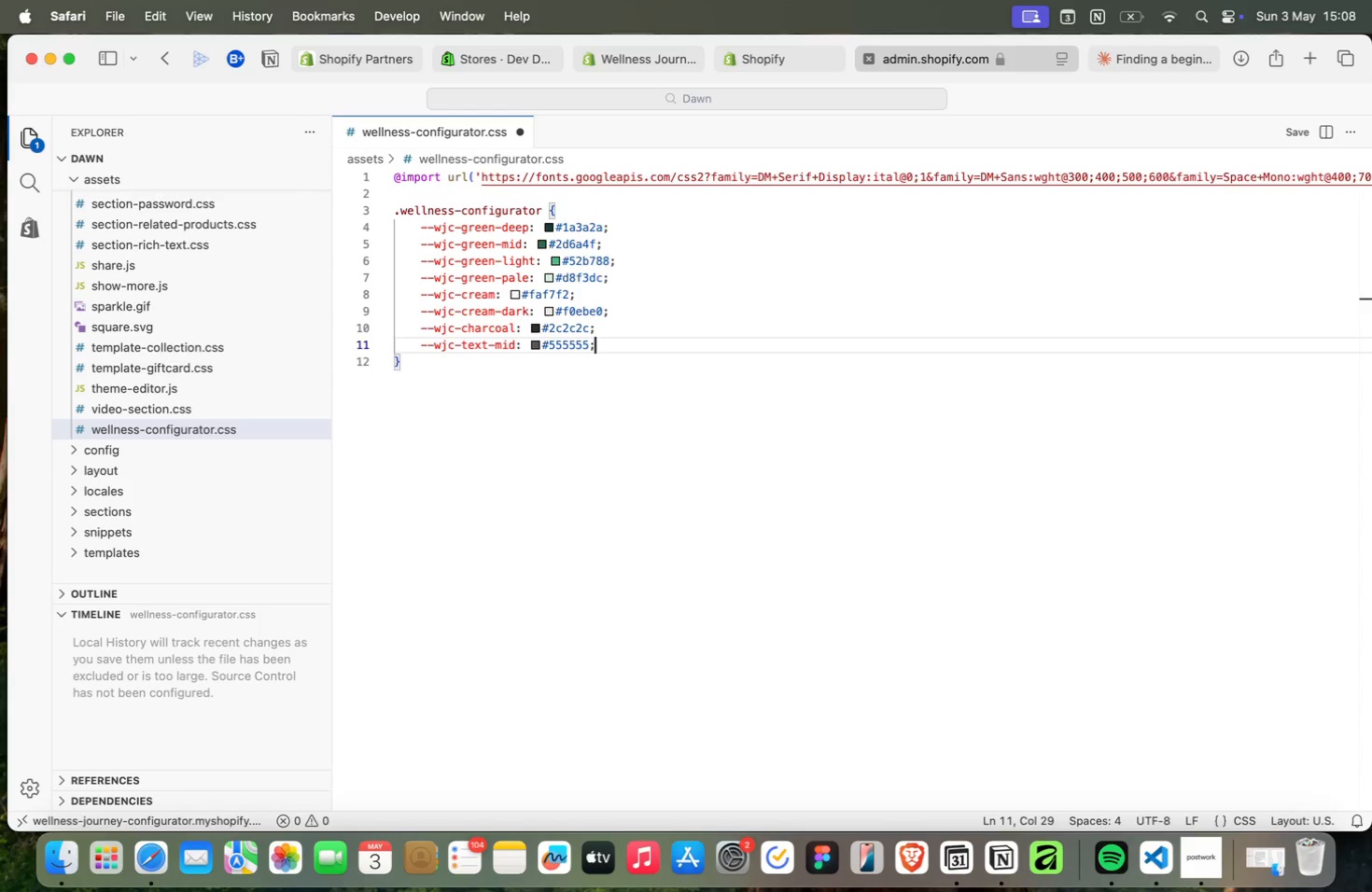 
key(Backspace)
key(Backspace)
key(Backspace)
key(Backspace)
key(Backspace)
type(c8d8c0)
key(Backspace)
key(Backspace)
key(Backspace)
key(Backspace)
key(Backspace)
type(borsre)
key(Backspace)
key(Backspace)
key(Backspace)
type(der)
 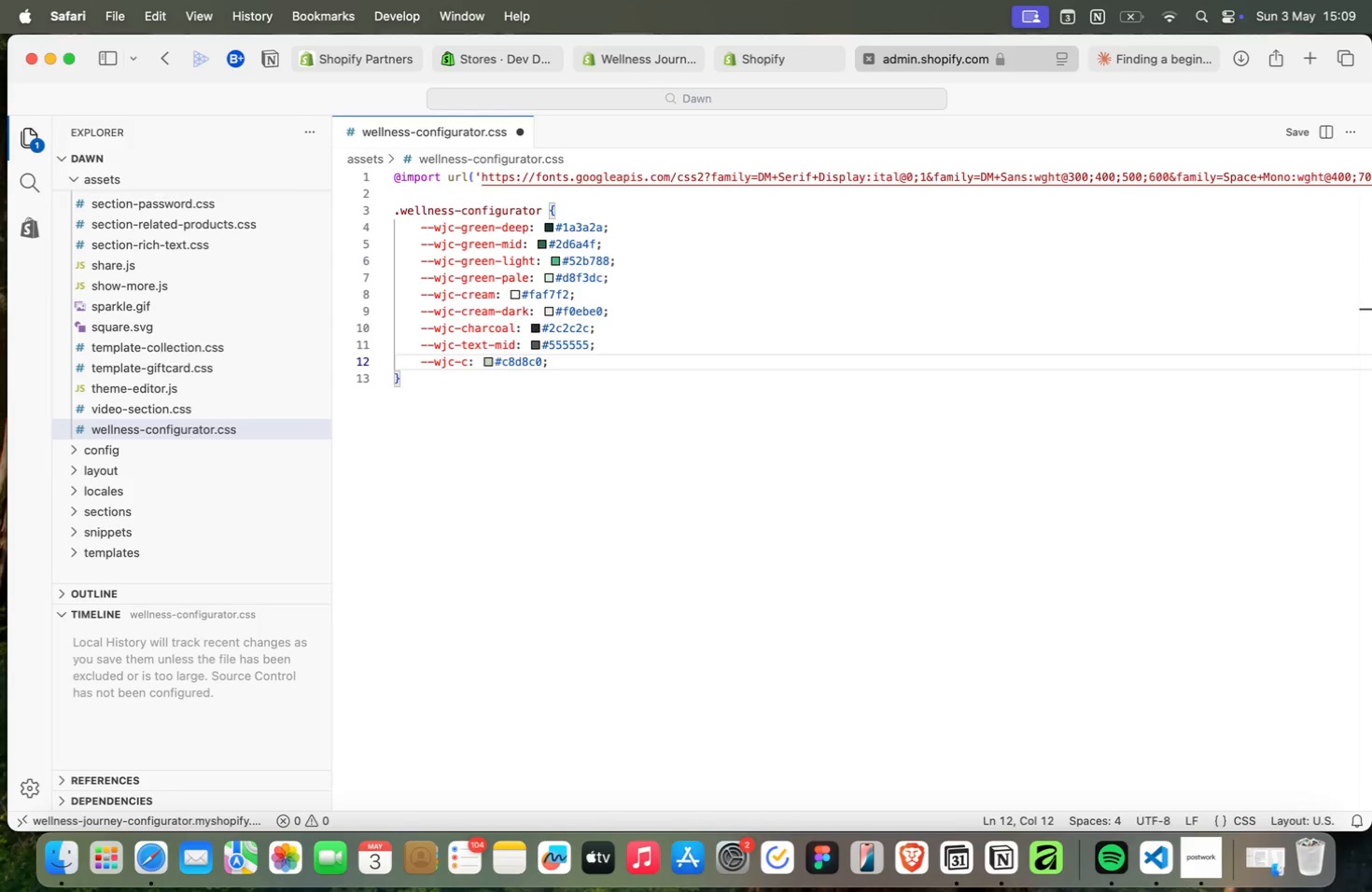 
hold_key(key=ArrowLeft, duration=1.12)
 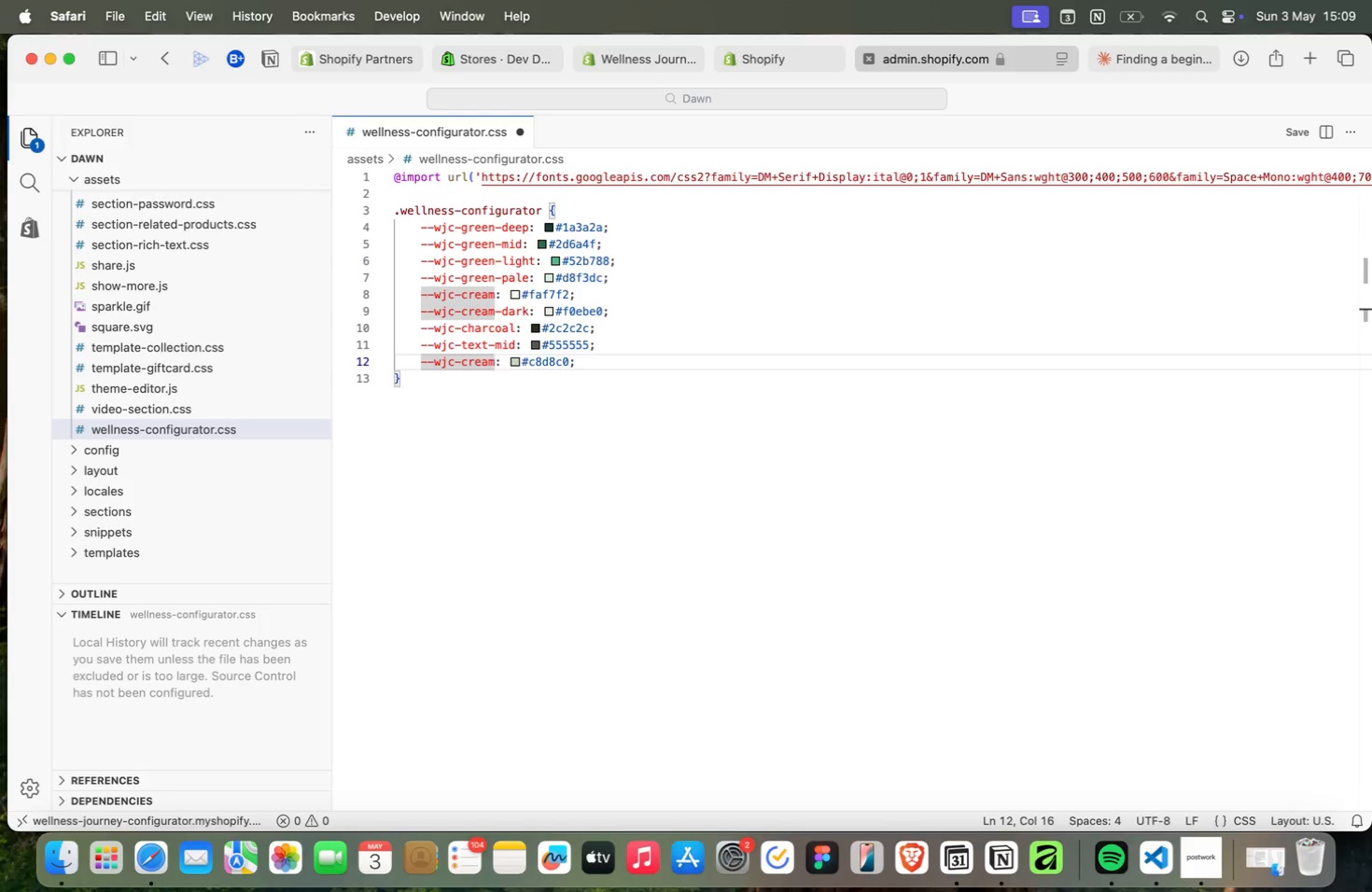 
key(Meta+ArrowRight)
 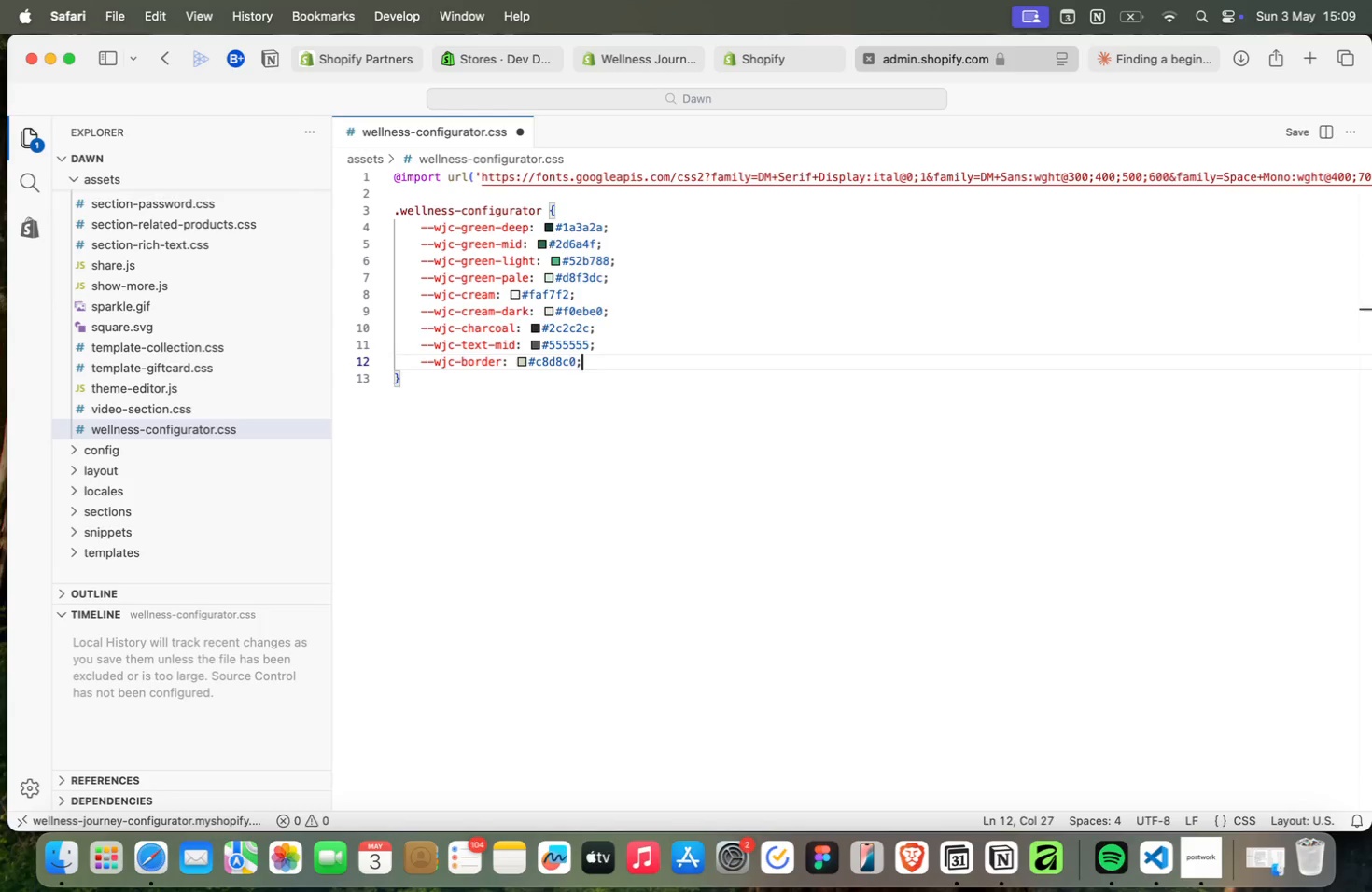 
key(Enter)
 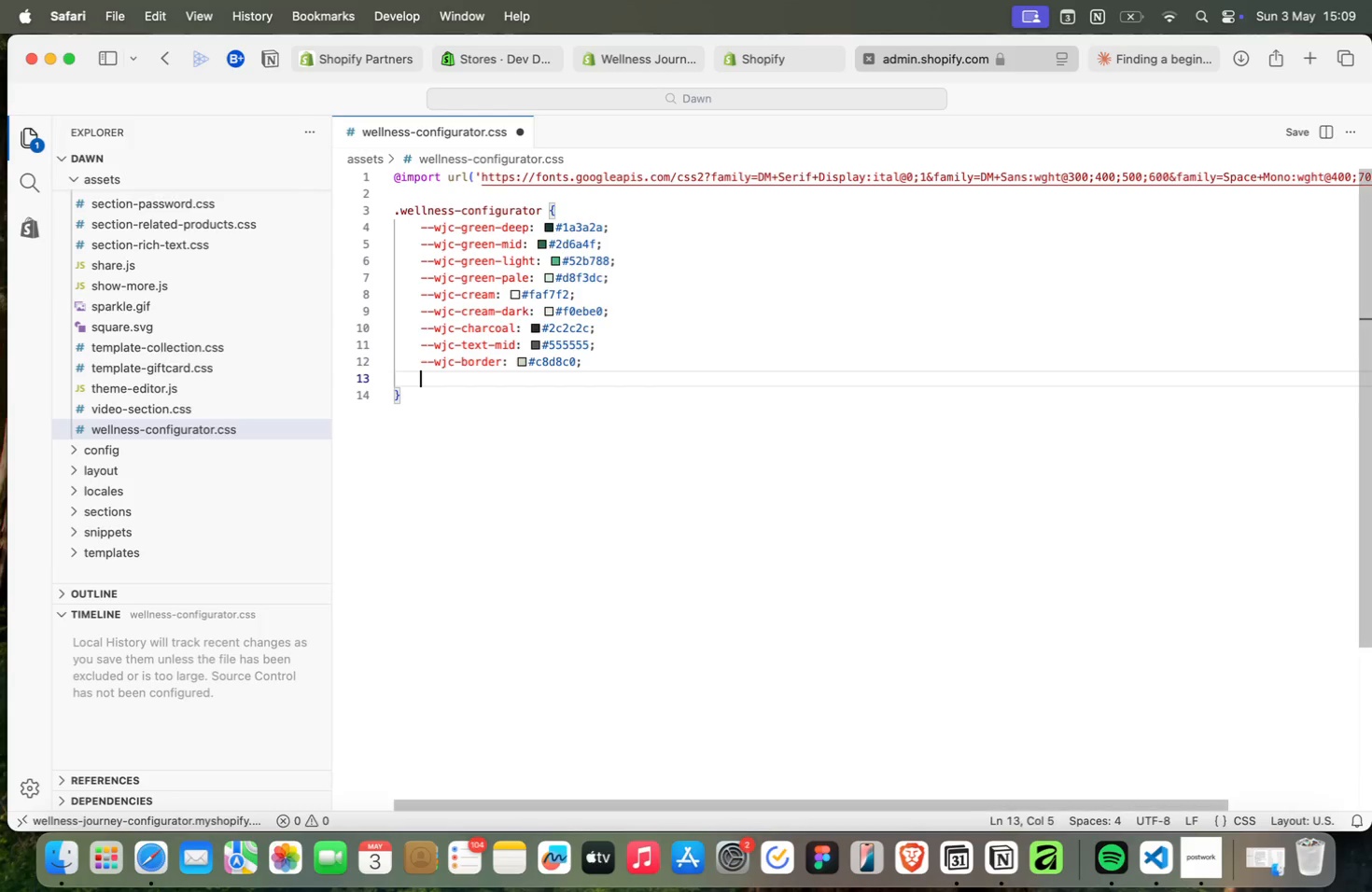 
key(Meta+CommandLeft)
 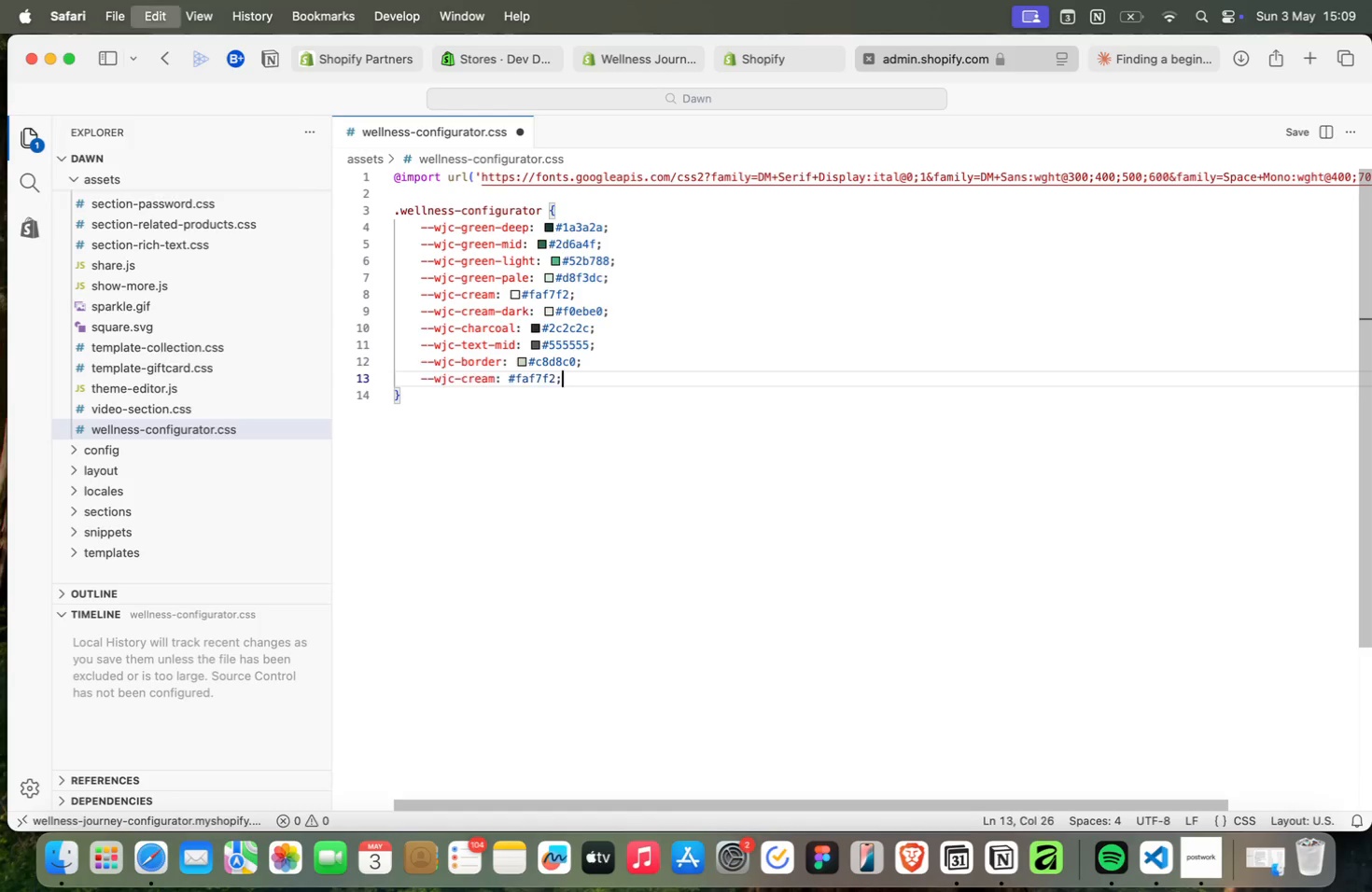 
key(Meta+V)
 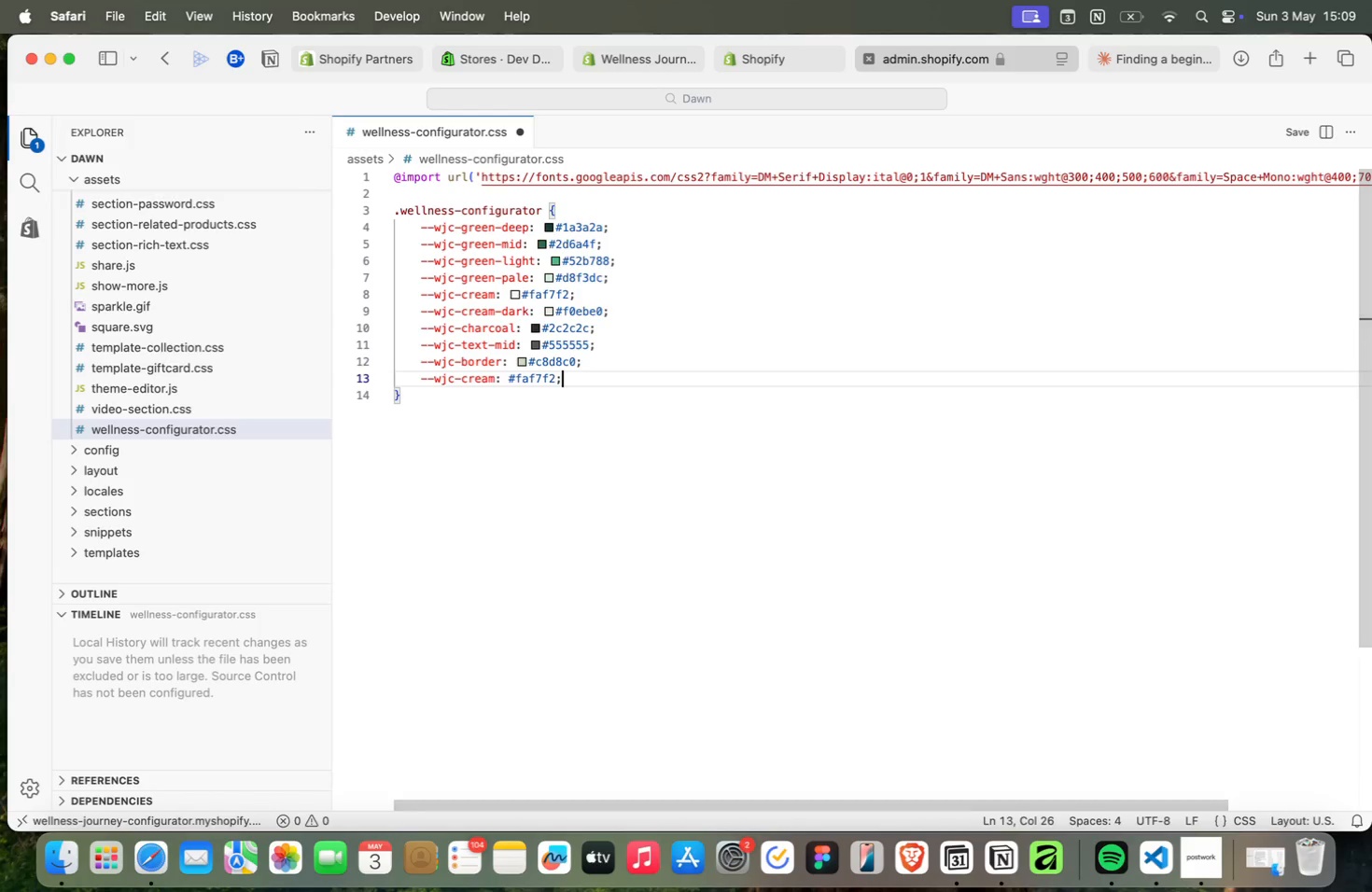 
key(ArrowLeft)
 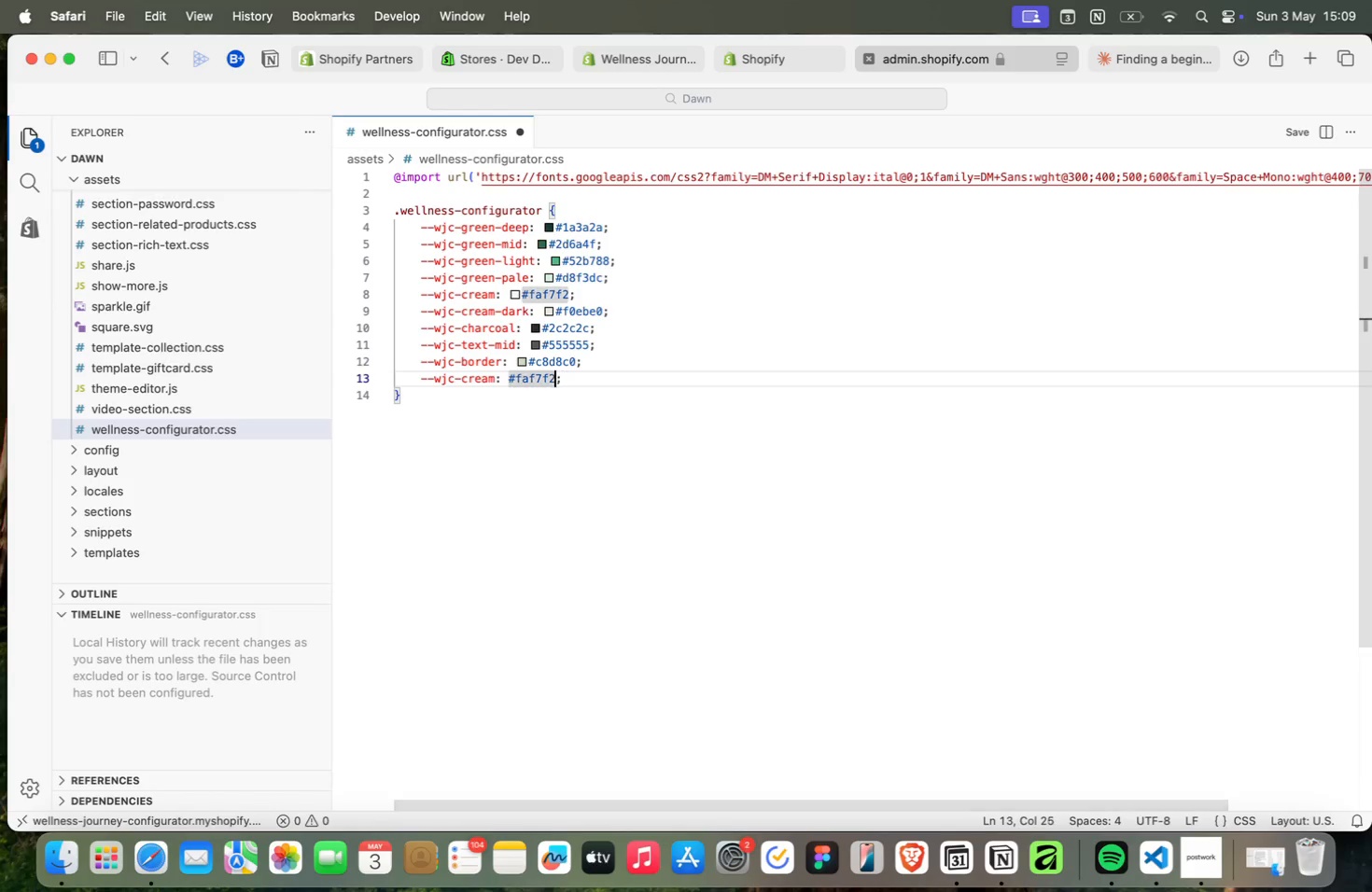 
key(Backspace)
key(Backspace)
key(Backspace)
key(Backspace)
key(Backspace)
key(Backspace)
type(b5874a)
key(Backspace)
key(Backspace)
key(Backspace)
key(Backspace)
key(Backspace)
type(gold)
 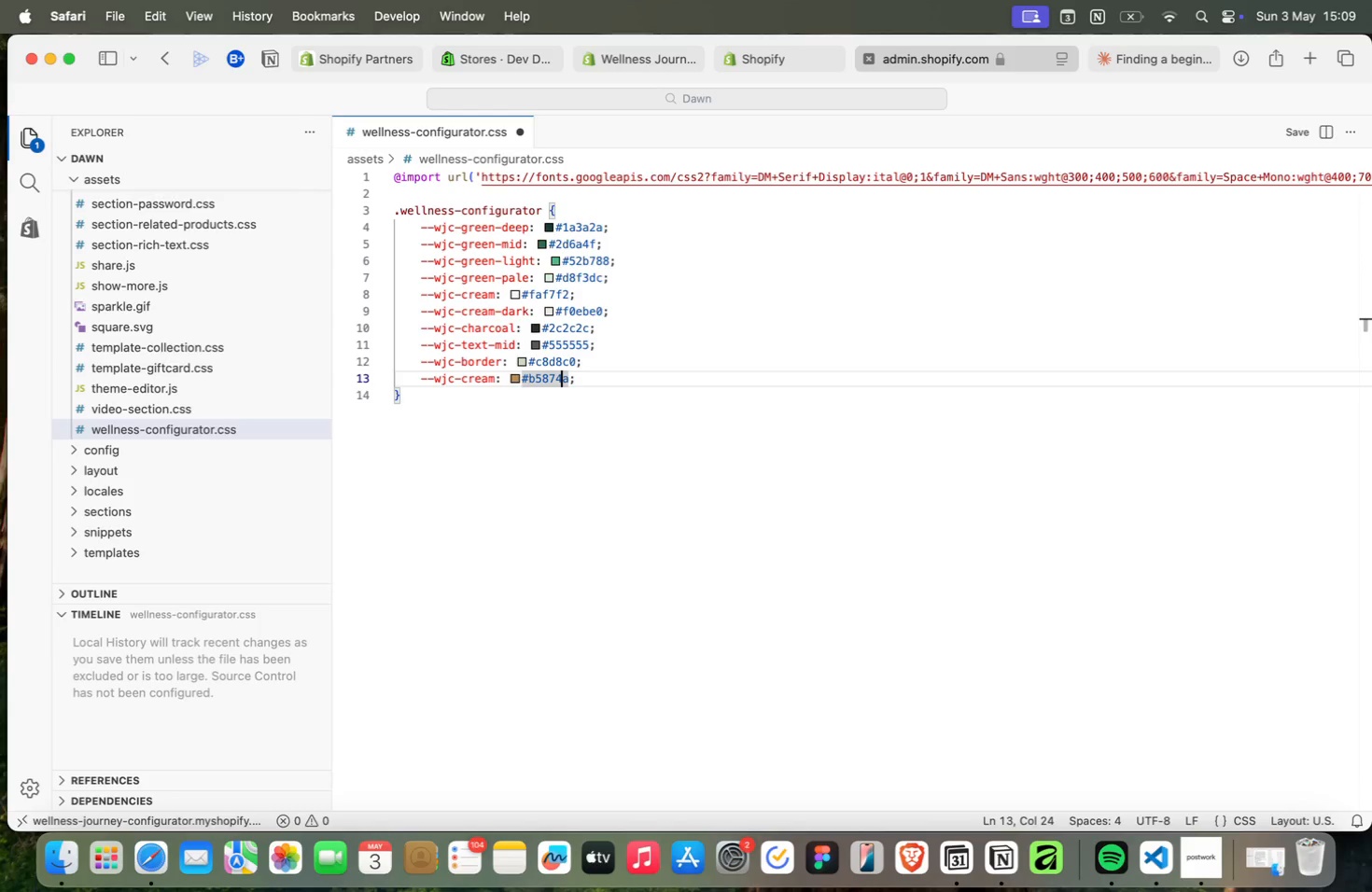 
hold_key(key=ArrowLeft, duration=1.18)
 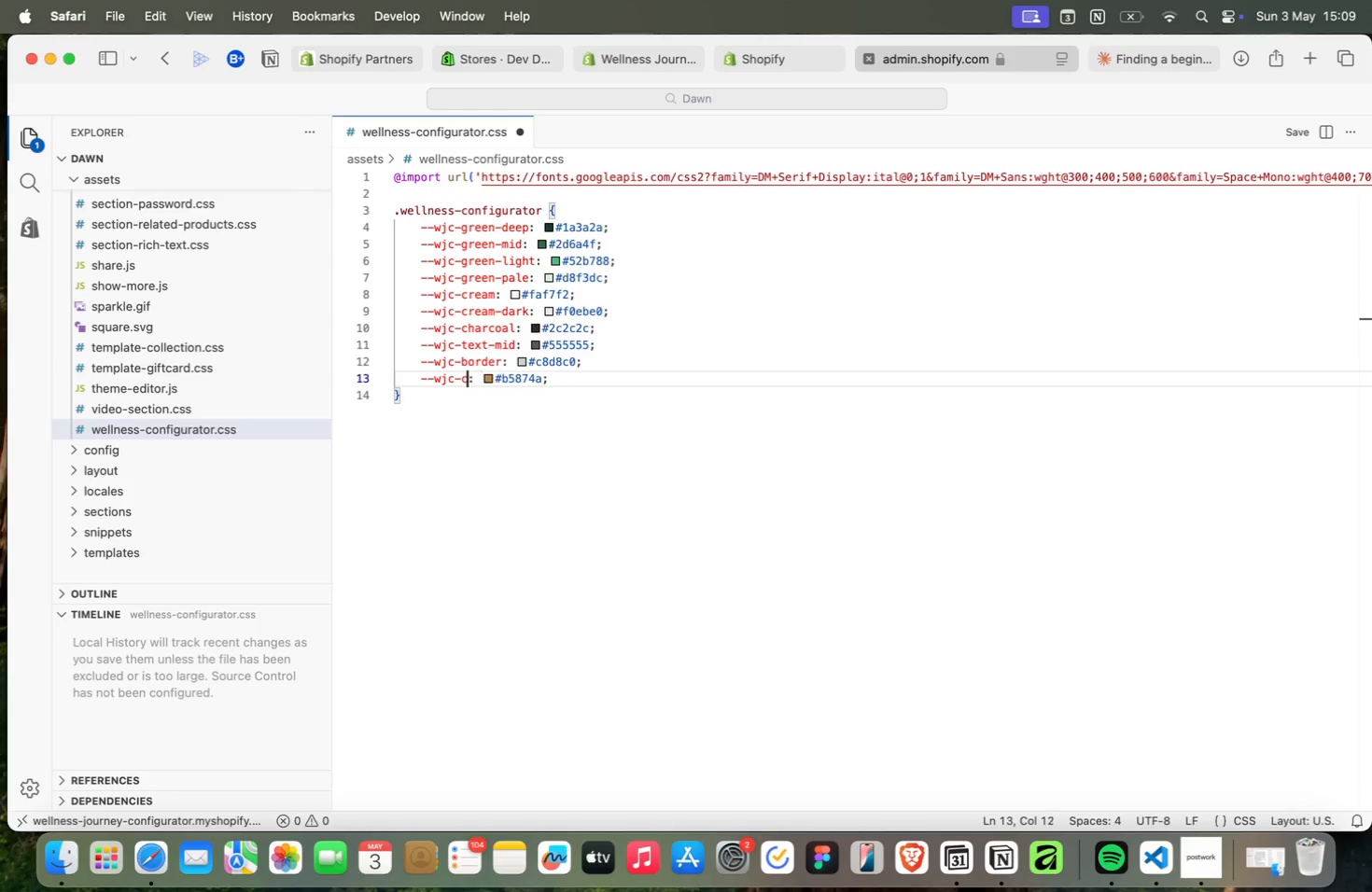 
key(Meta+CommandLeft)
 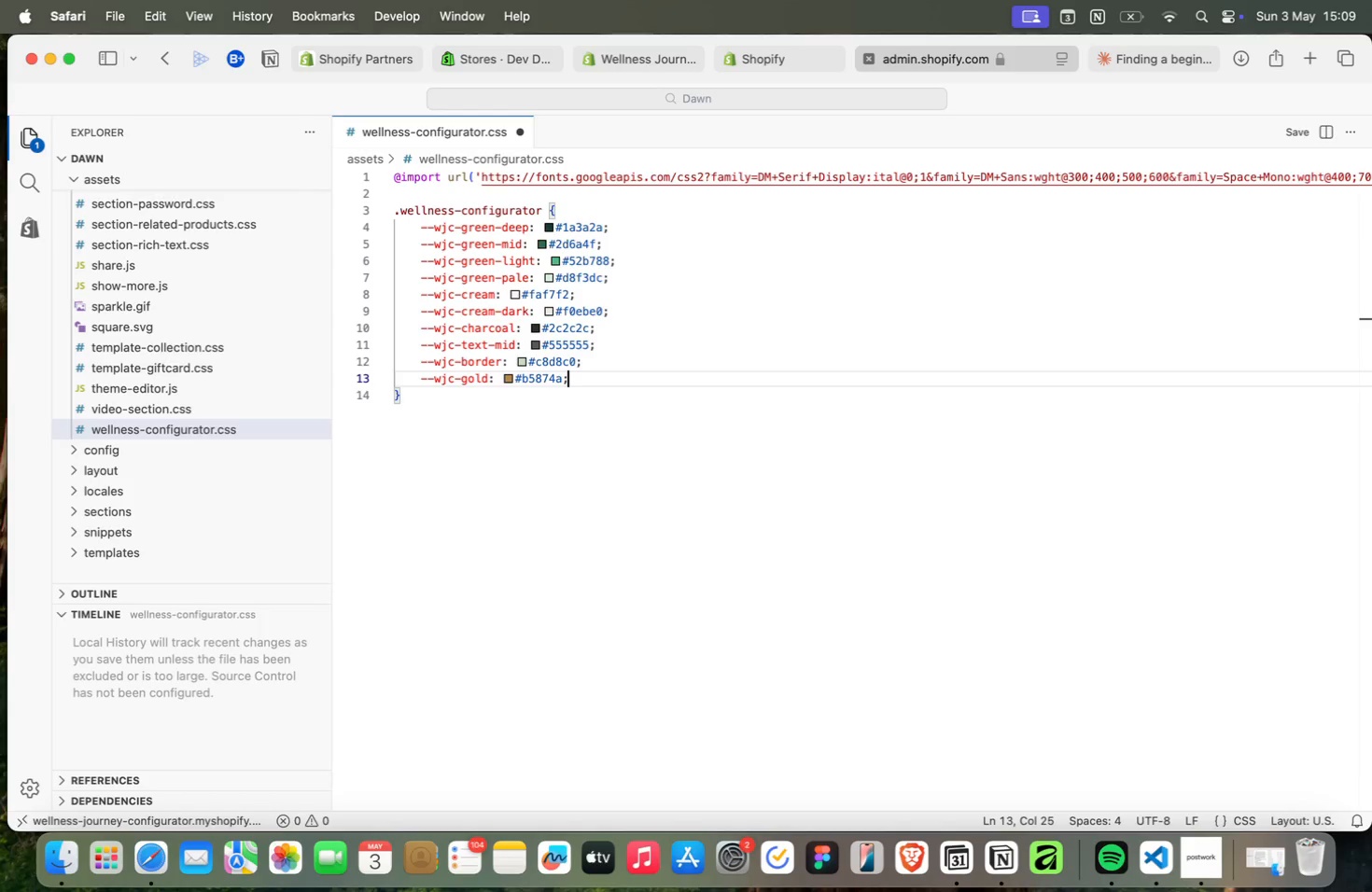 
key(Meta+ArrowRight)
 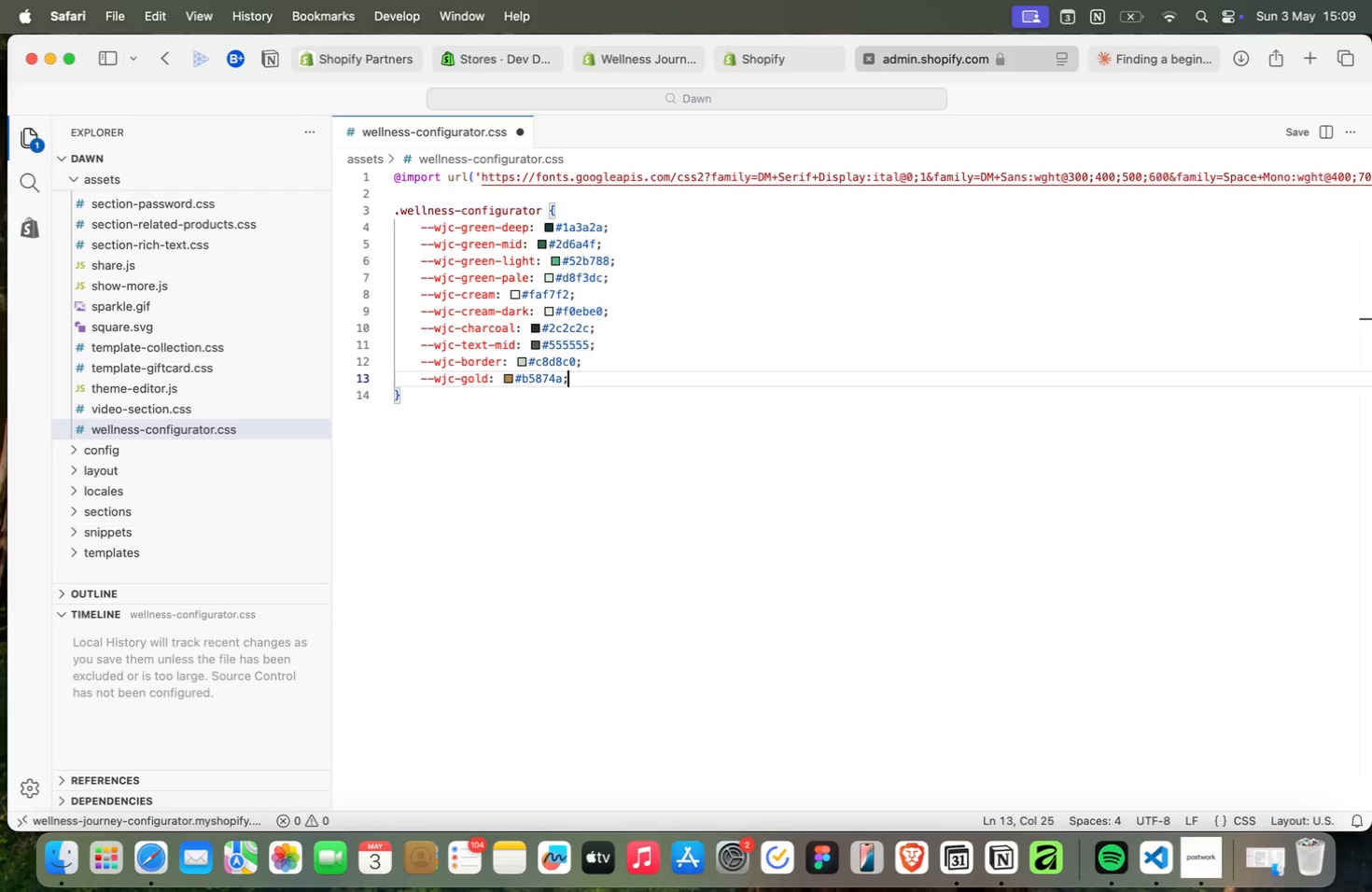 
key(Enter)
 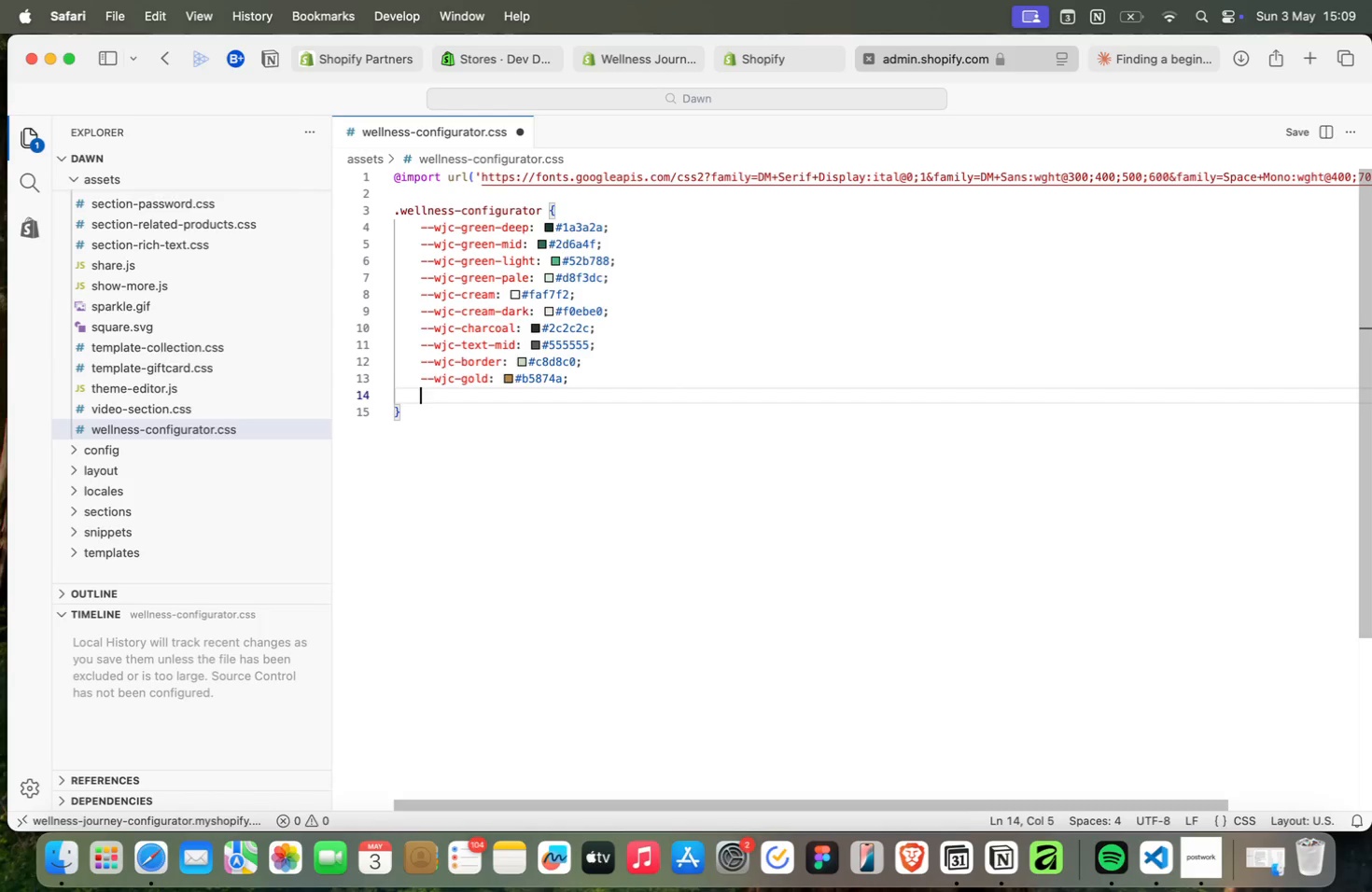 
key(Meta+CommandLeft)
 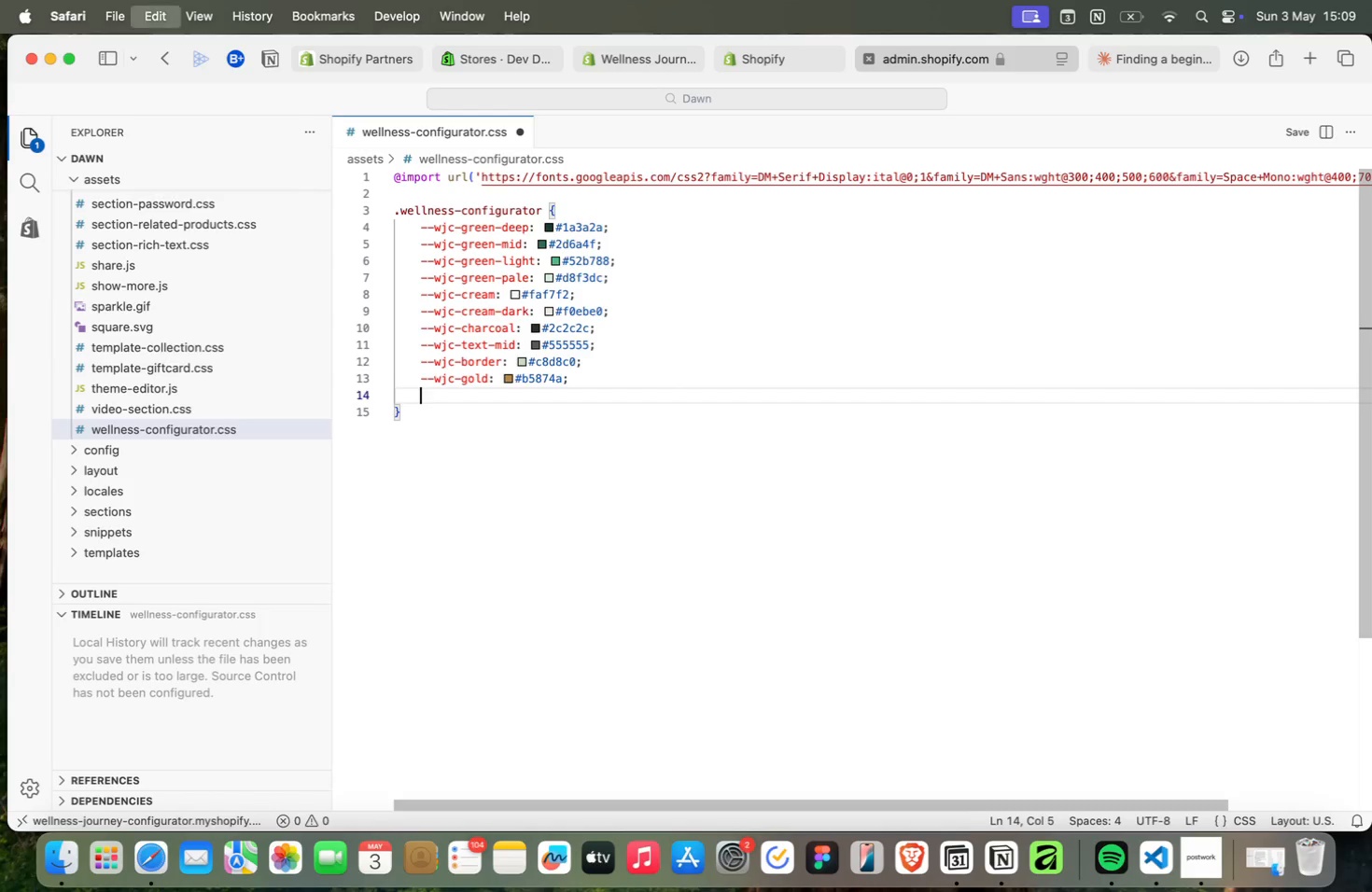 
key(Meta+V)
 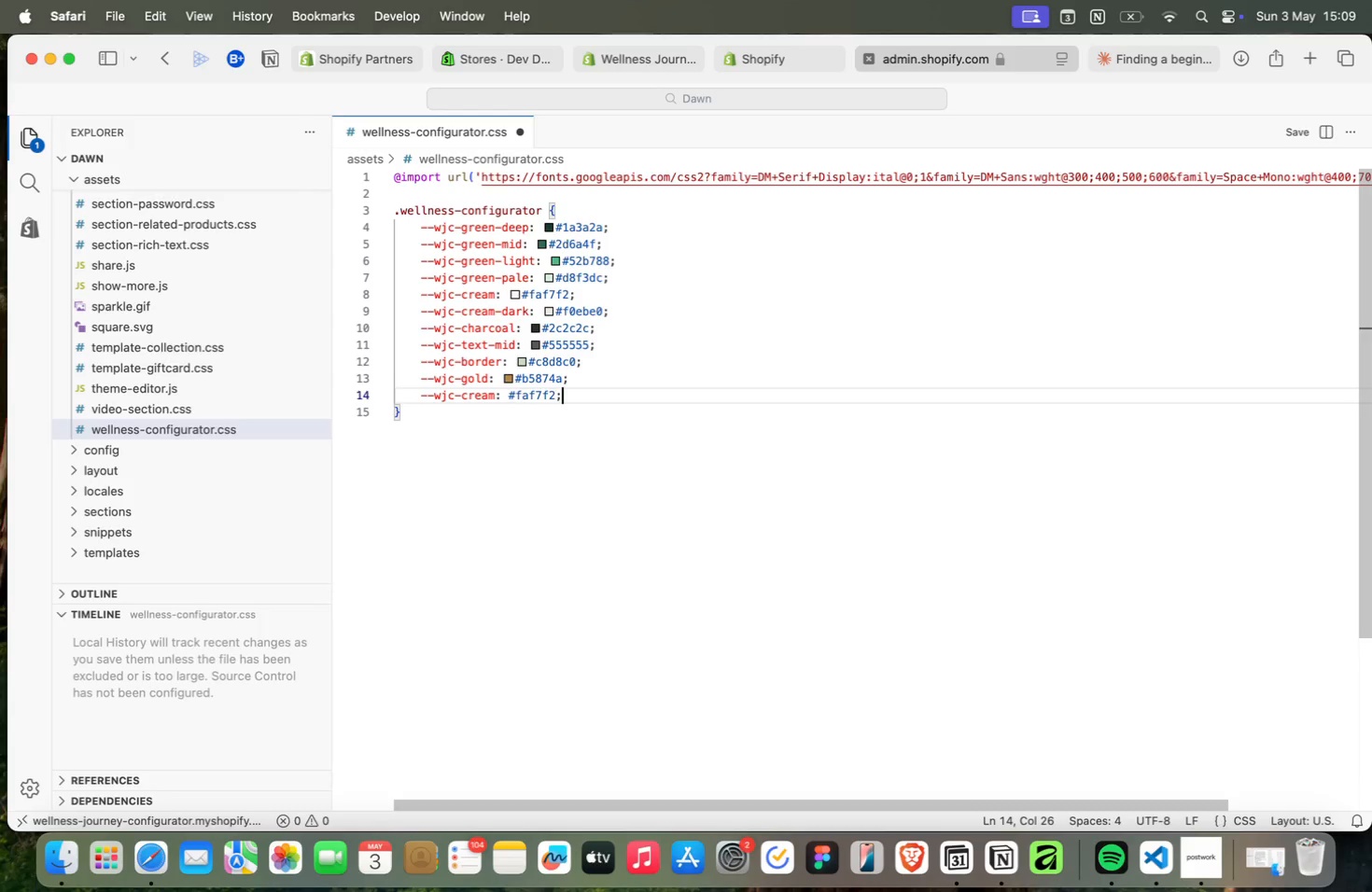 
key(ArrowLeft)
 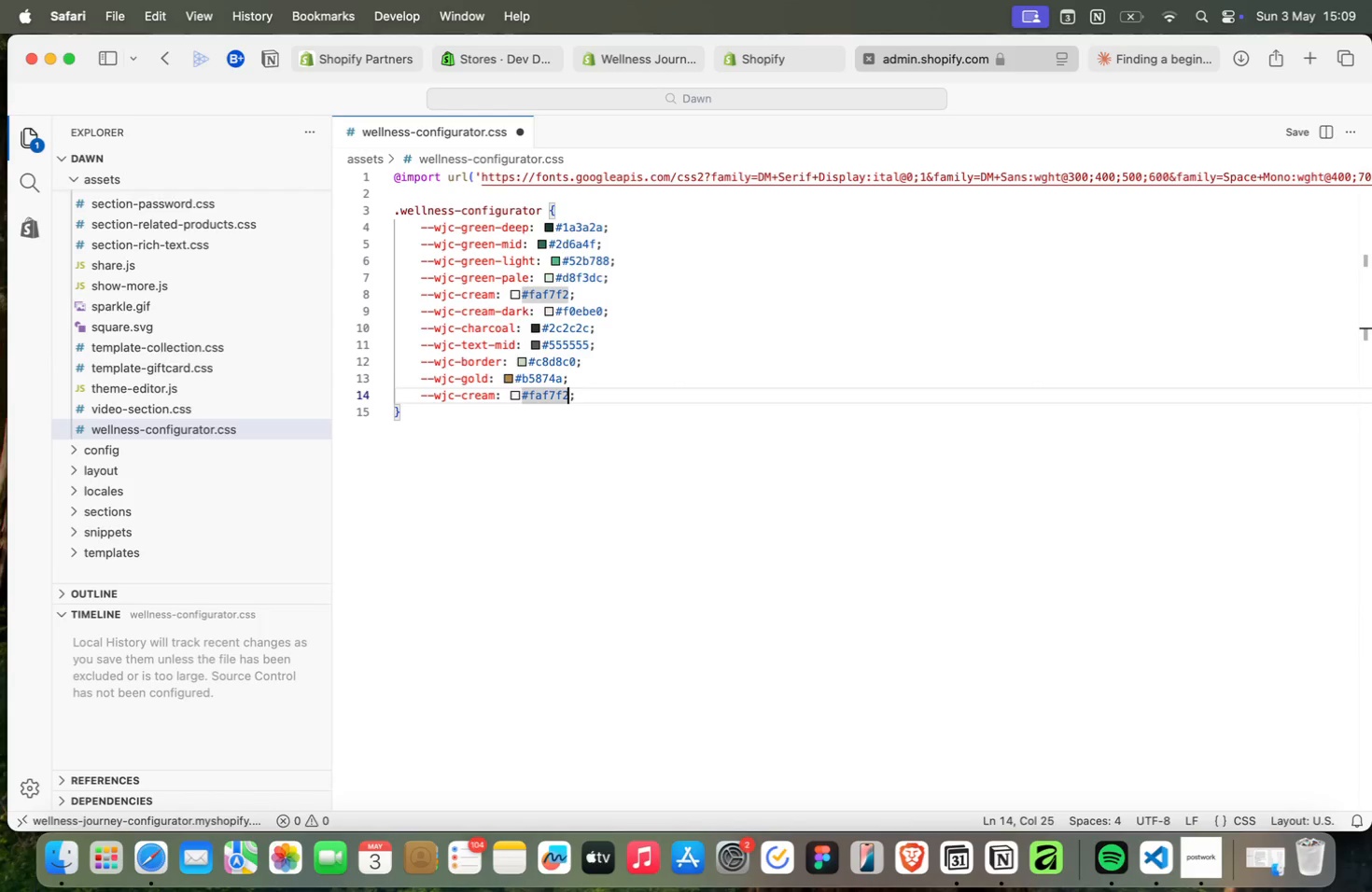 
key(Backspace)
key(Backspace)
key(Backspace)
key(Backspace)
key(Backspace)
type(fffff)
 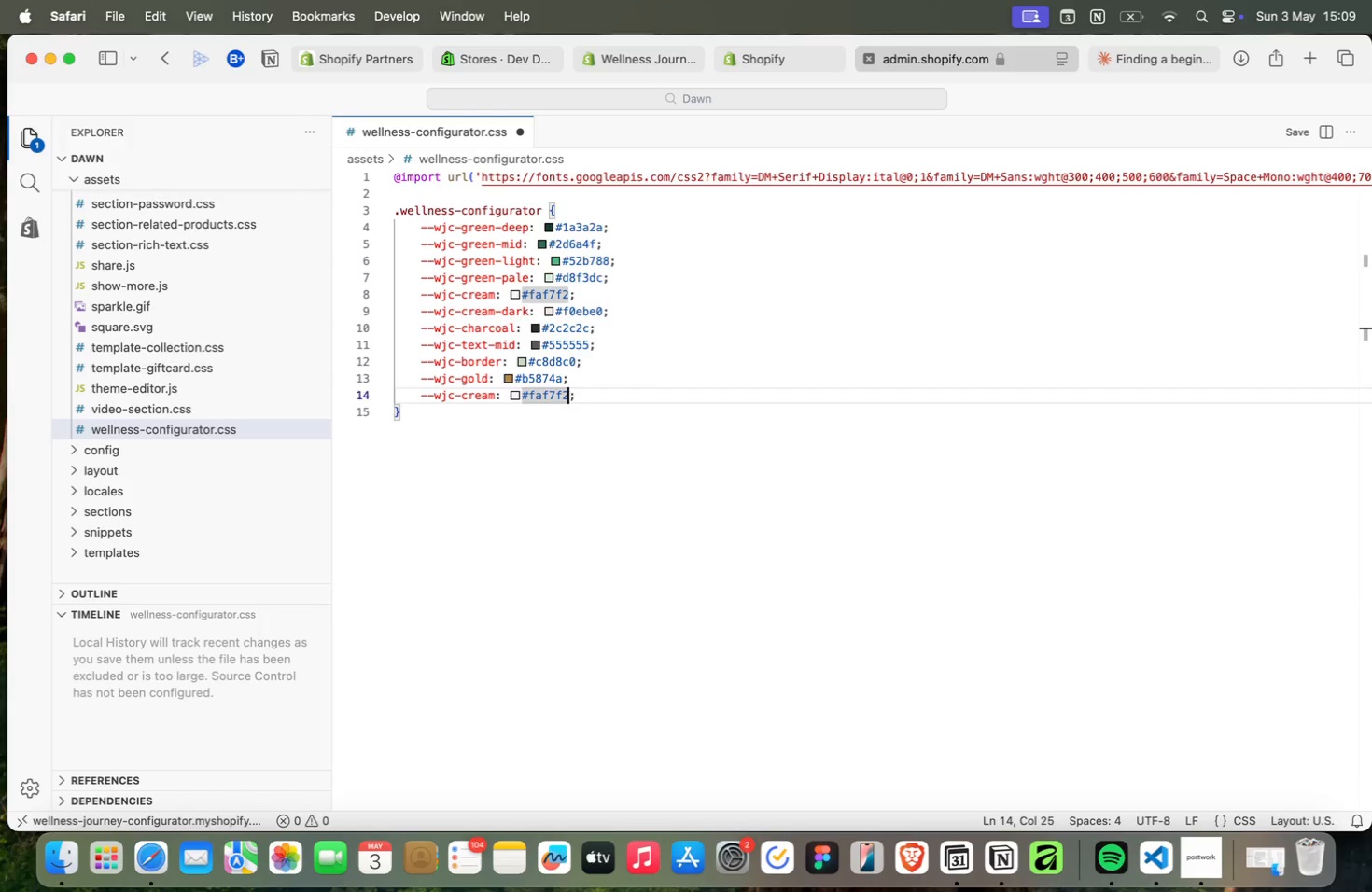 
hold_key(key=ArrowLeft, duration=1.2)
 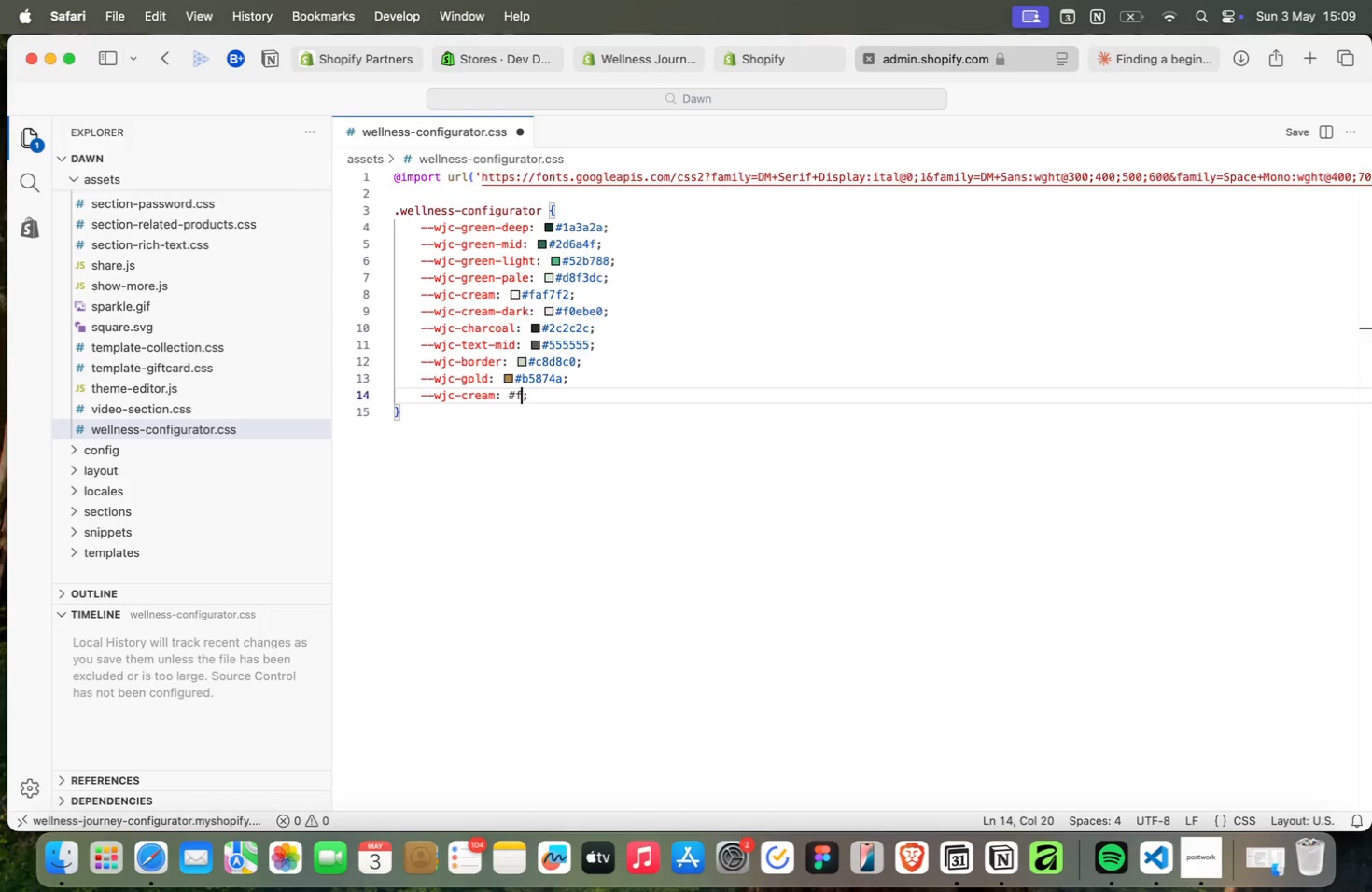 
key(ArrowRight)
 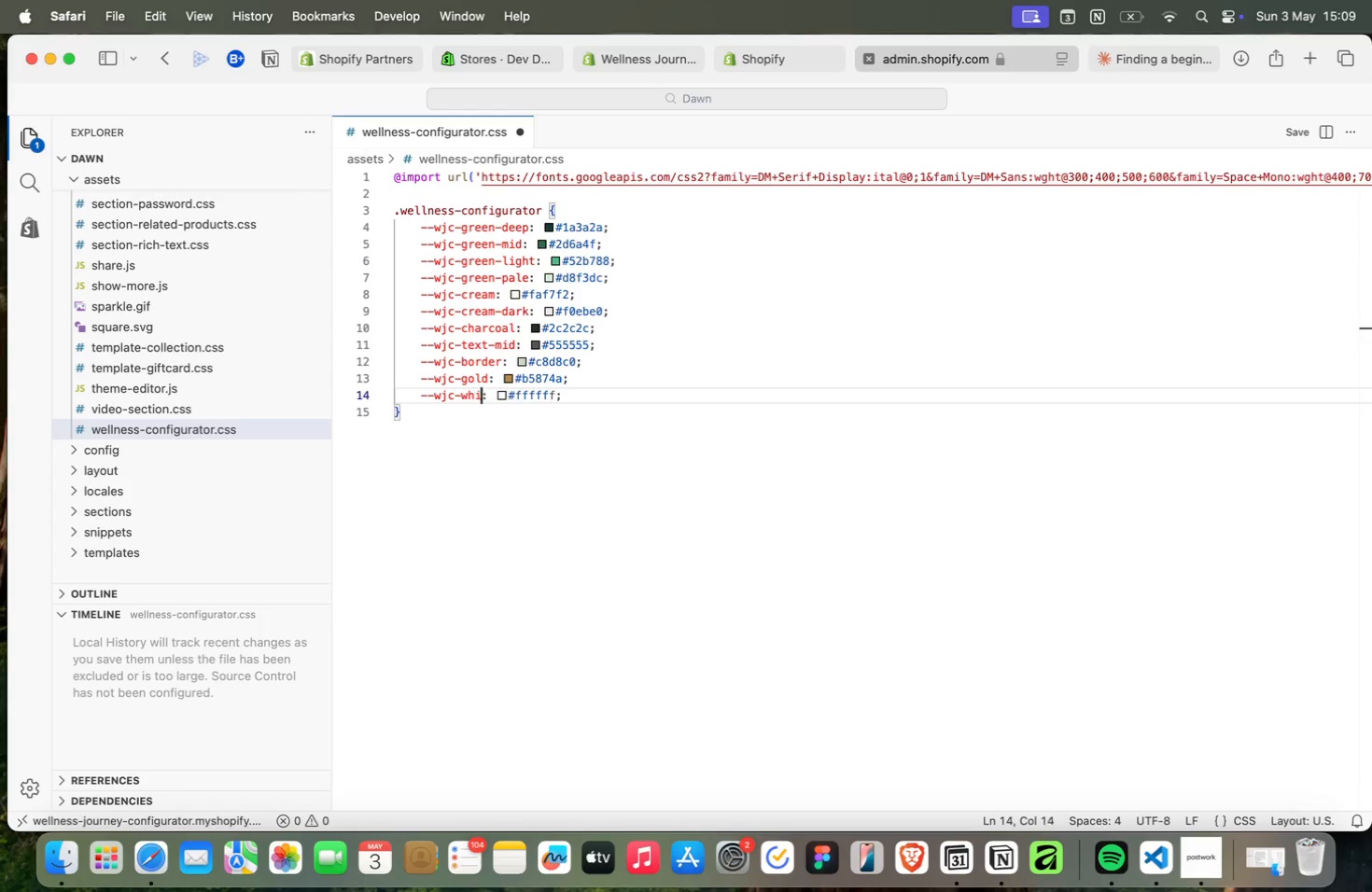 
key(Backspace)
key(Backspace)
key(Backspace)
key(Backspace)
key(Backspace)
type(white)
 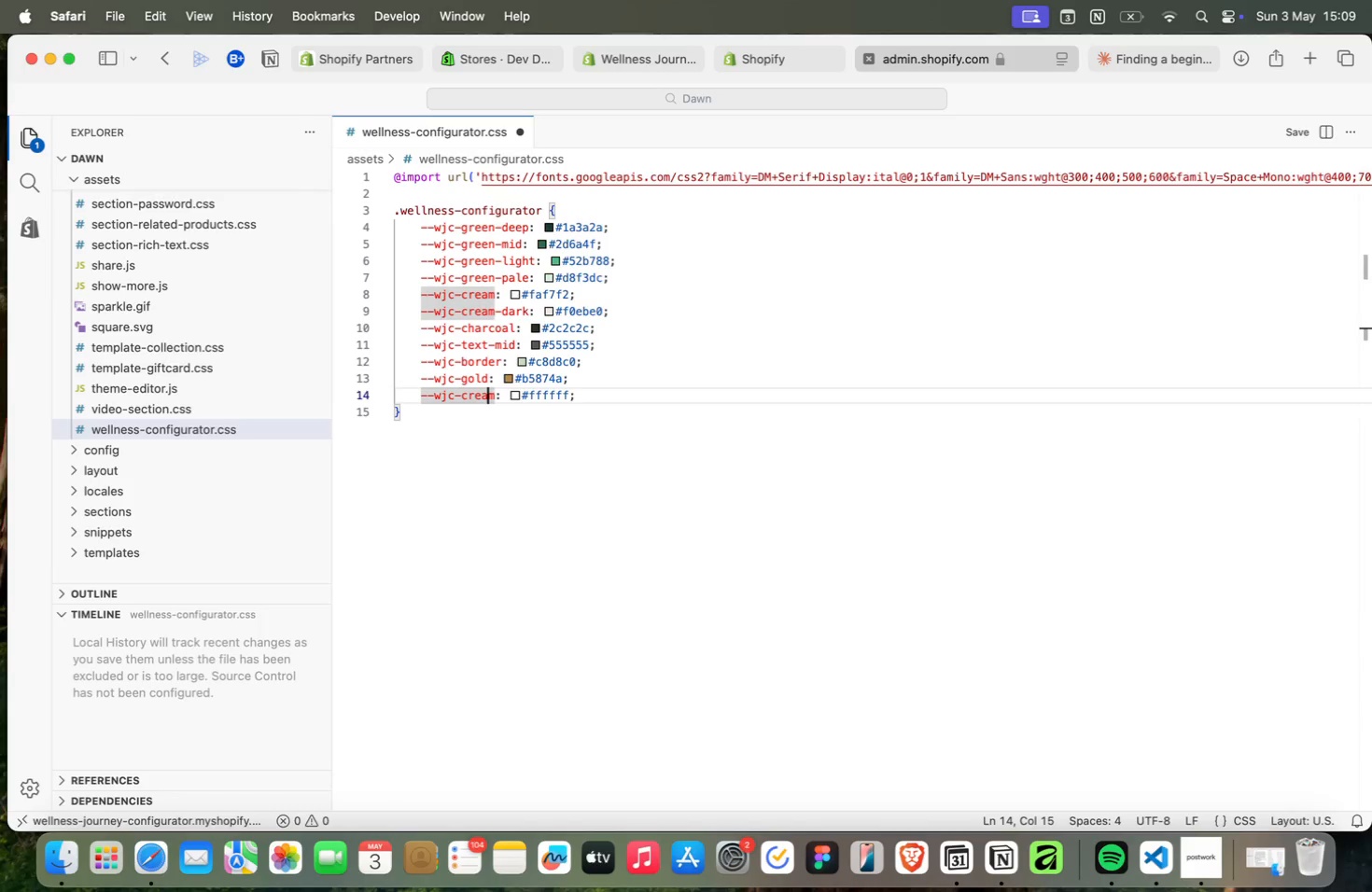 
key(Meta+CommandLeft)
 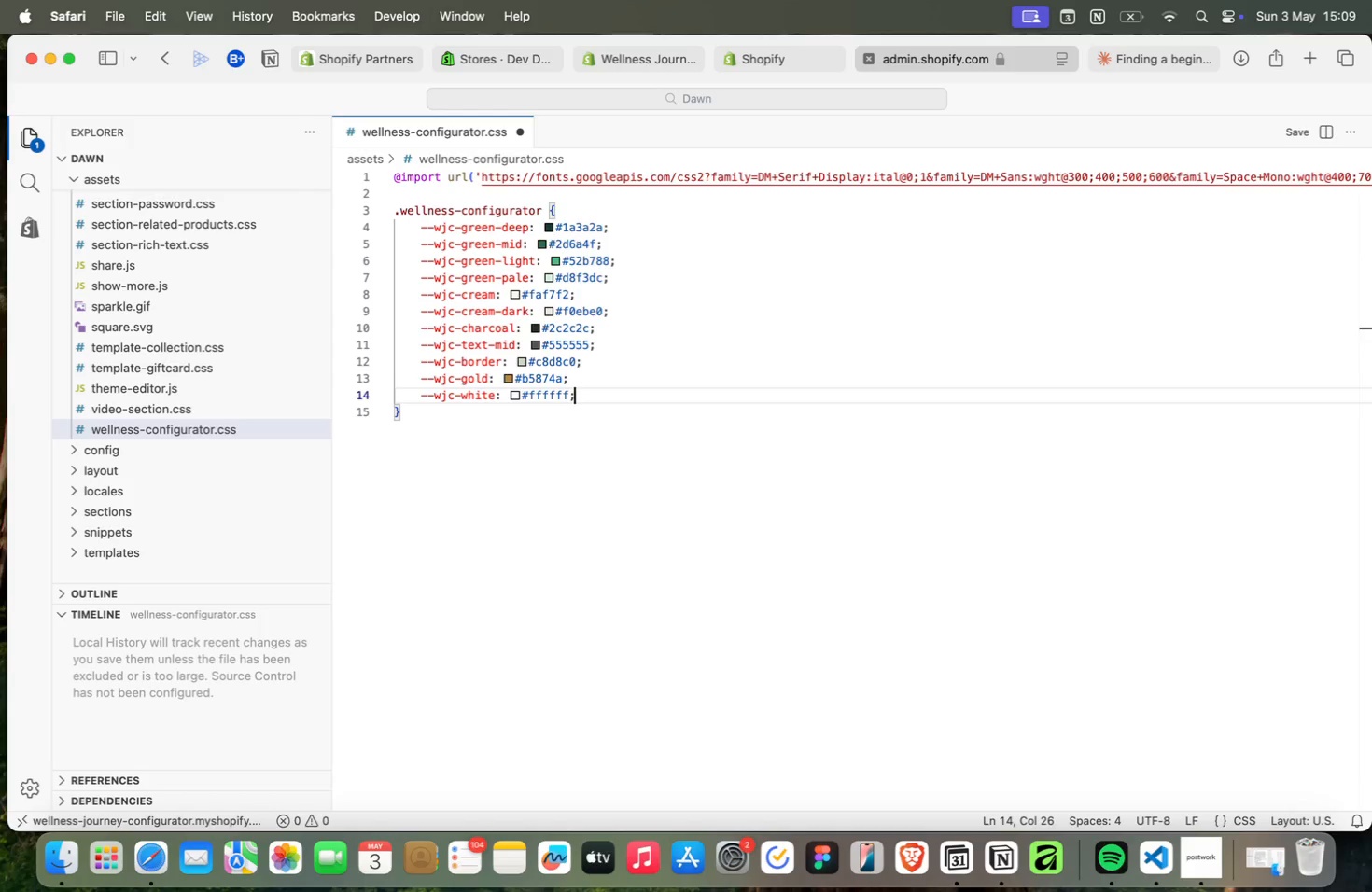 
key(Meta+ArrowRight)
 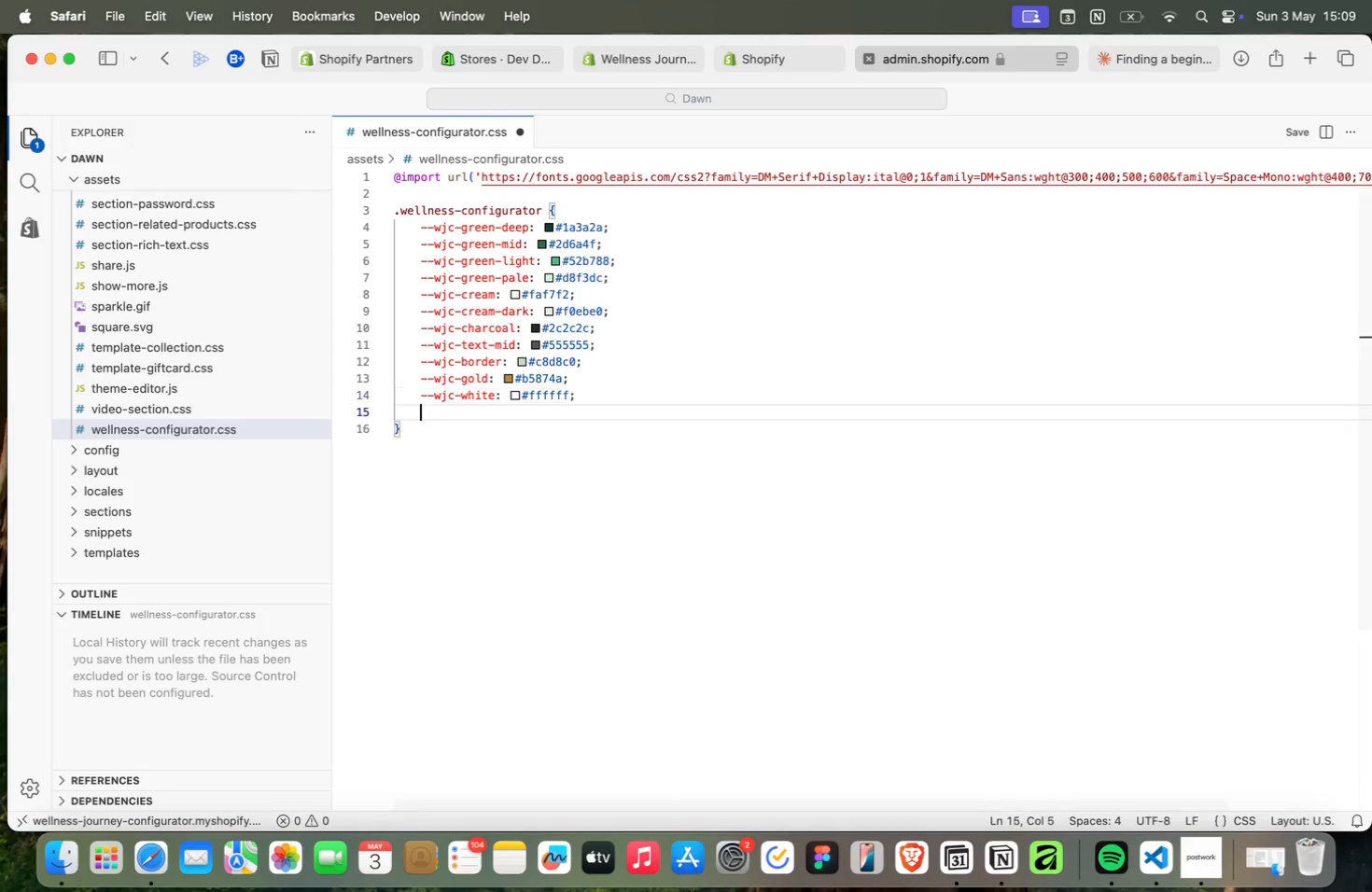 
key(Enter)
 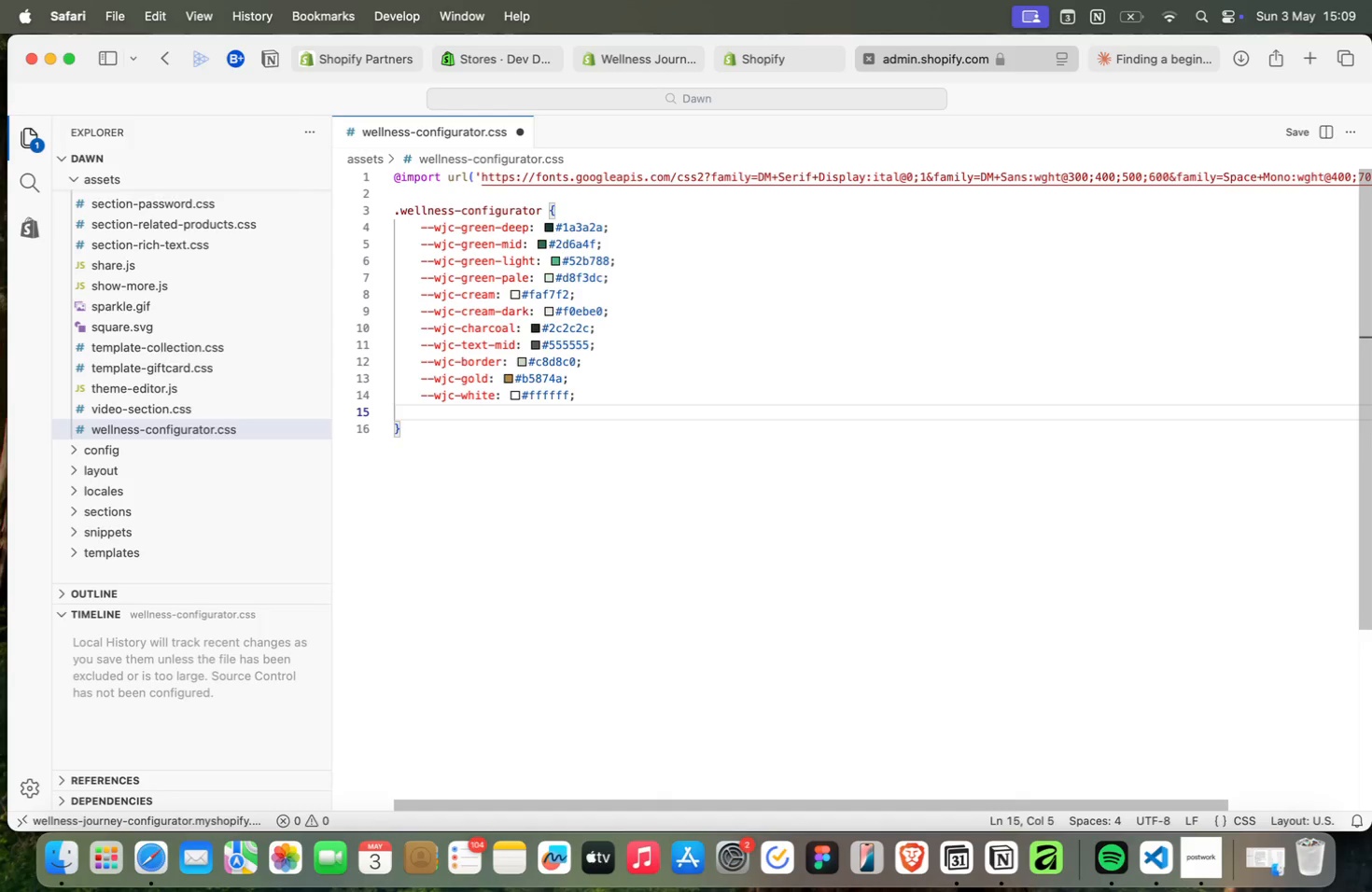 
key(Meta+CommandLeft)
 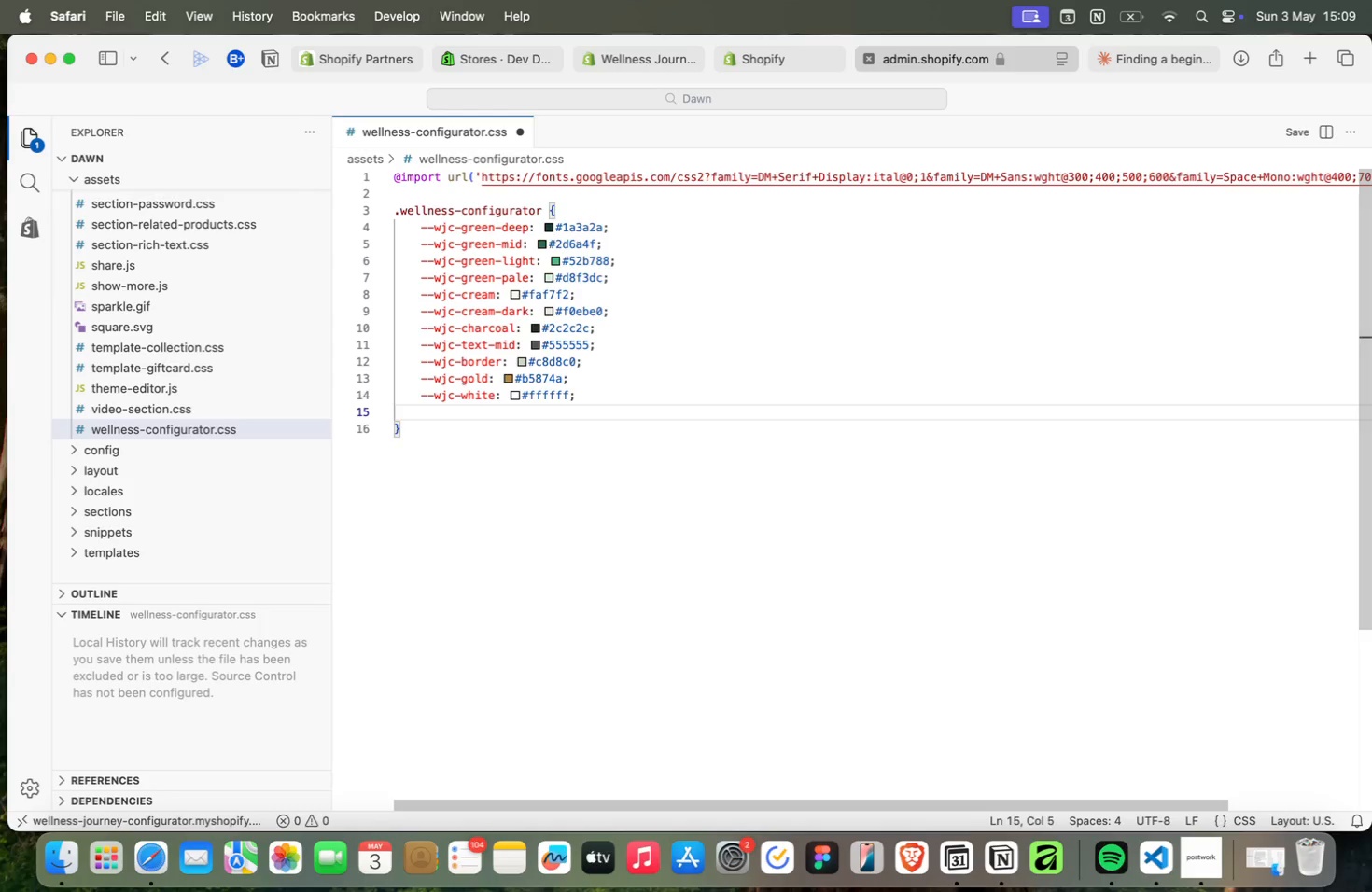 
key(Meta+V)
 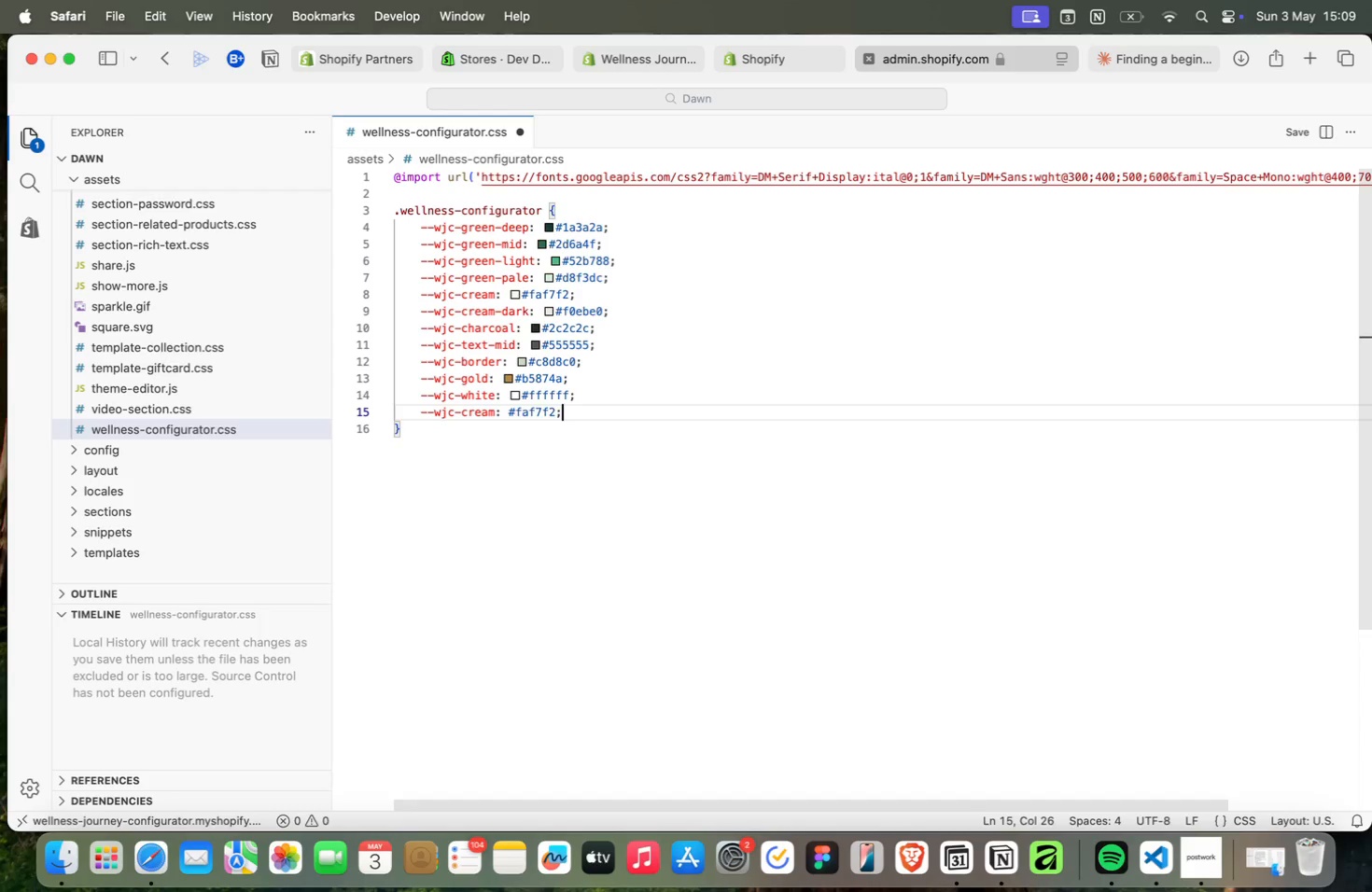 
key(ArrowLeft)
 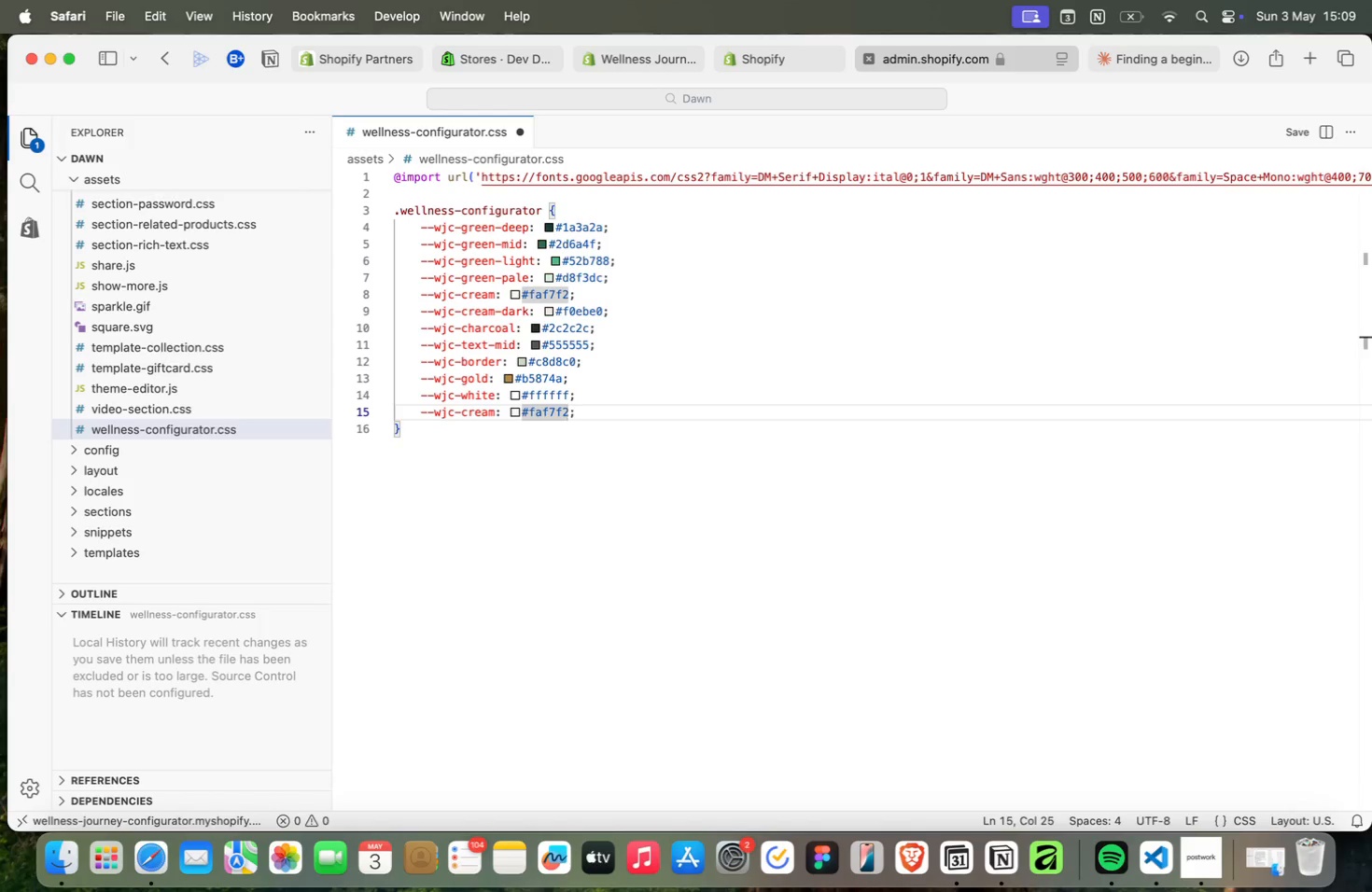 
wait(5.7)
 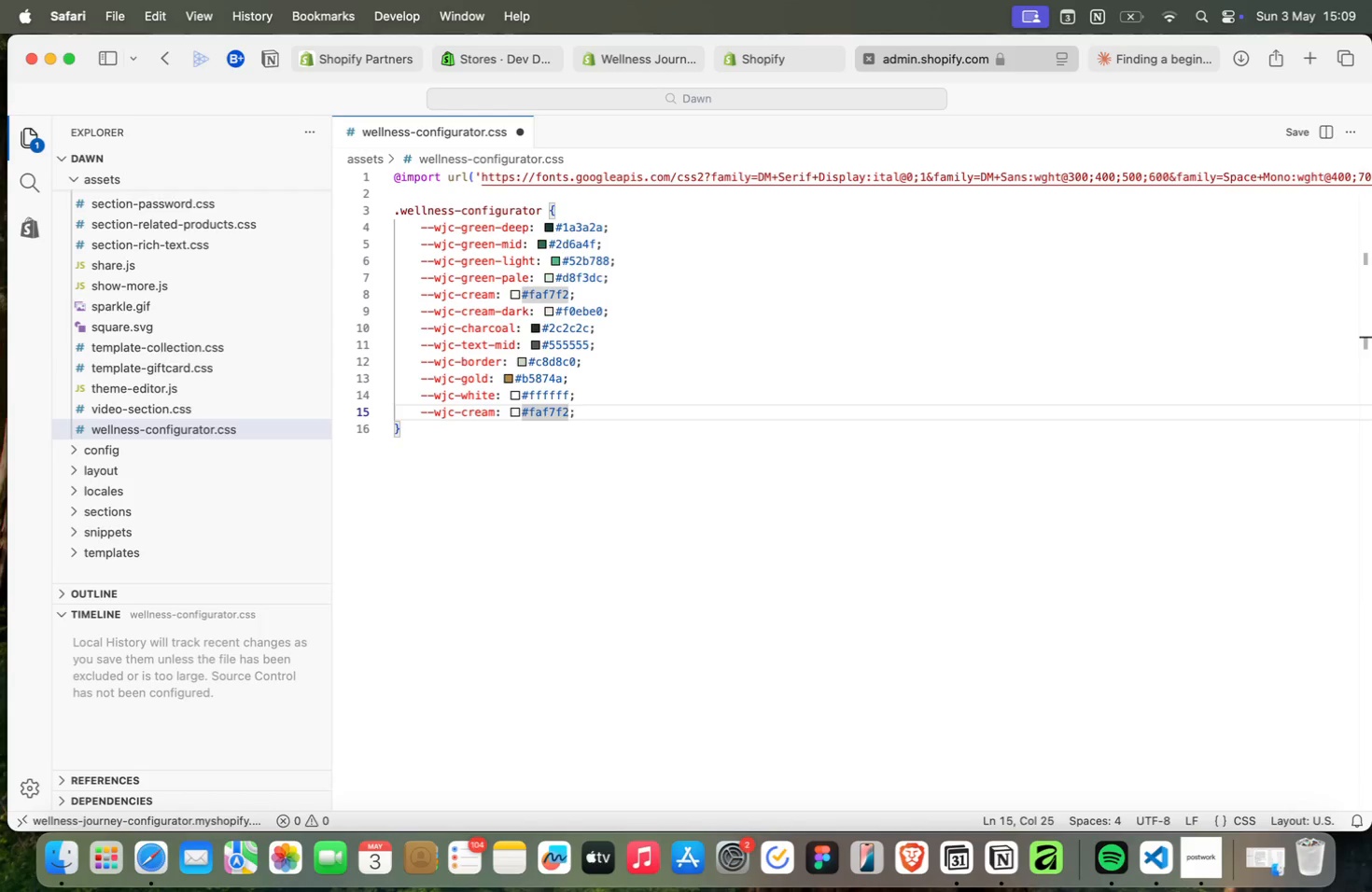 
hold_key(key=Backspace, duration=0.82)
 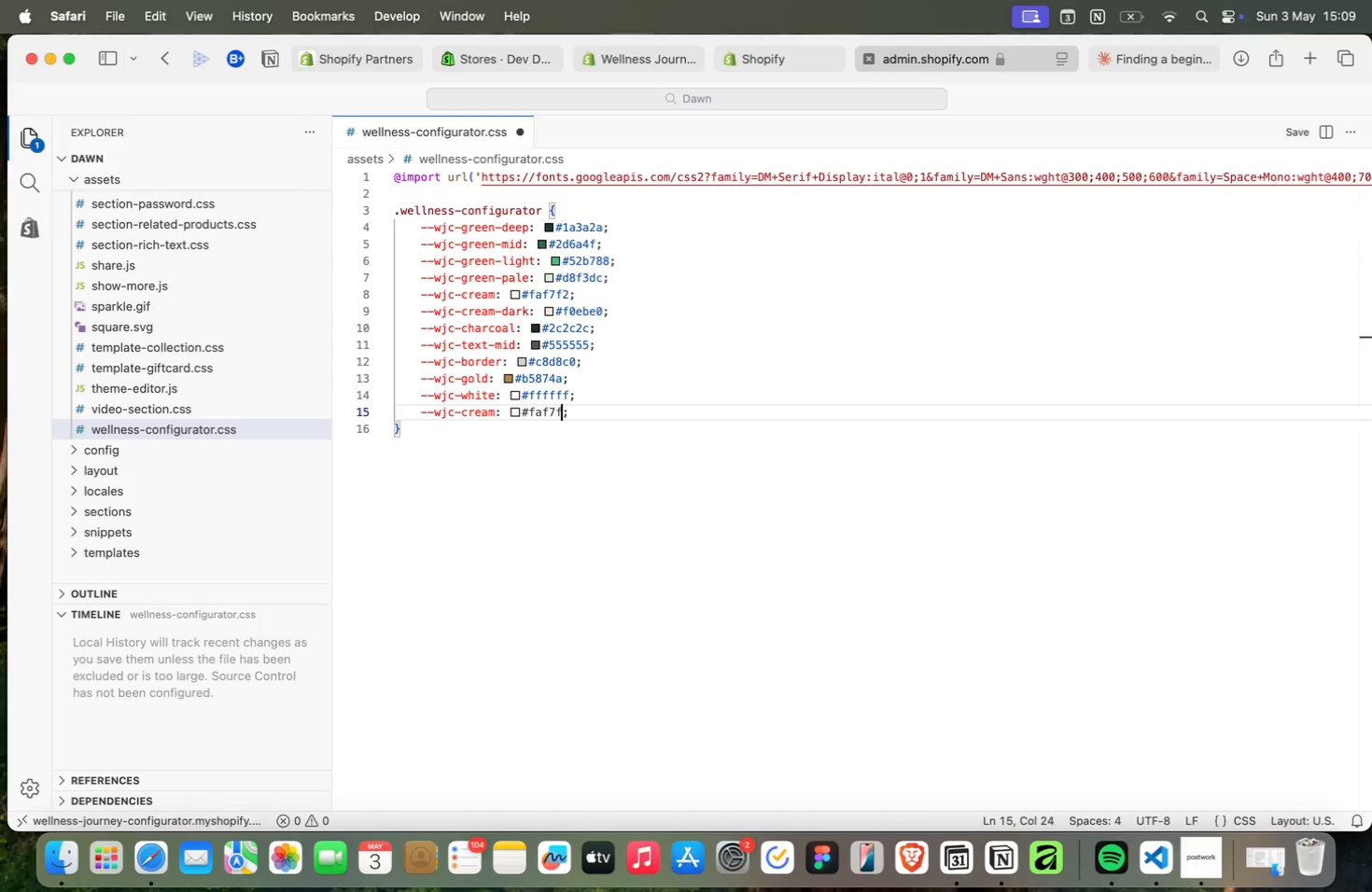 
key(Backspace)
 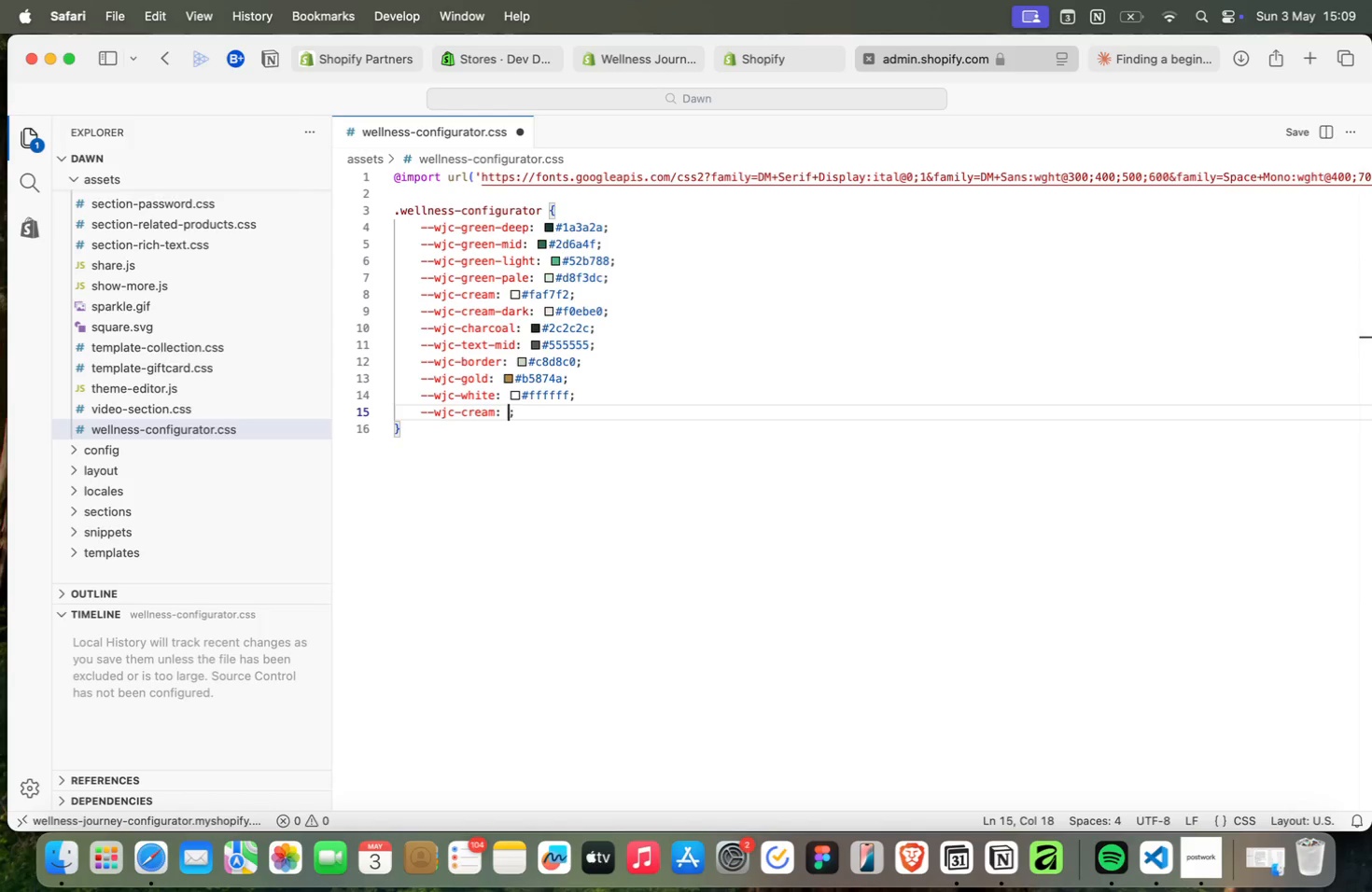 
key(Backspace)
 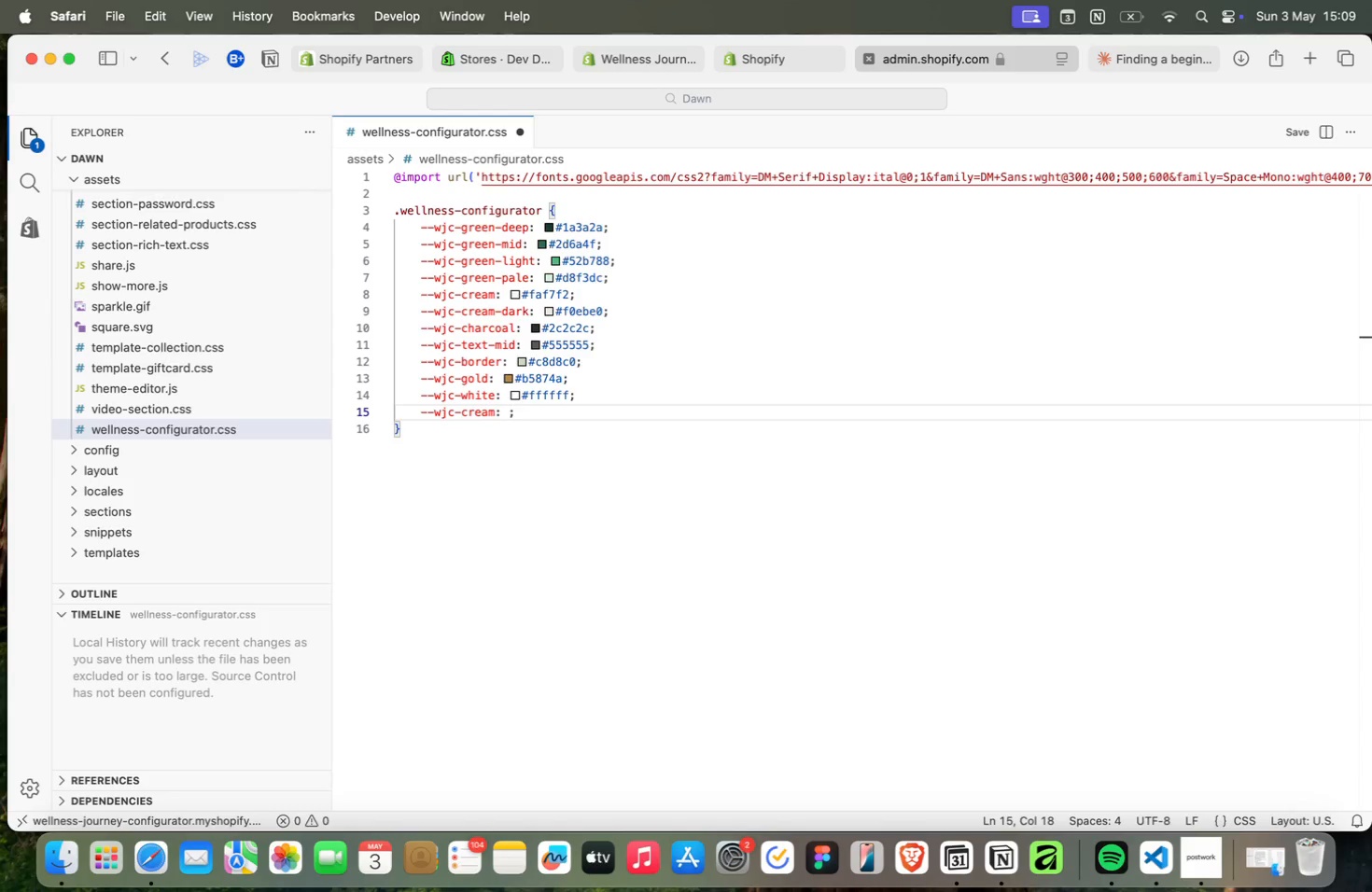 
wait(5.71)
 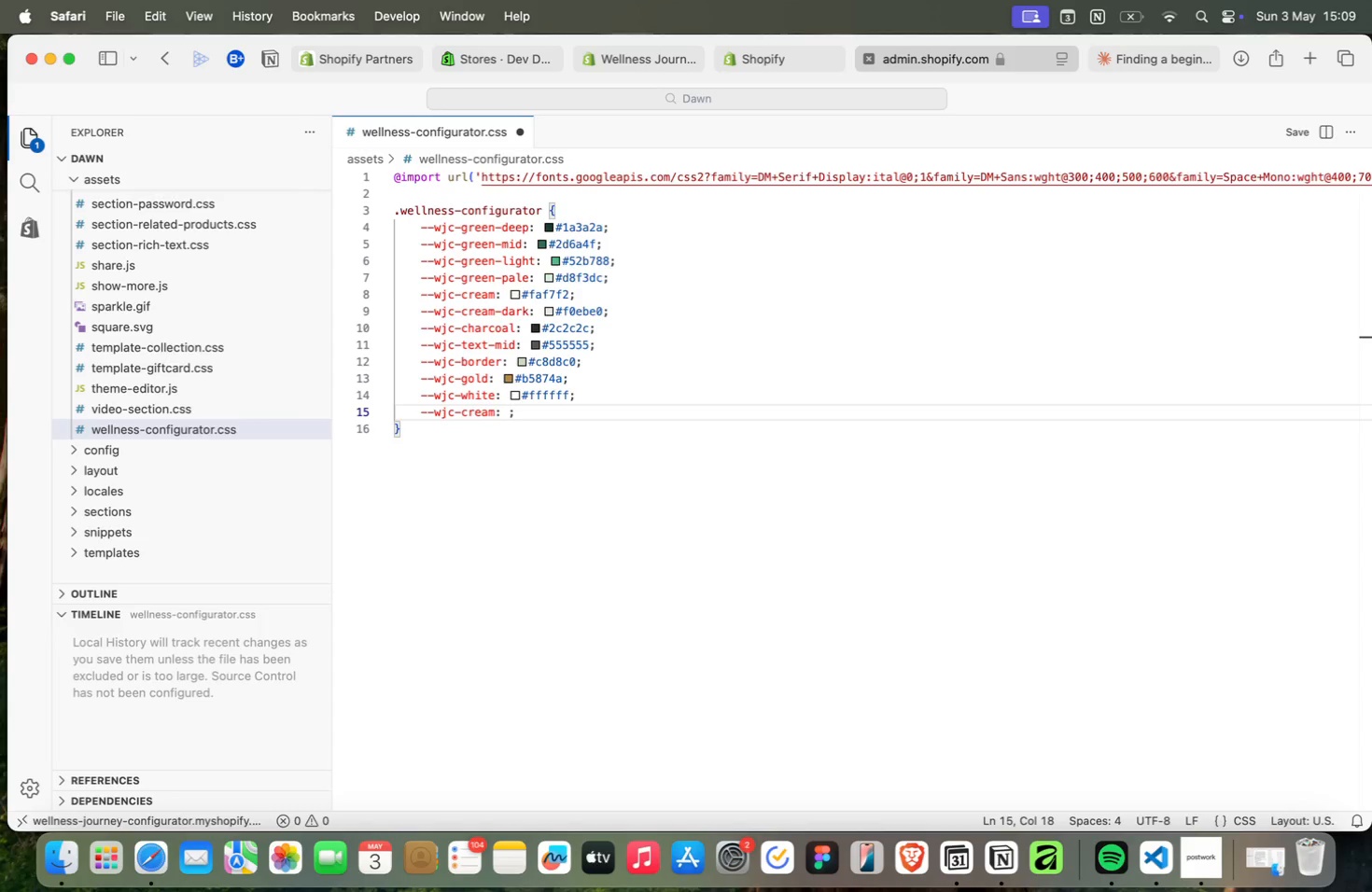 
type('DM Sarif Display)
 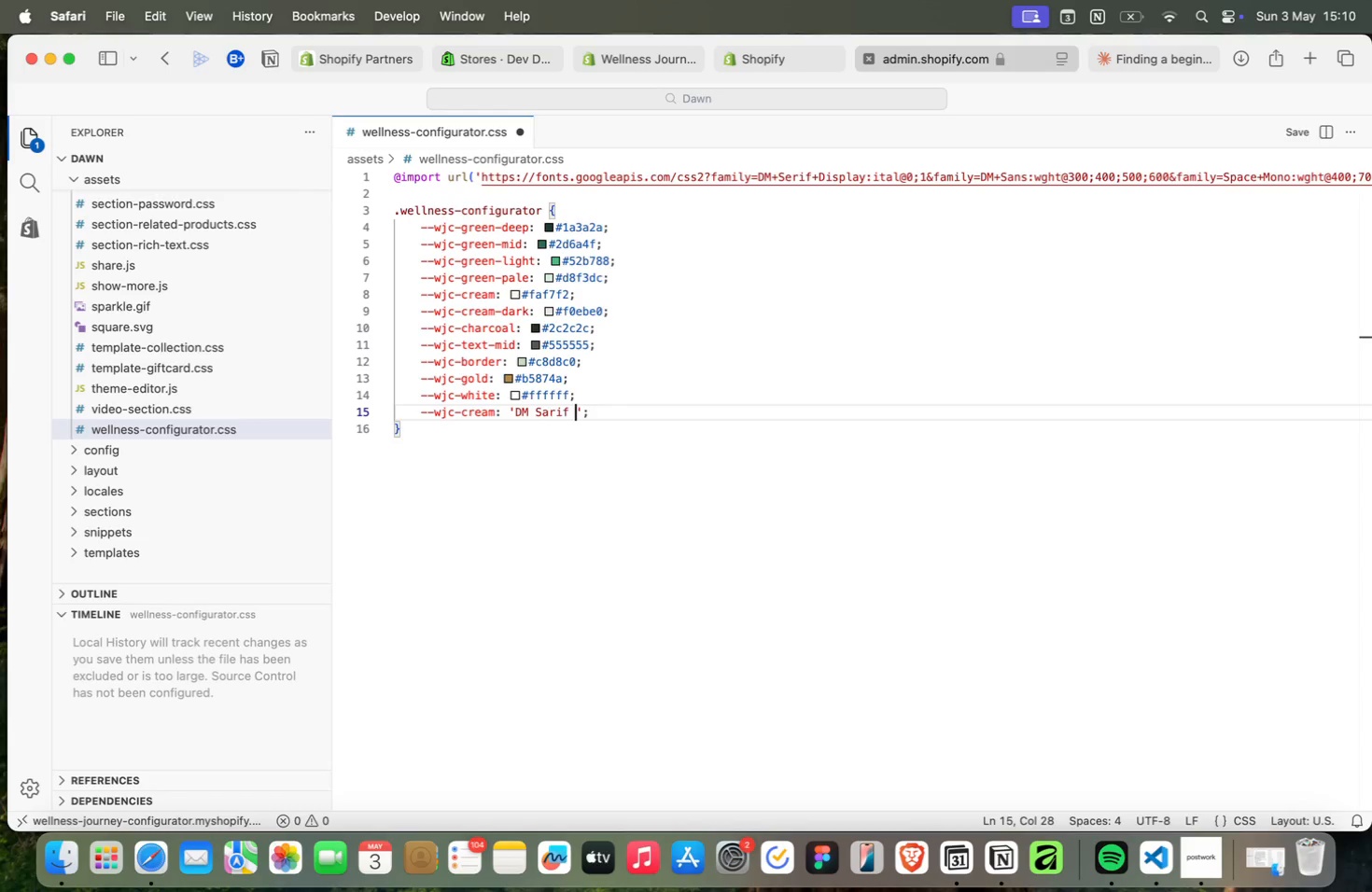 
key(ArrowRight)
 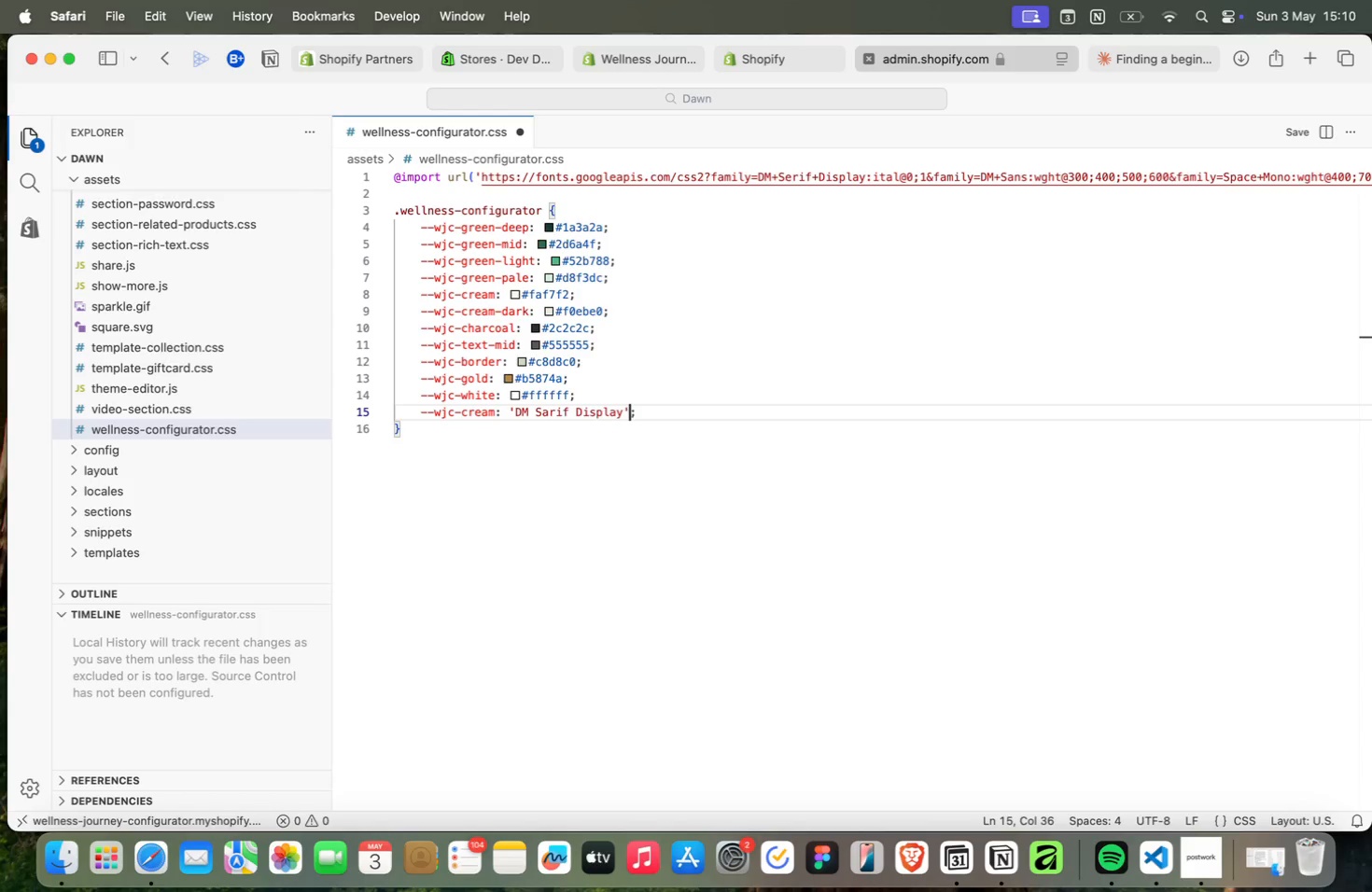 
key(Comma)
 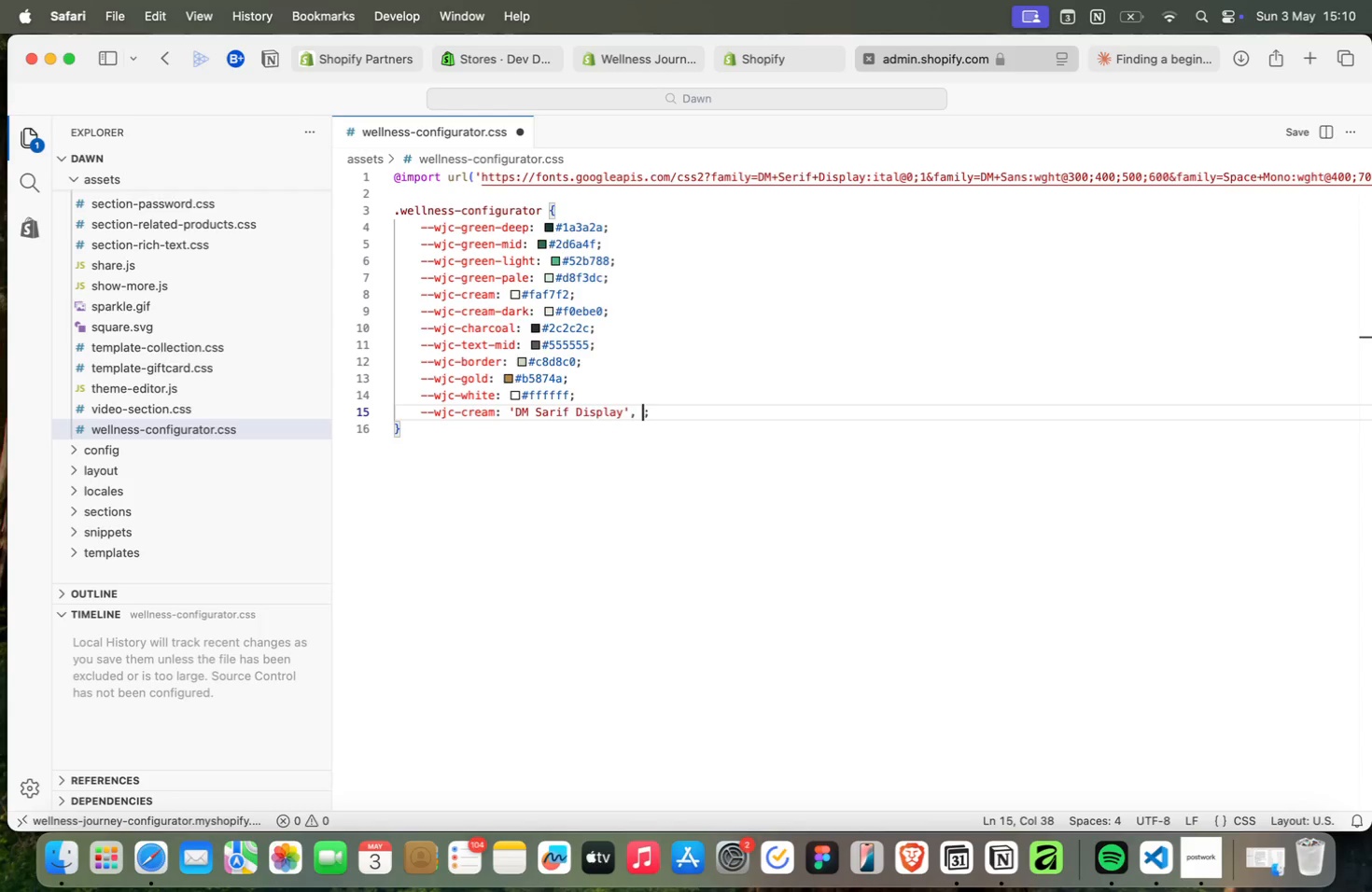 
key(Space)
 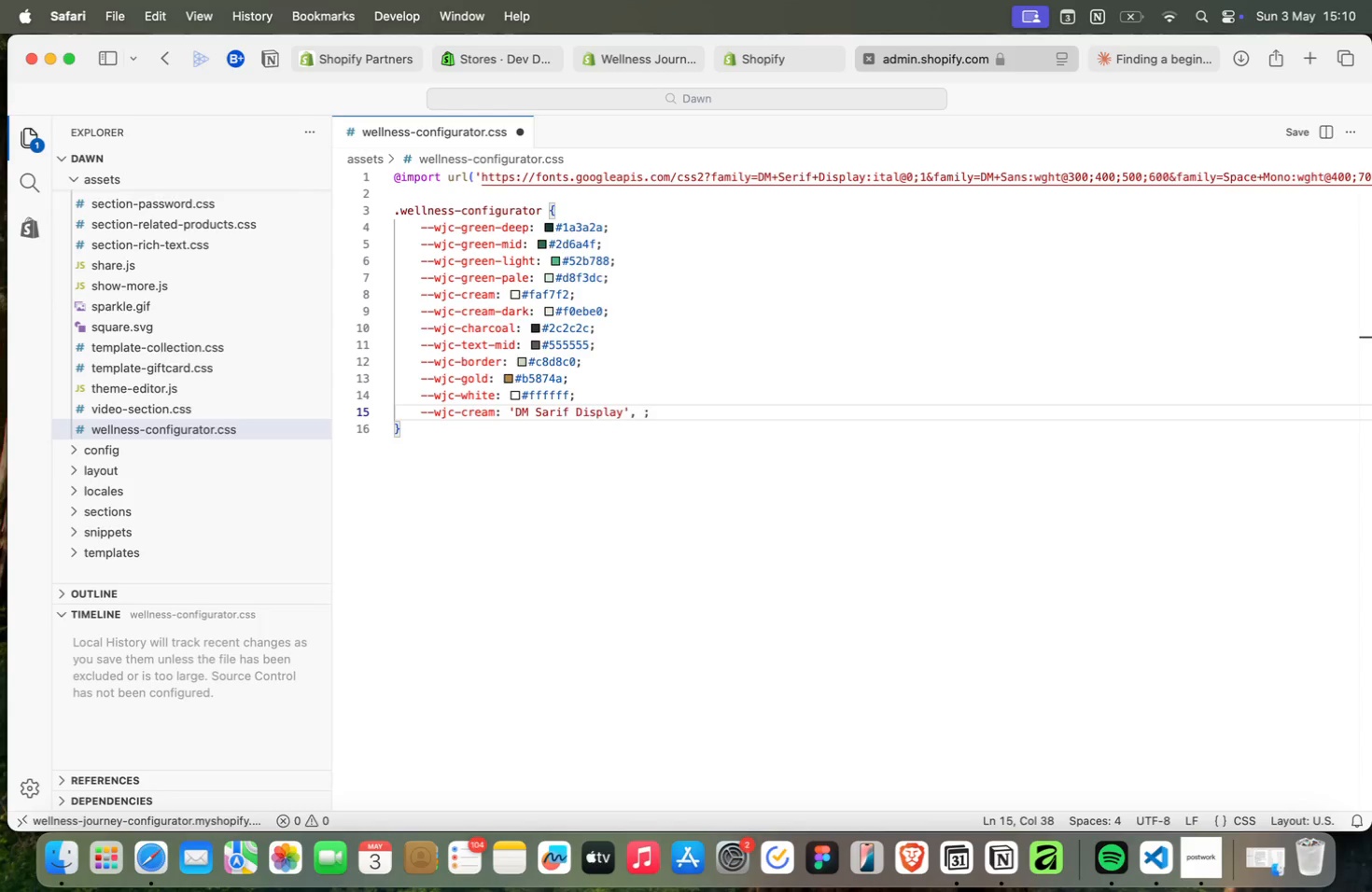 
wait(5.03)
 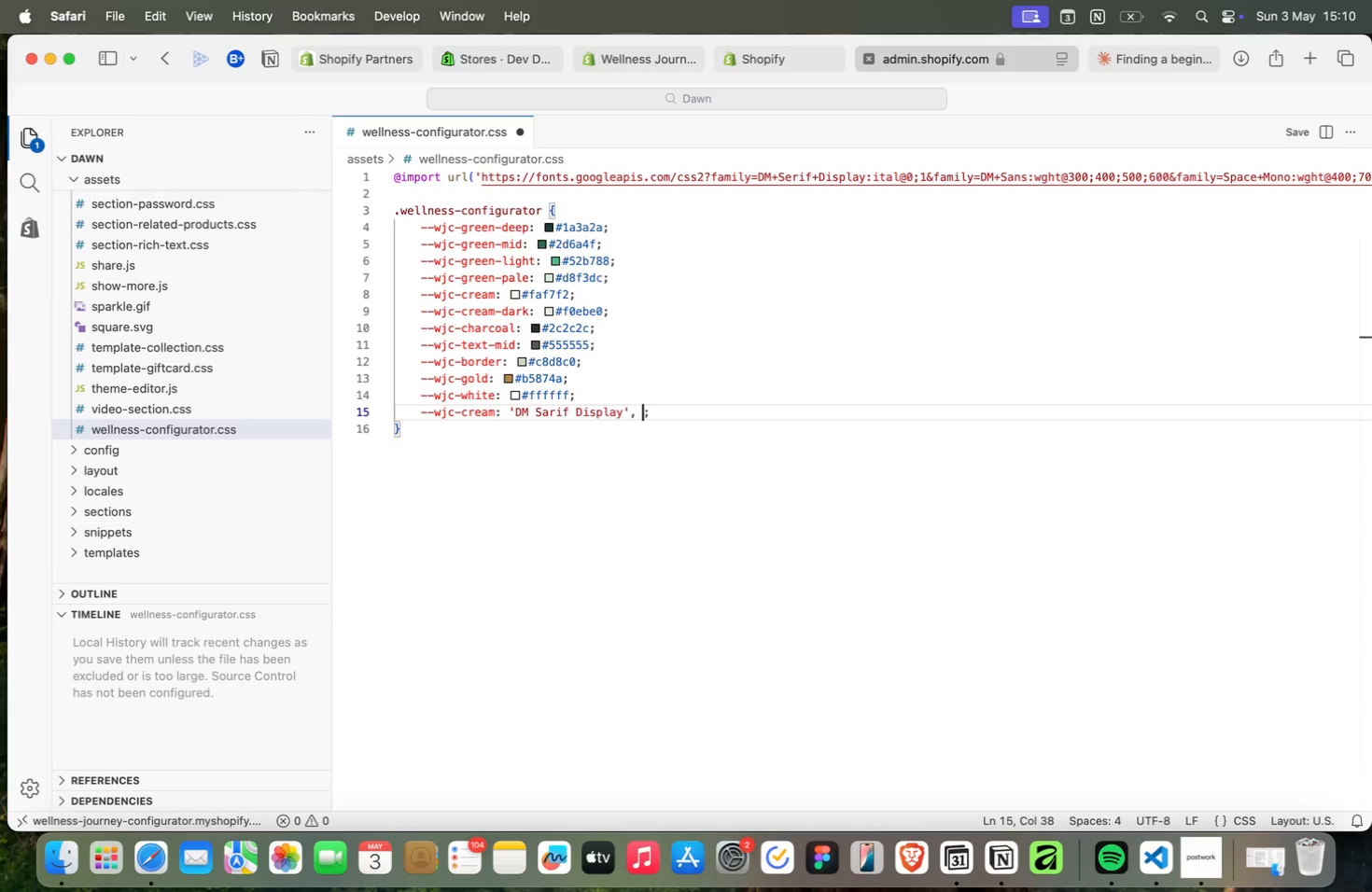 
type(Georgia, S)
key(Backspace)
type(serif)
 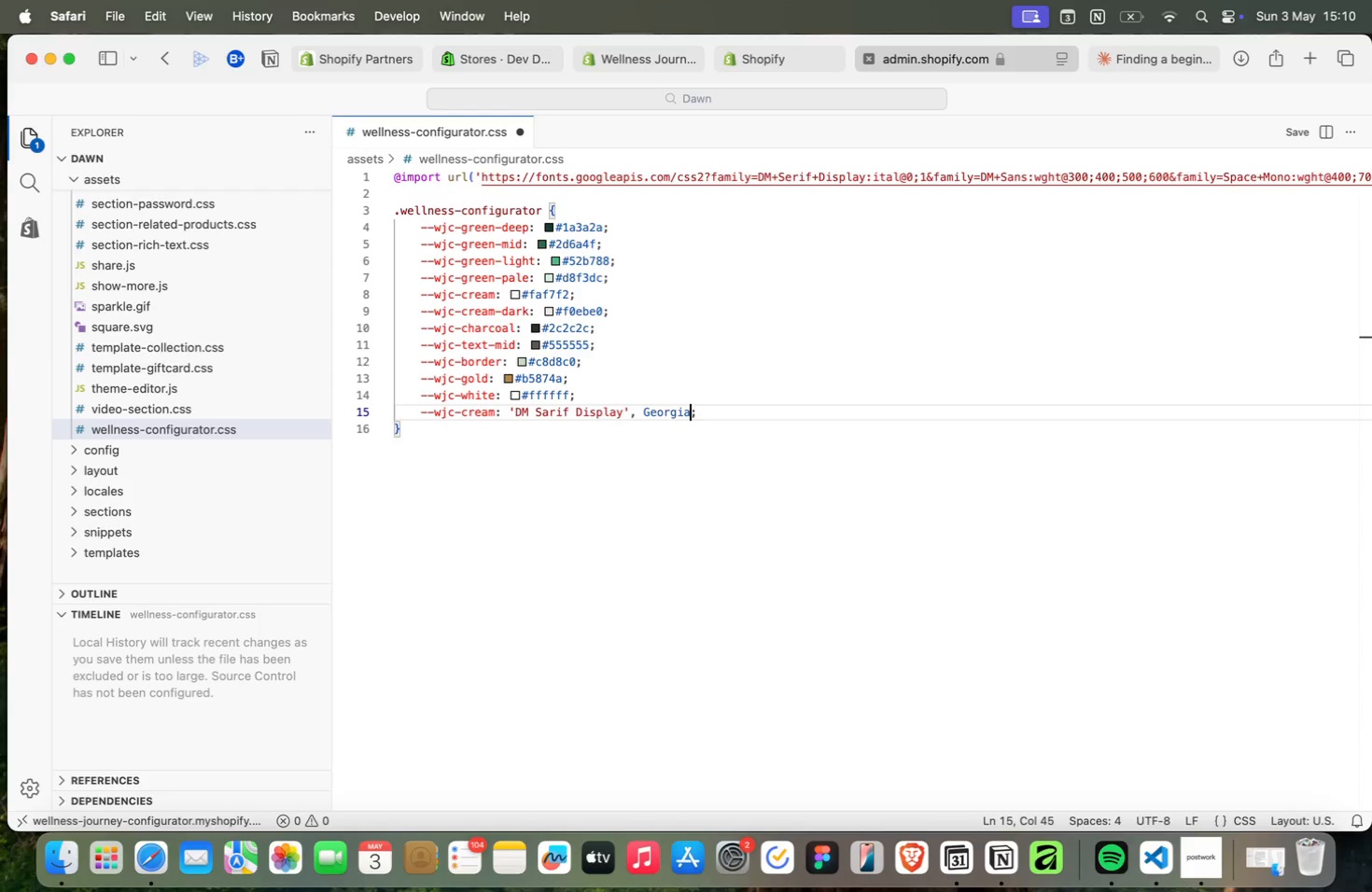 
key(ArrowRight)
 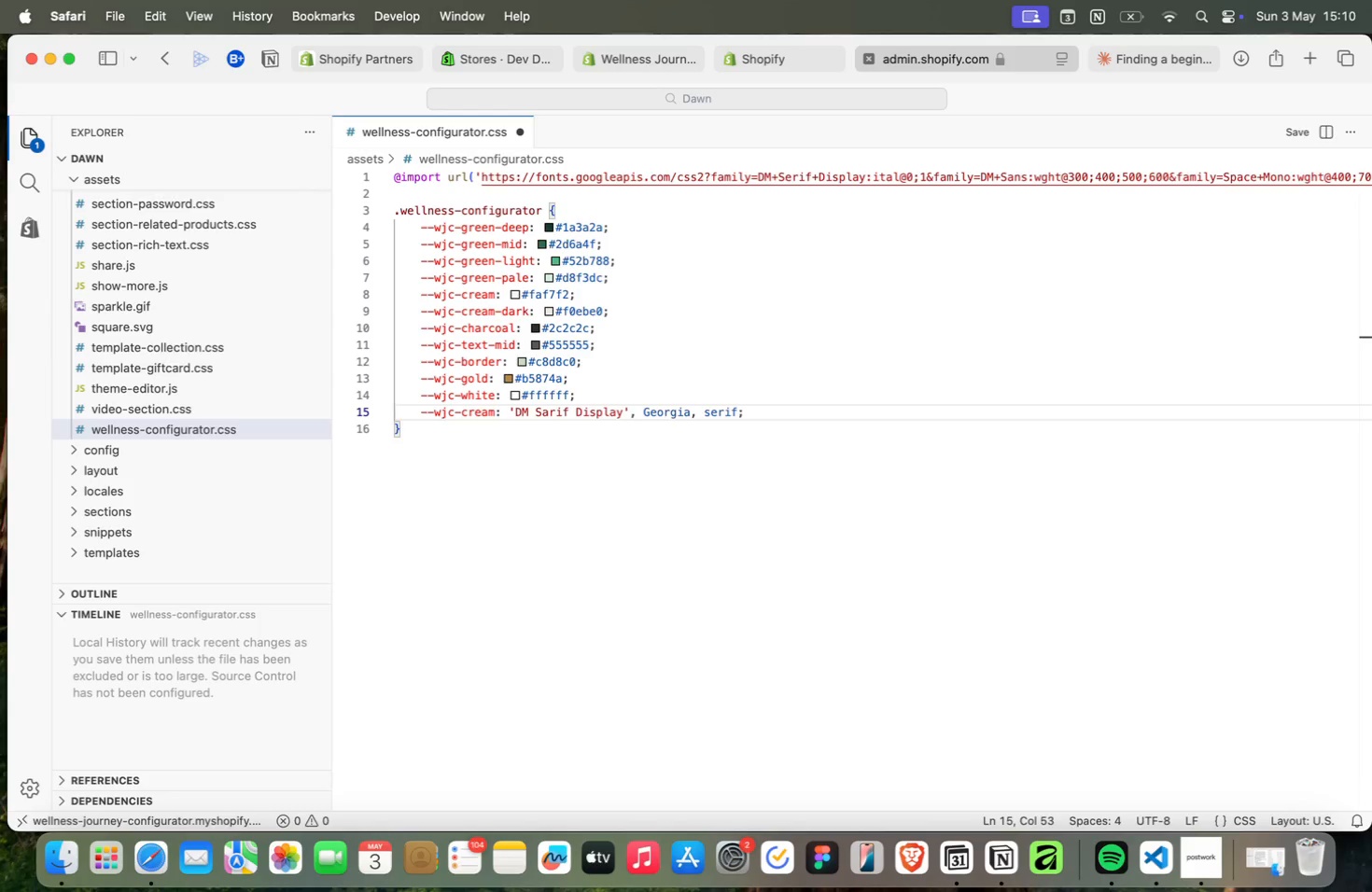 
key(Meta+Shift+ArrowLeft)
 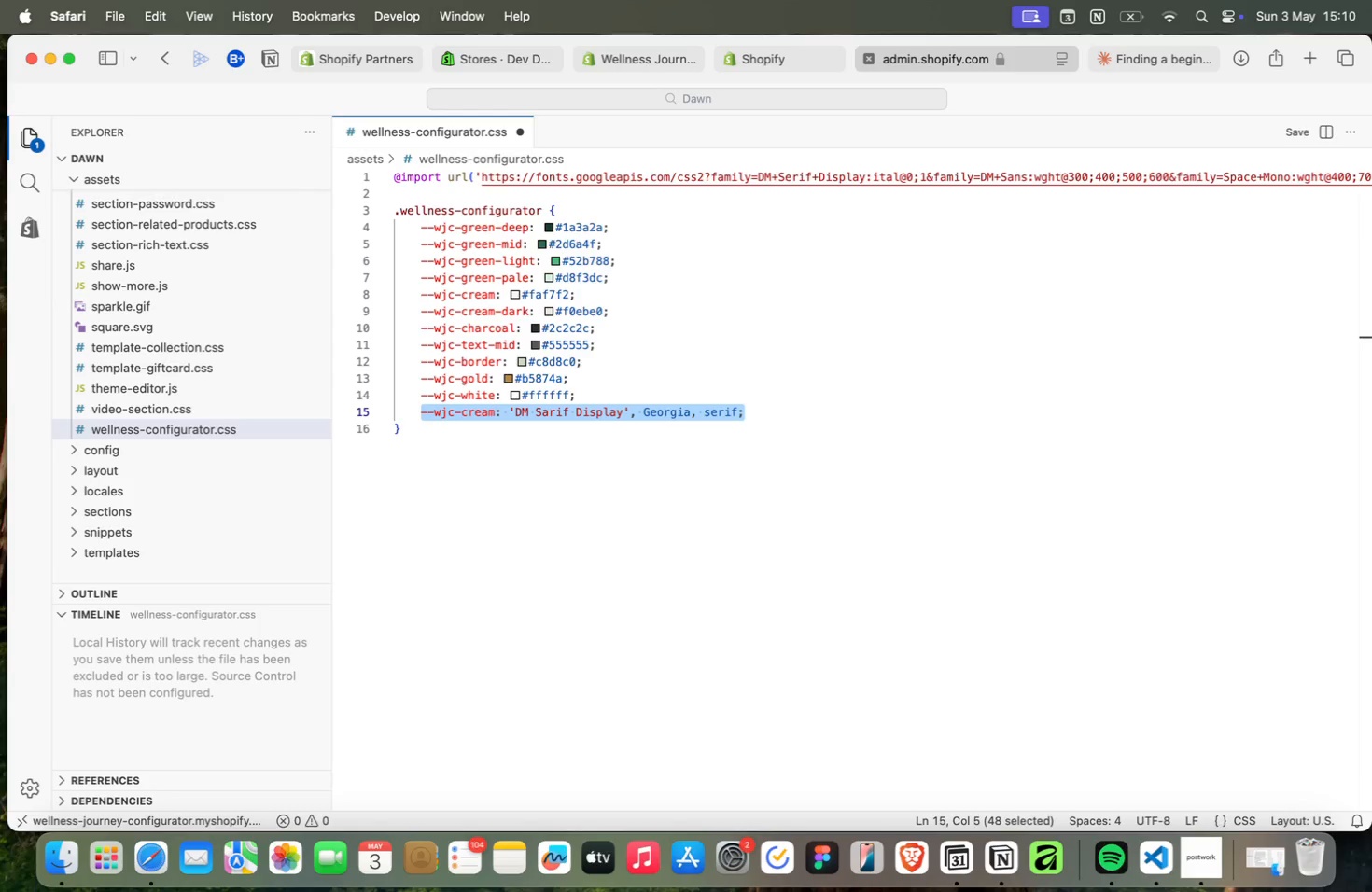 
key(Meta+C)
 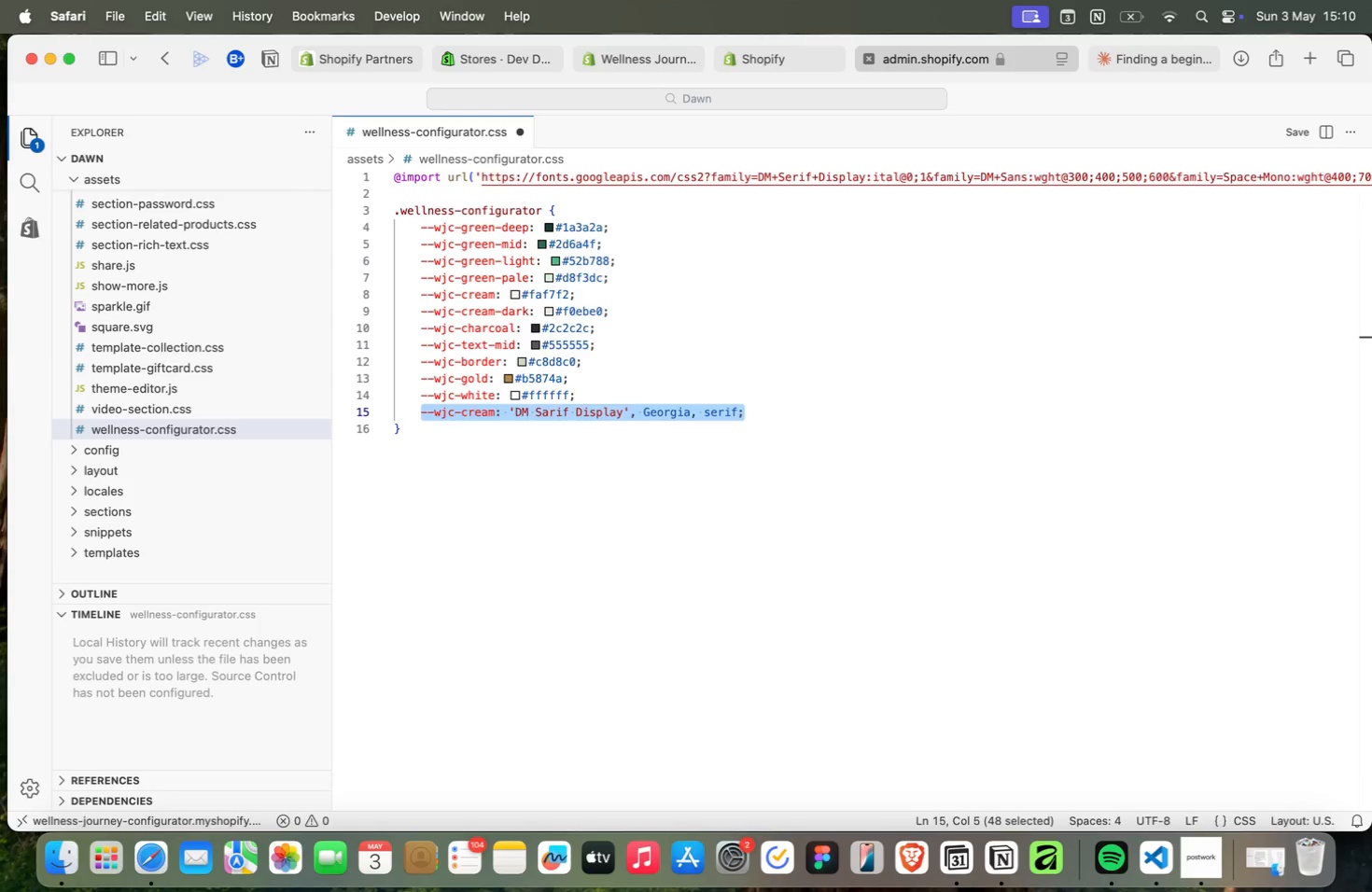 
key(ArrowRight)
 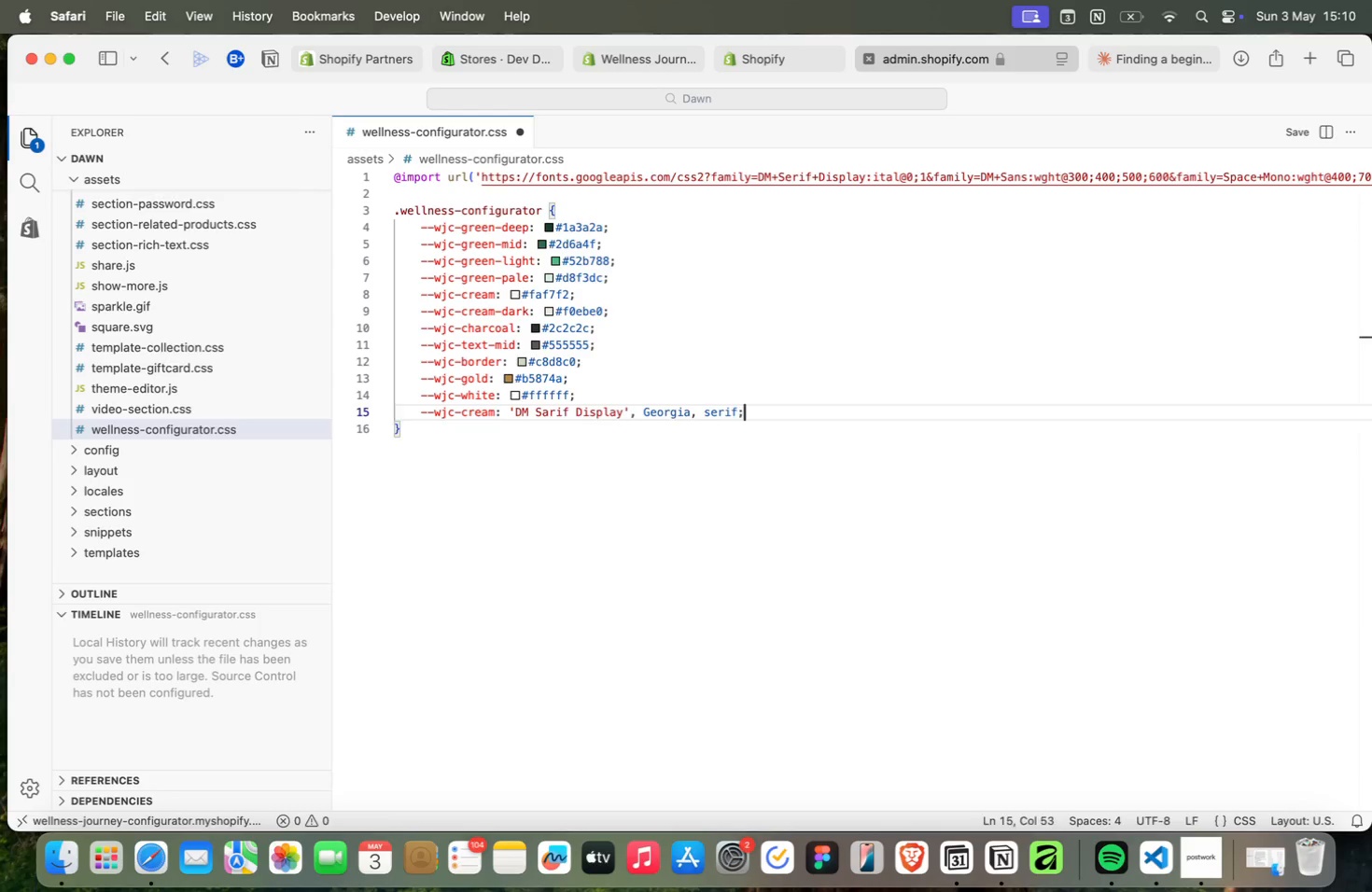 
key(Enter)
 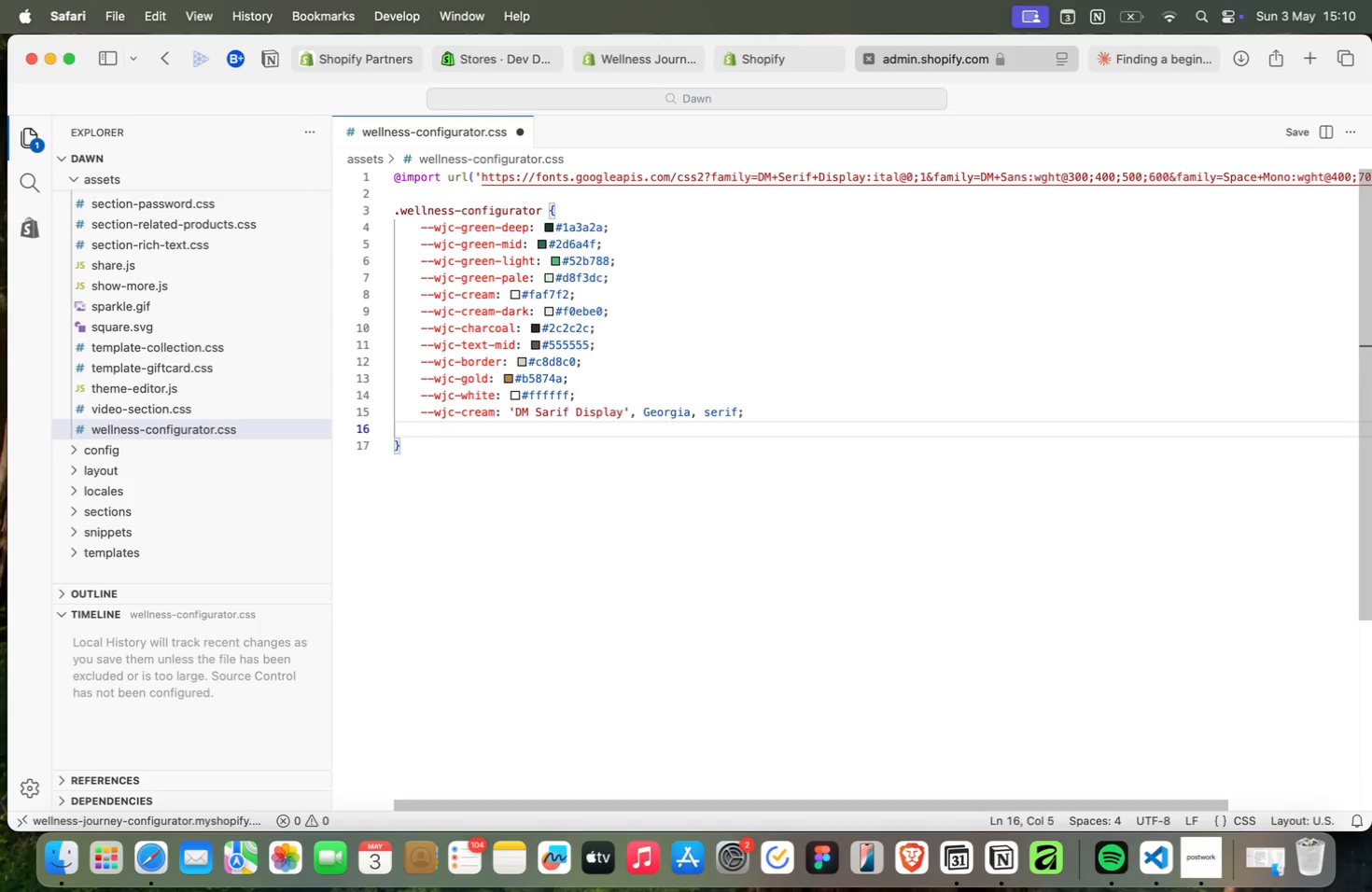 
key(Meta+V)
 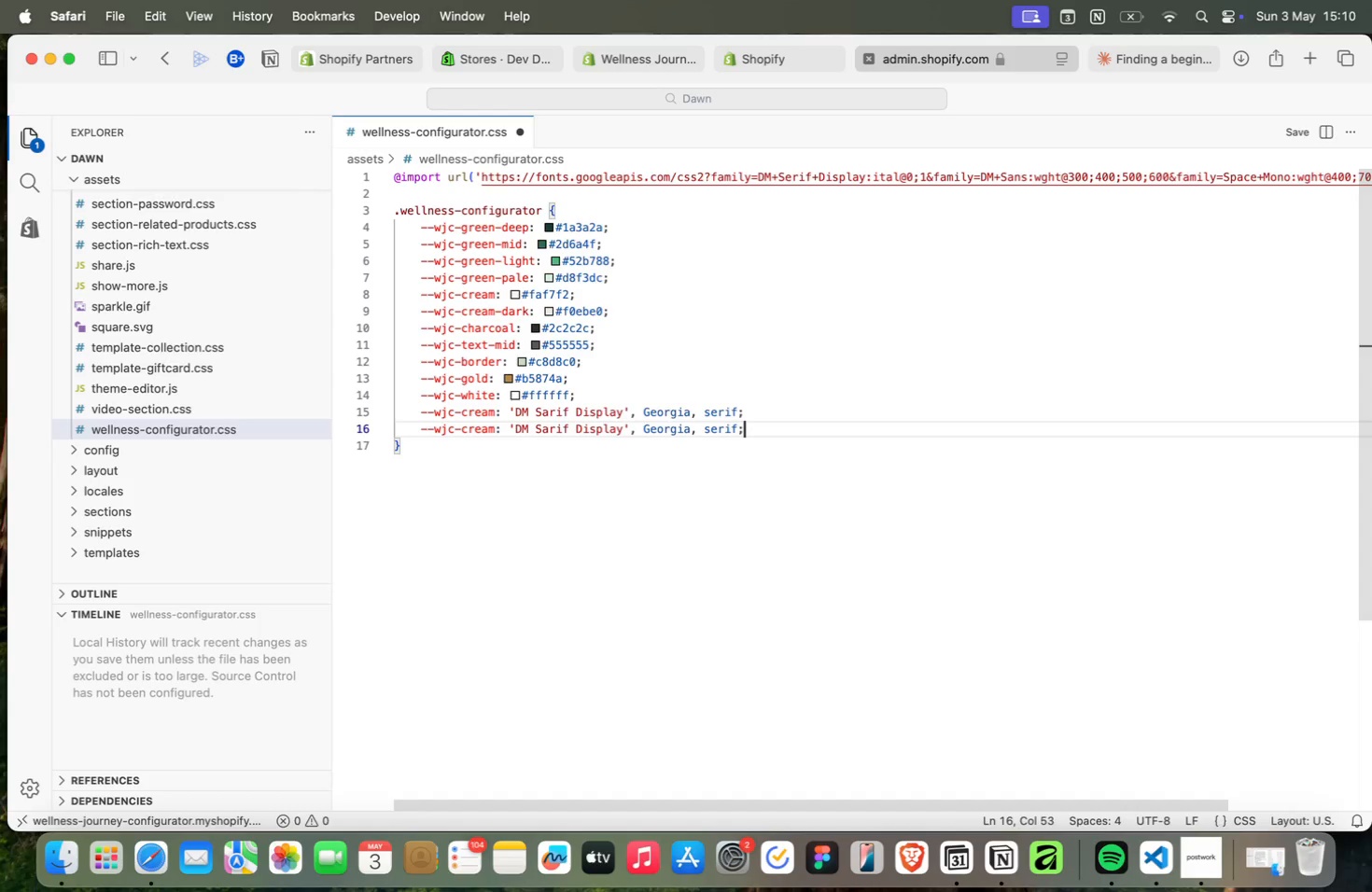 
key(ArrowLeft)
 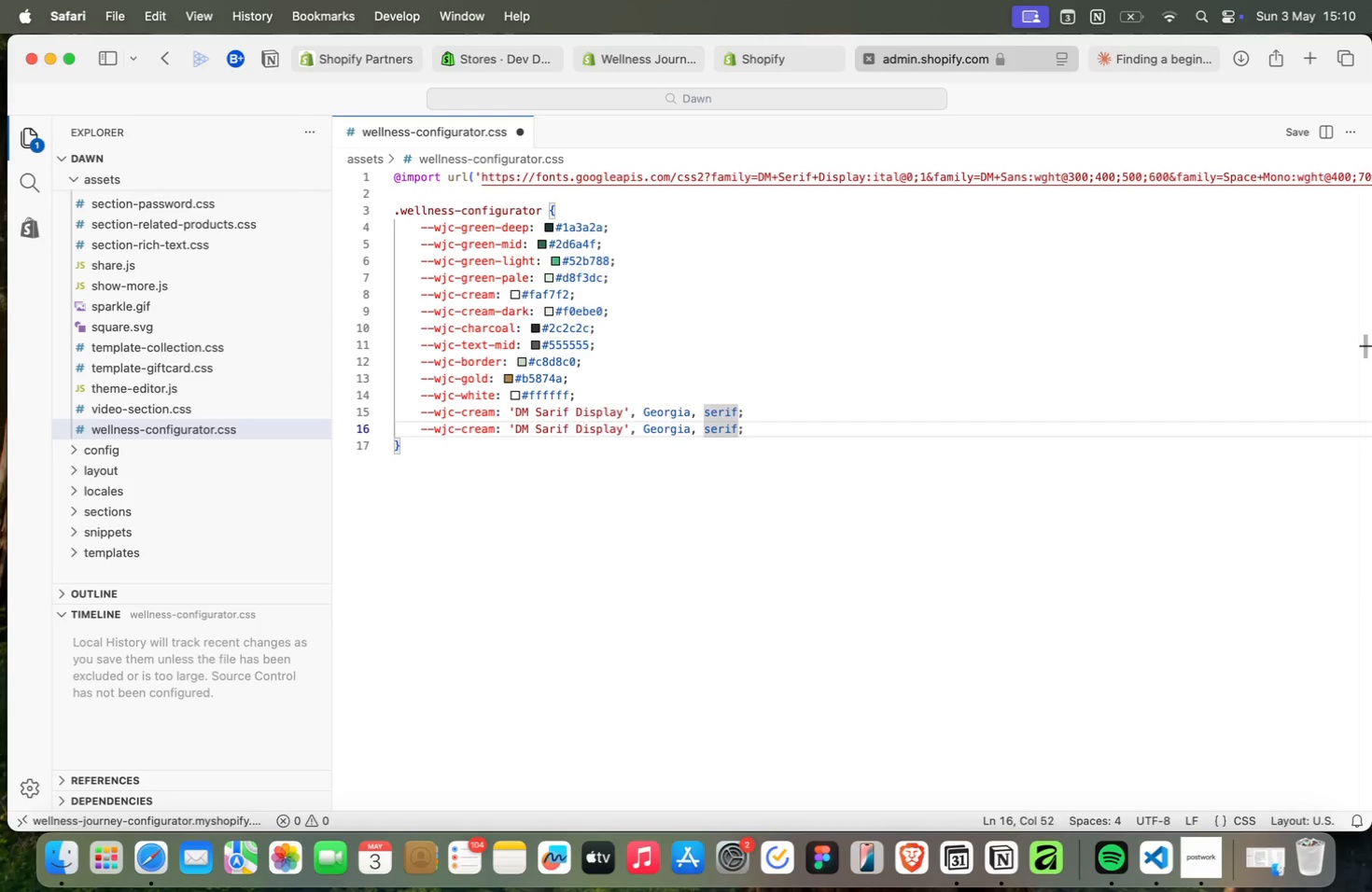 
key(ArrowLeft)
 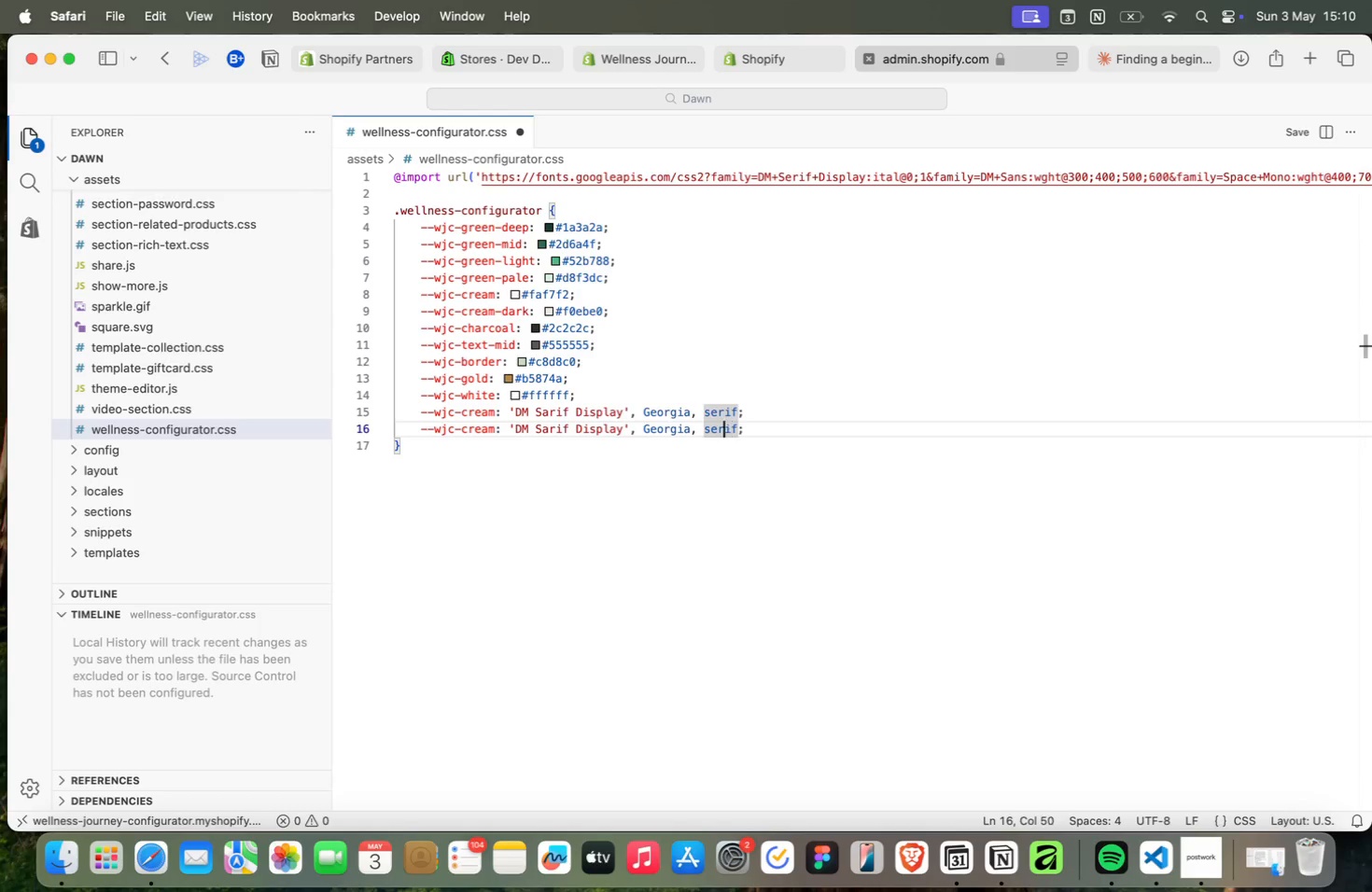 
key(ArrowLeft)
 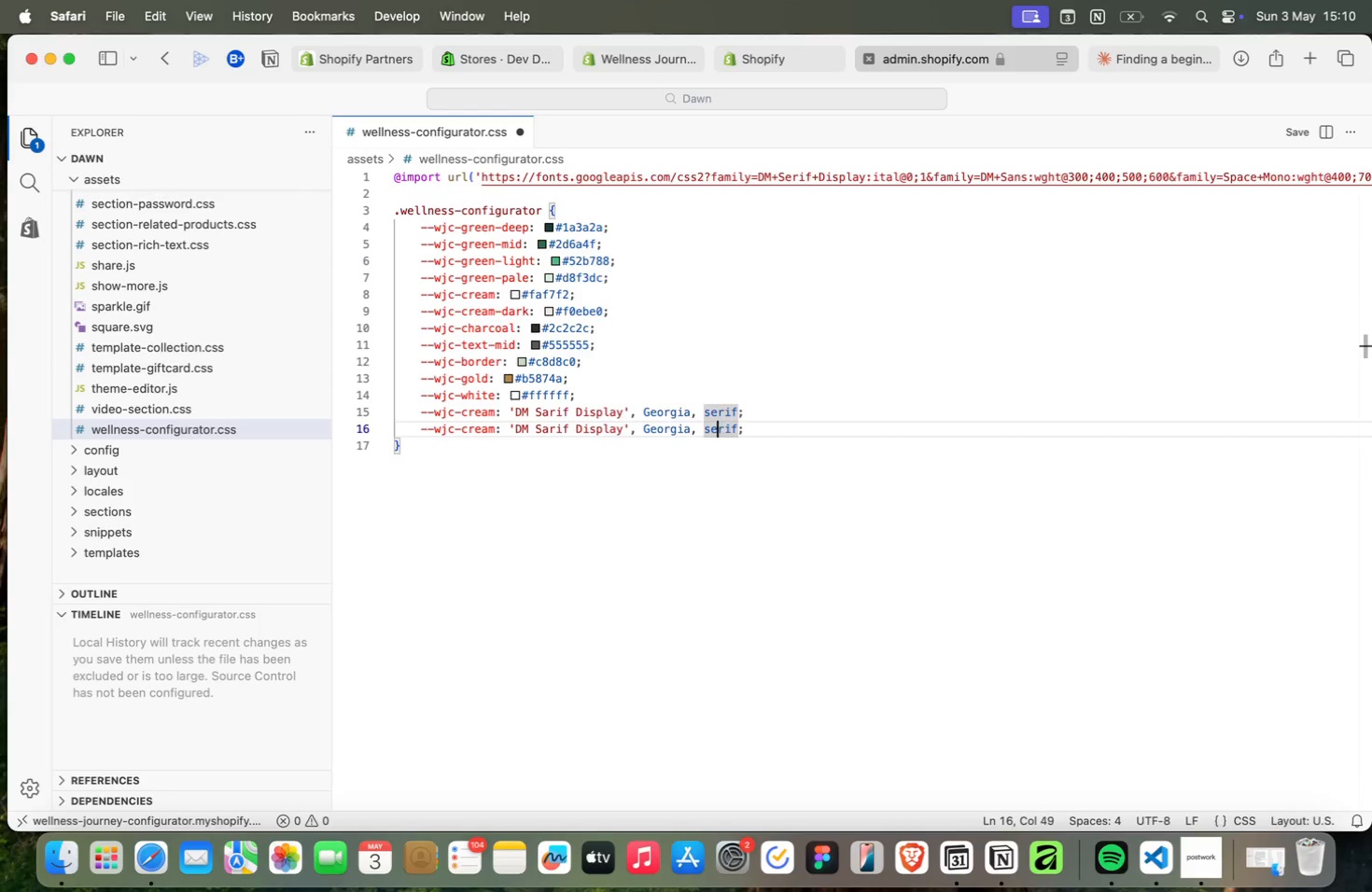 
key(ArrowLeft)
 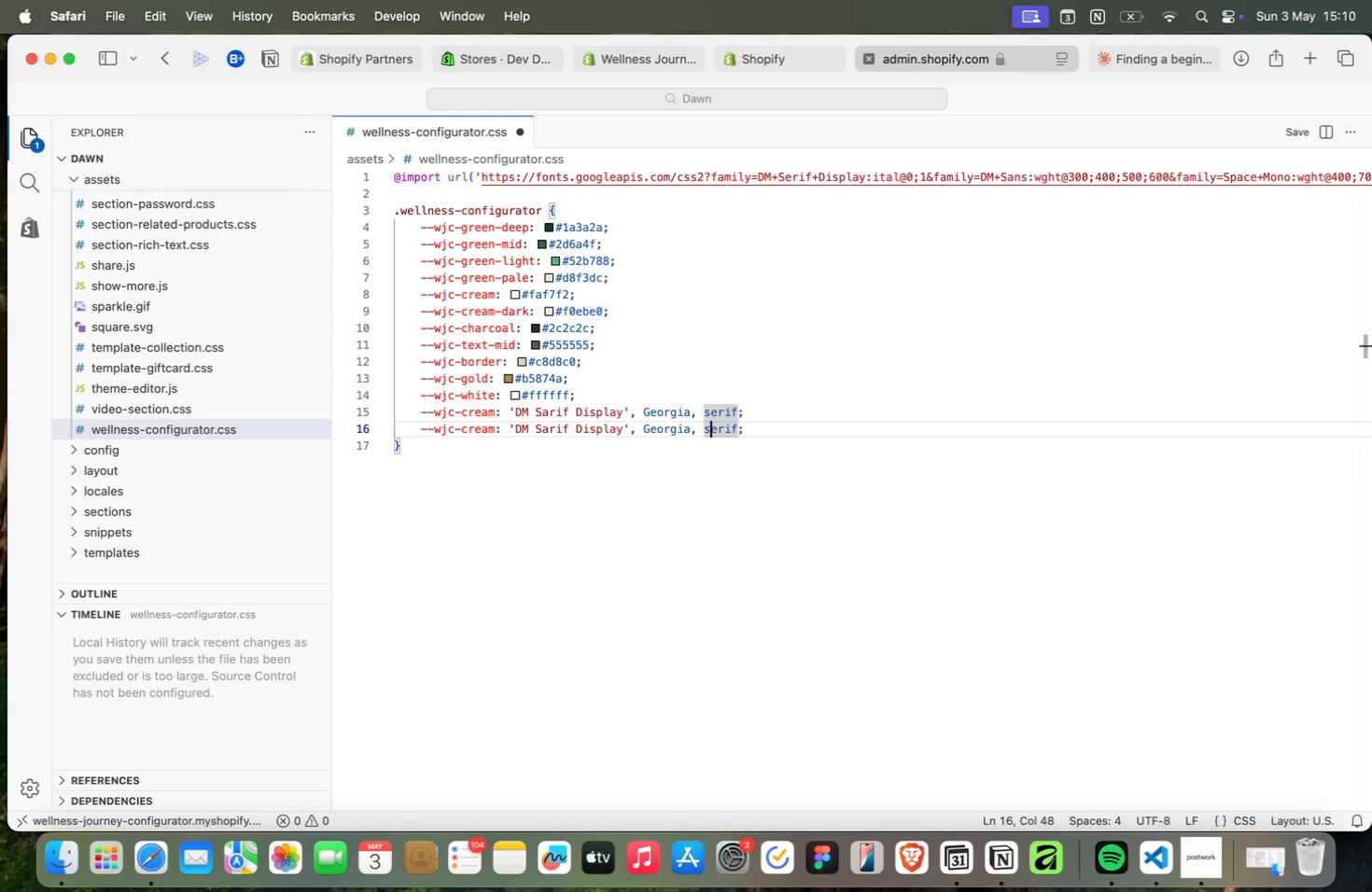 
key(ArrowLeft)
 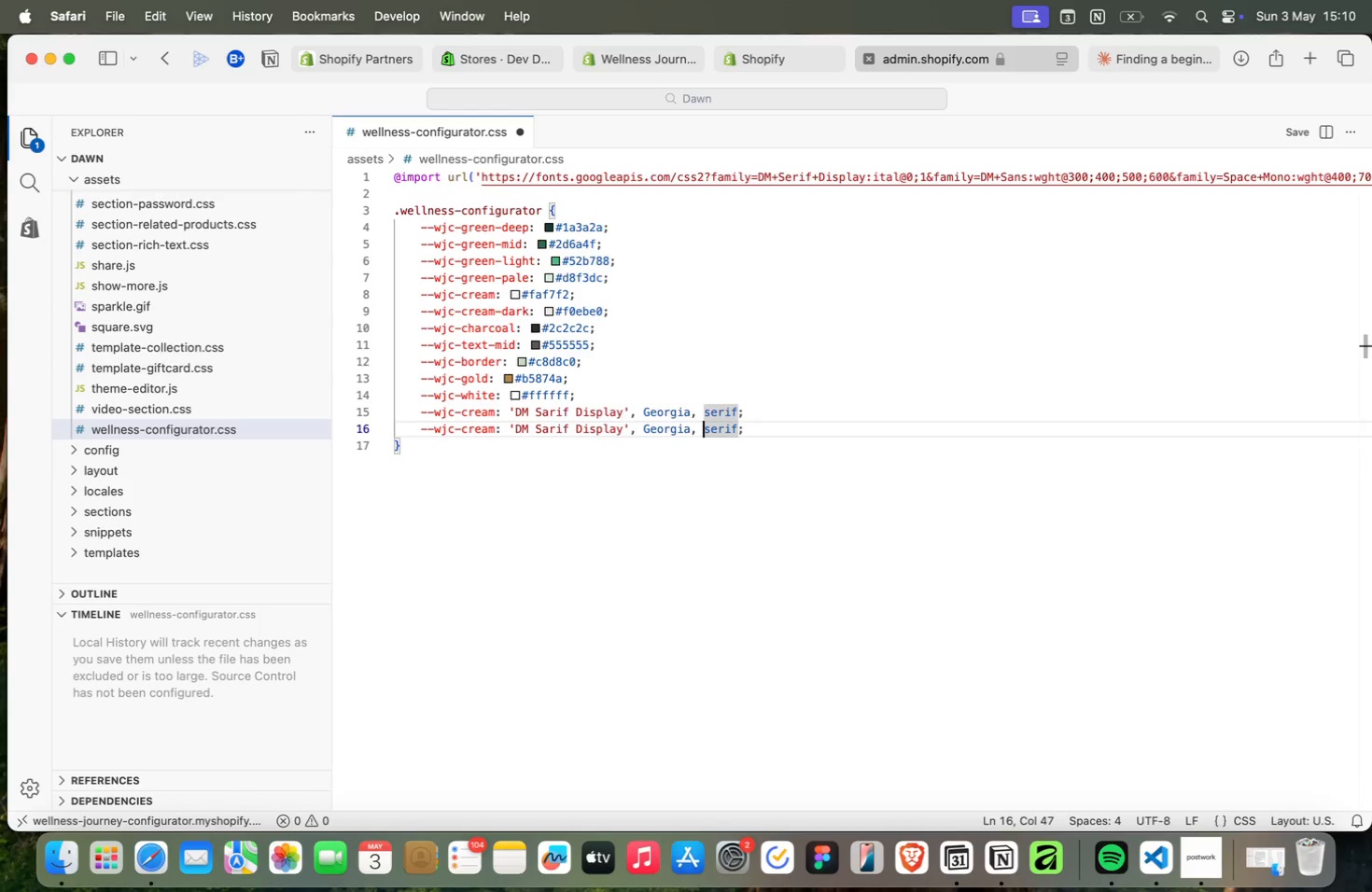 
key(ArrowLeft)
 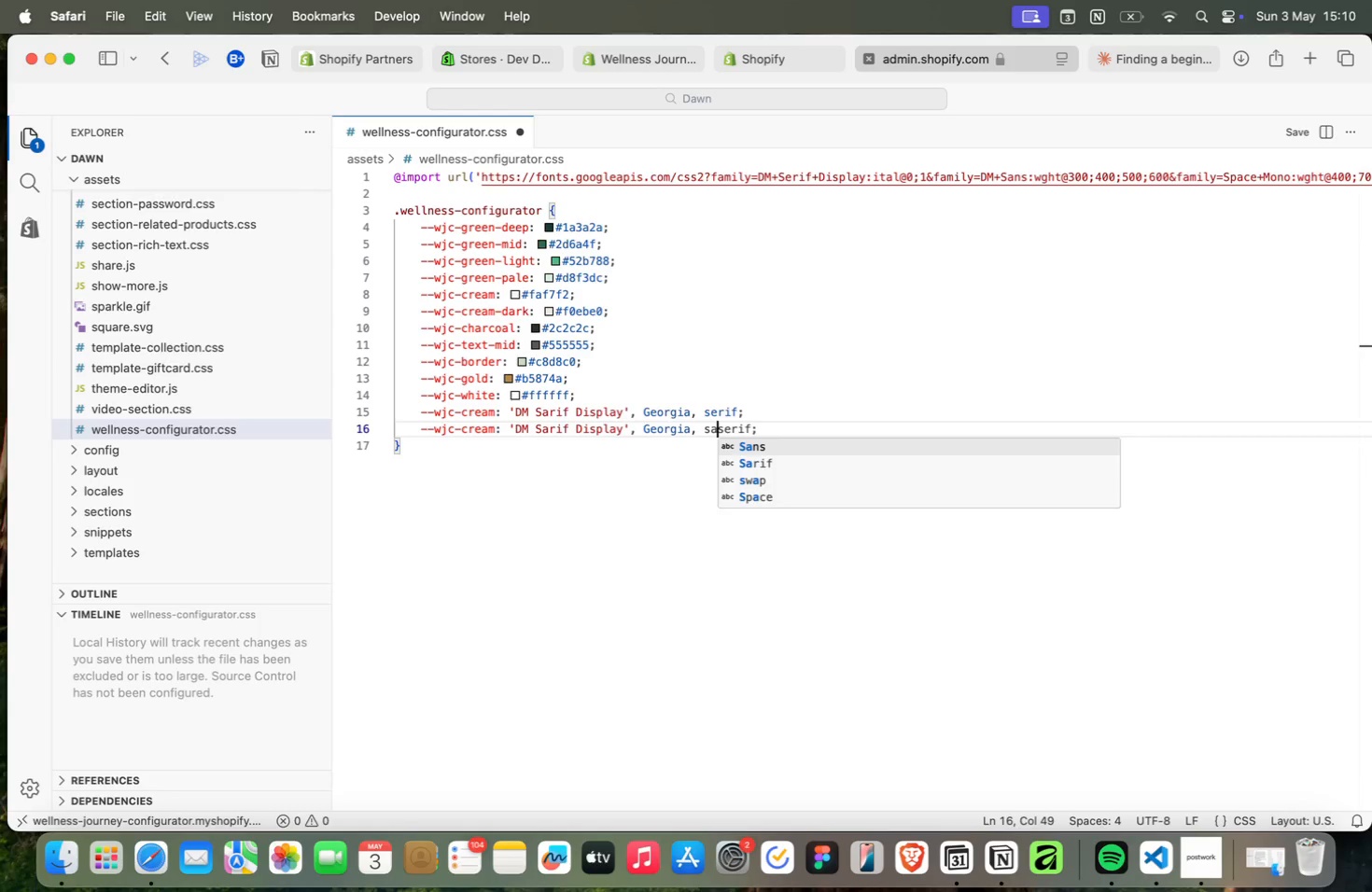 
type(sans-)
 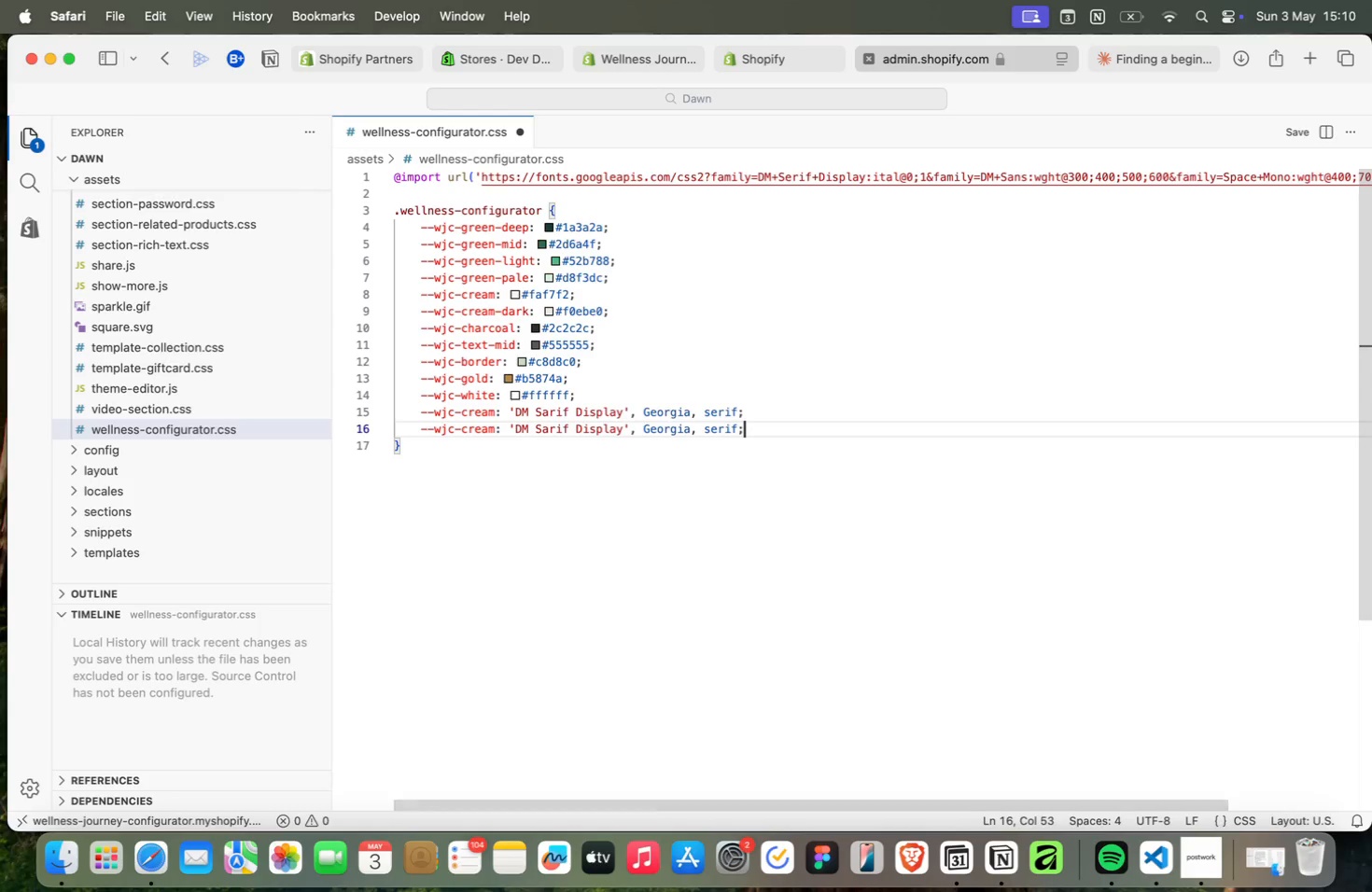 
hold_key(key=ArrowLeft, duration=0.83)
 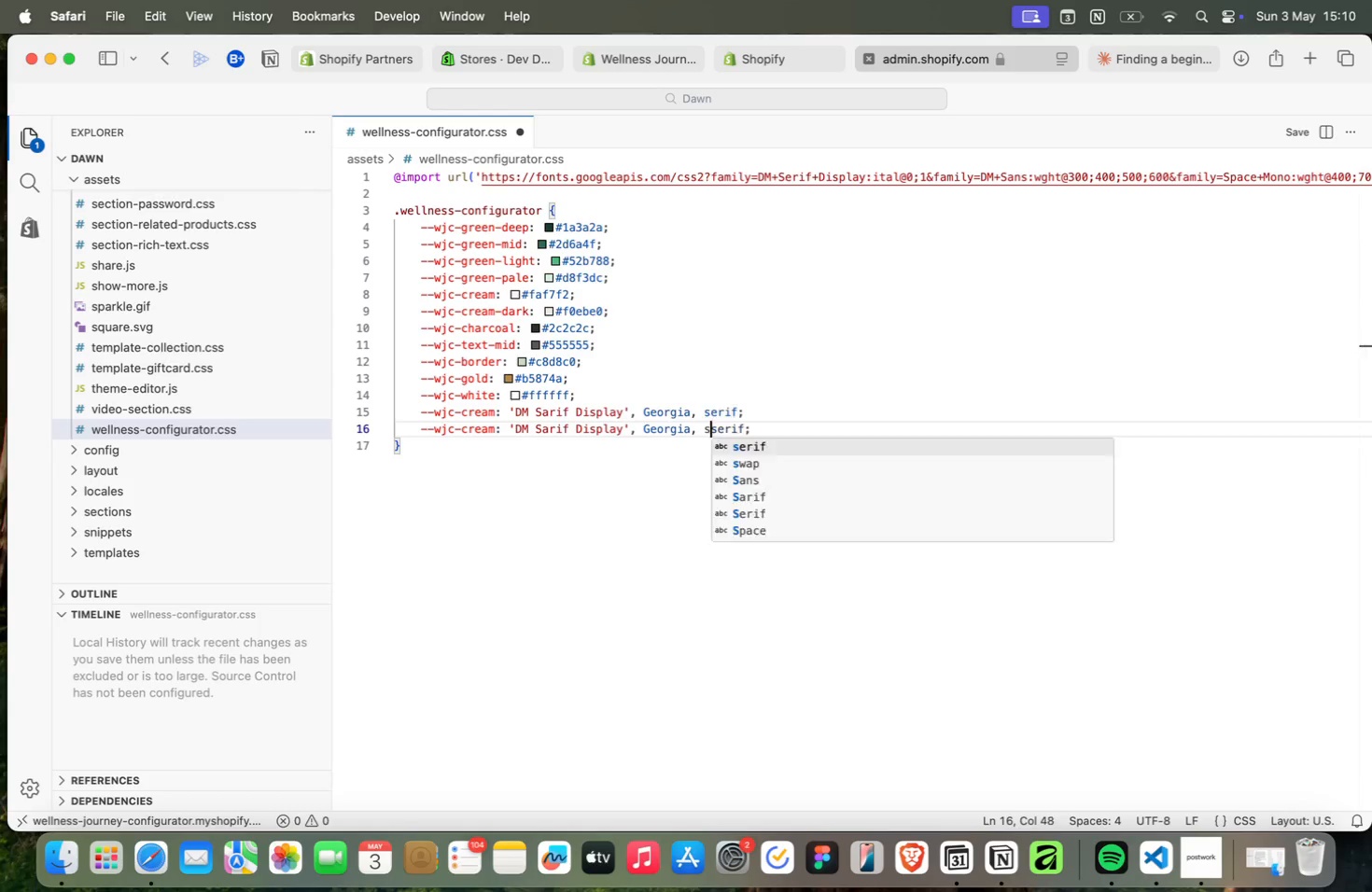 
key(ArrowLeft)